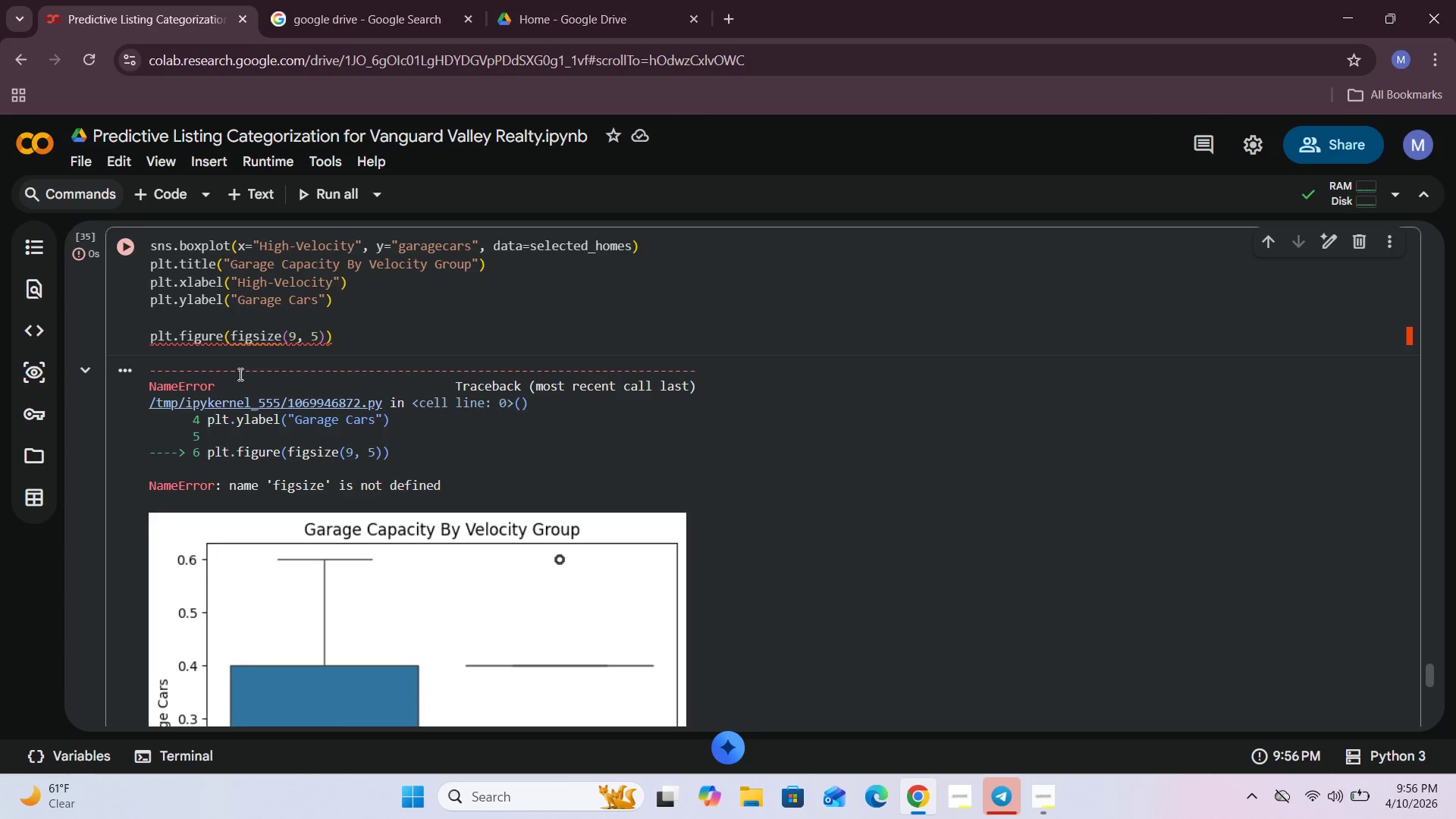 
wait(9.75)
 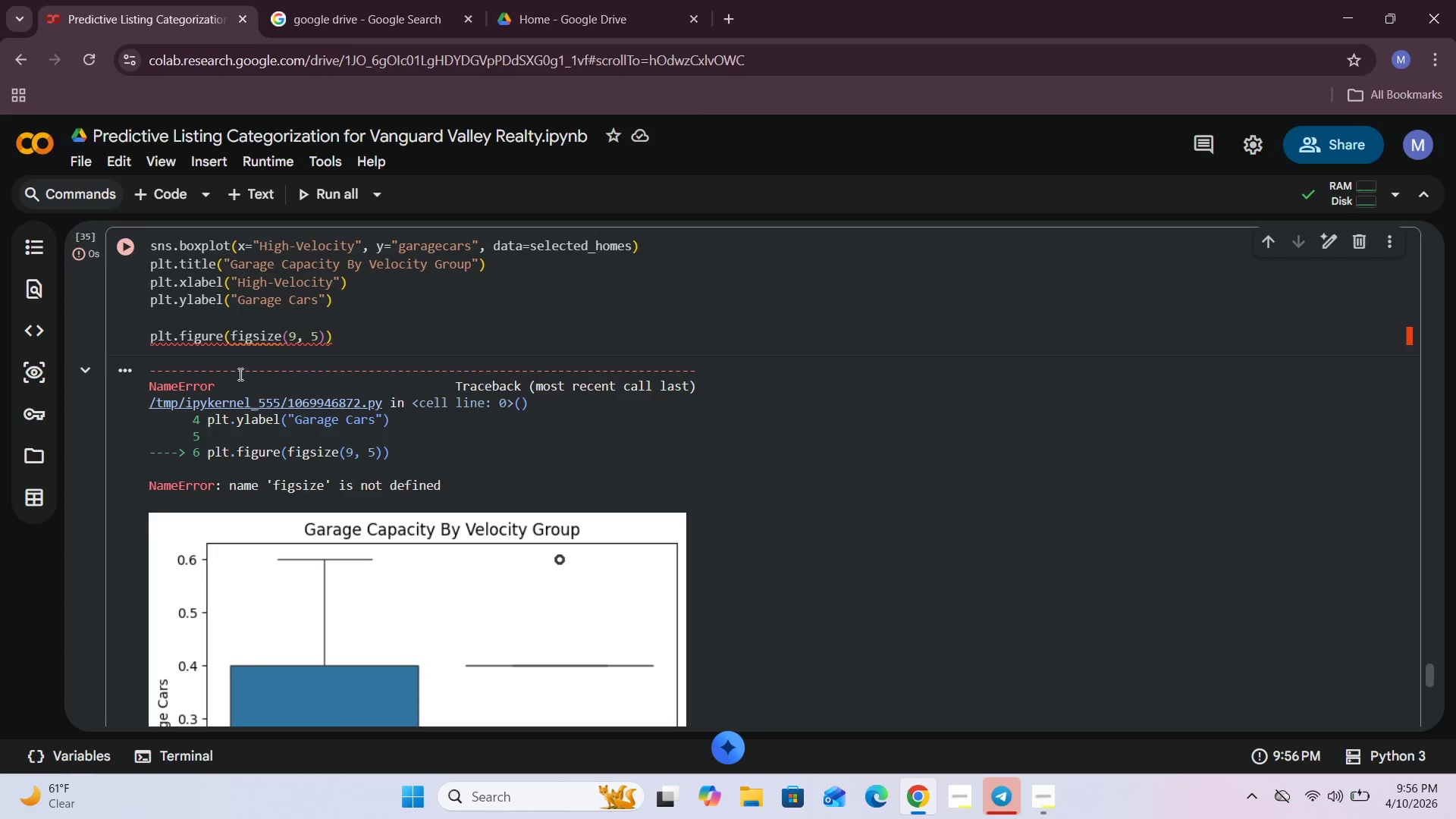 
left_click([280, 337])
 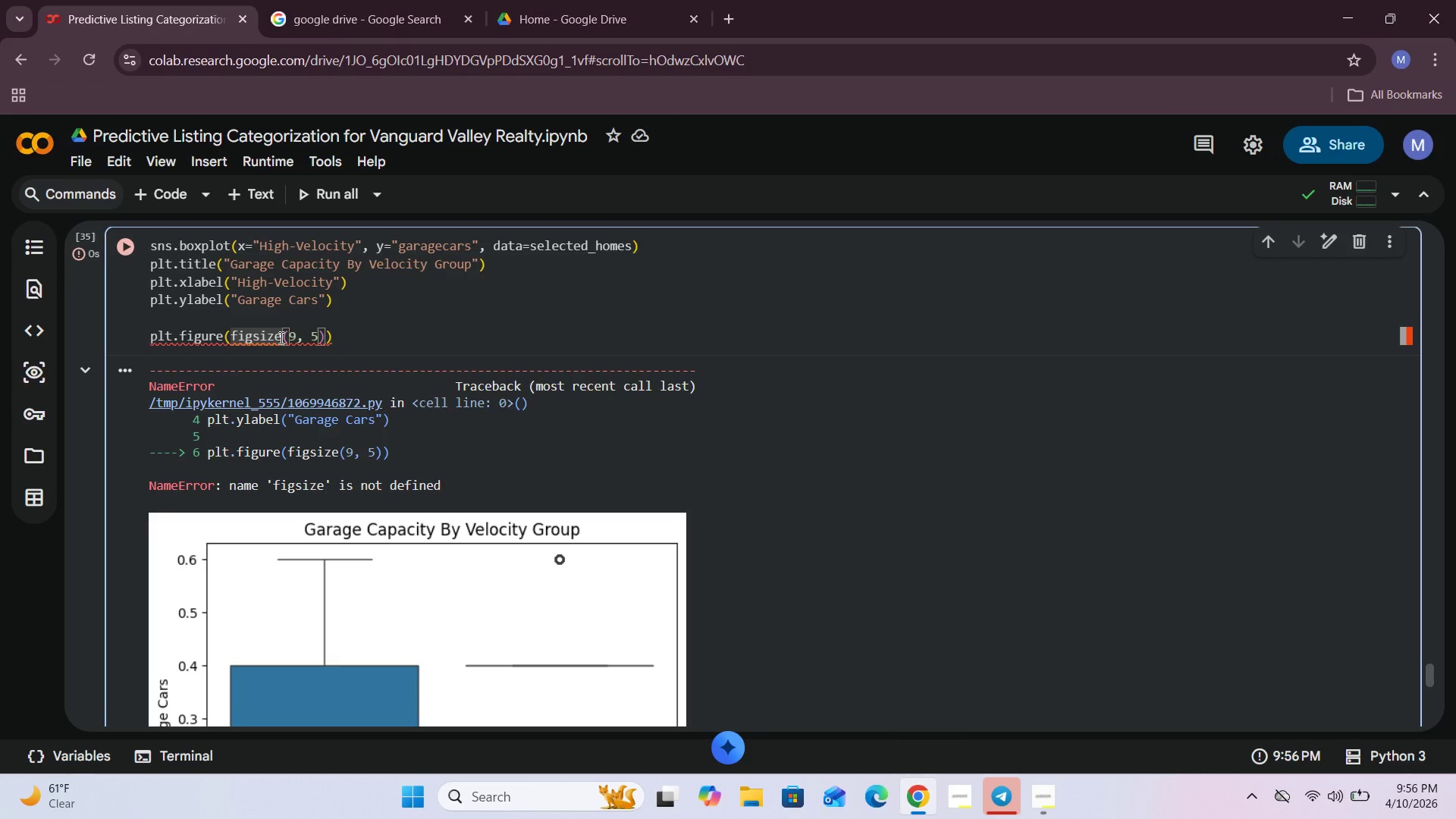 
key(Equal)
 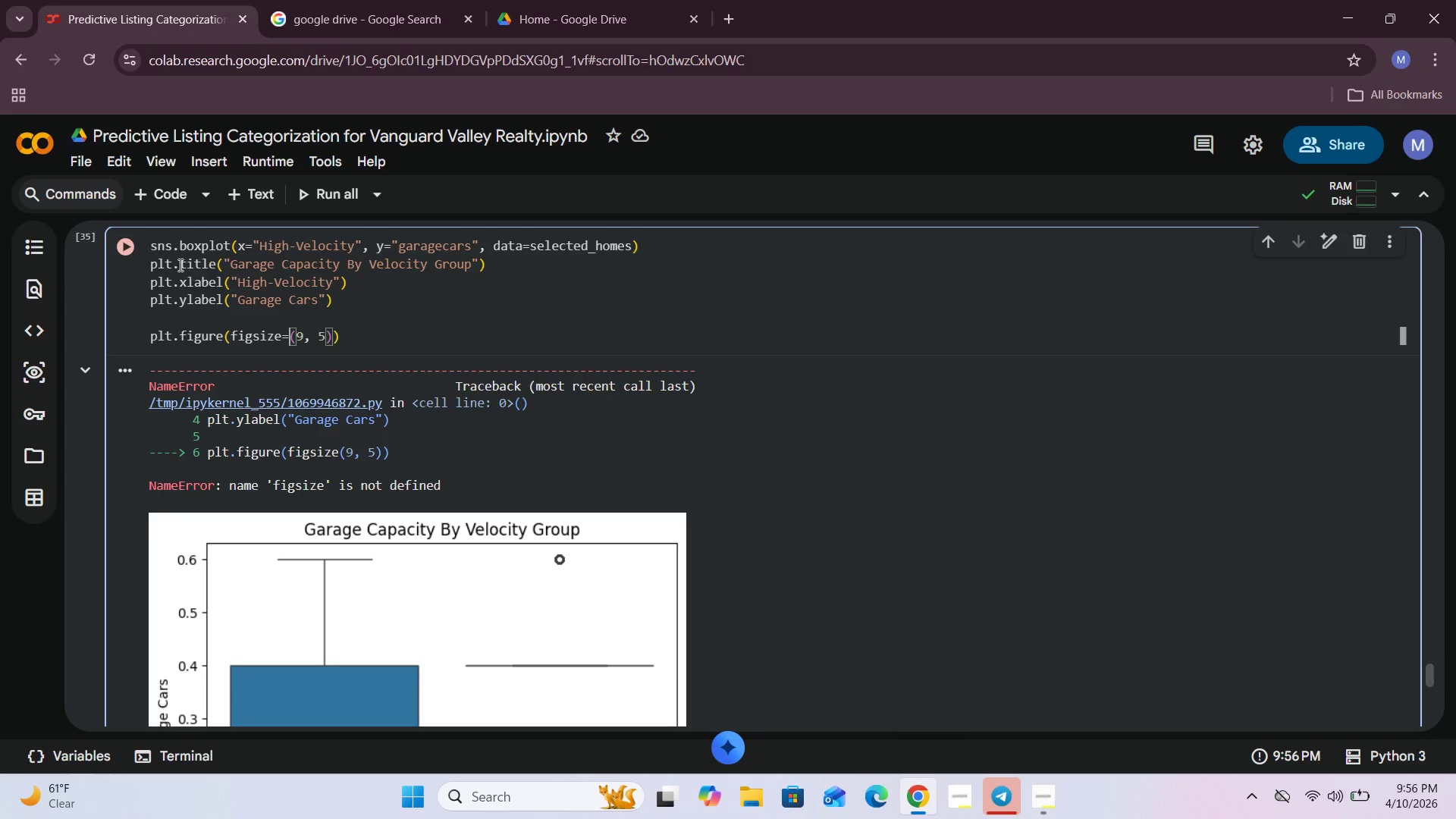 
left_click([126, 247])
 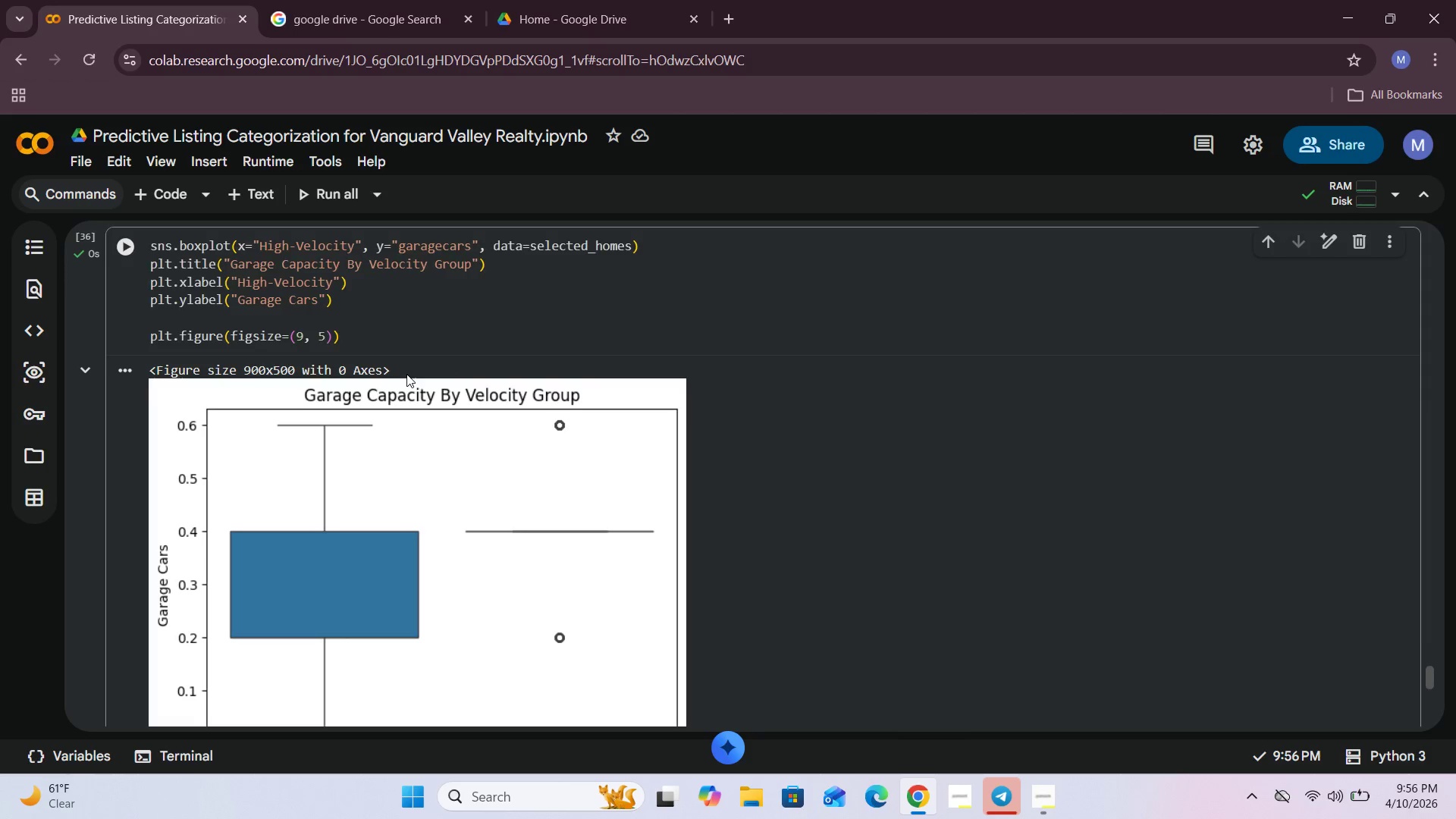 
scroll: coordinate [406, 374], scroll_direction: down, amount: 2.0
 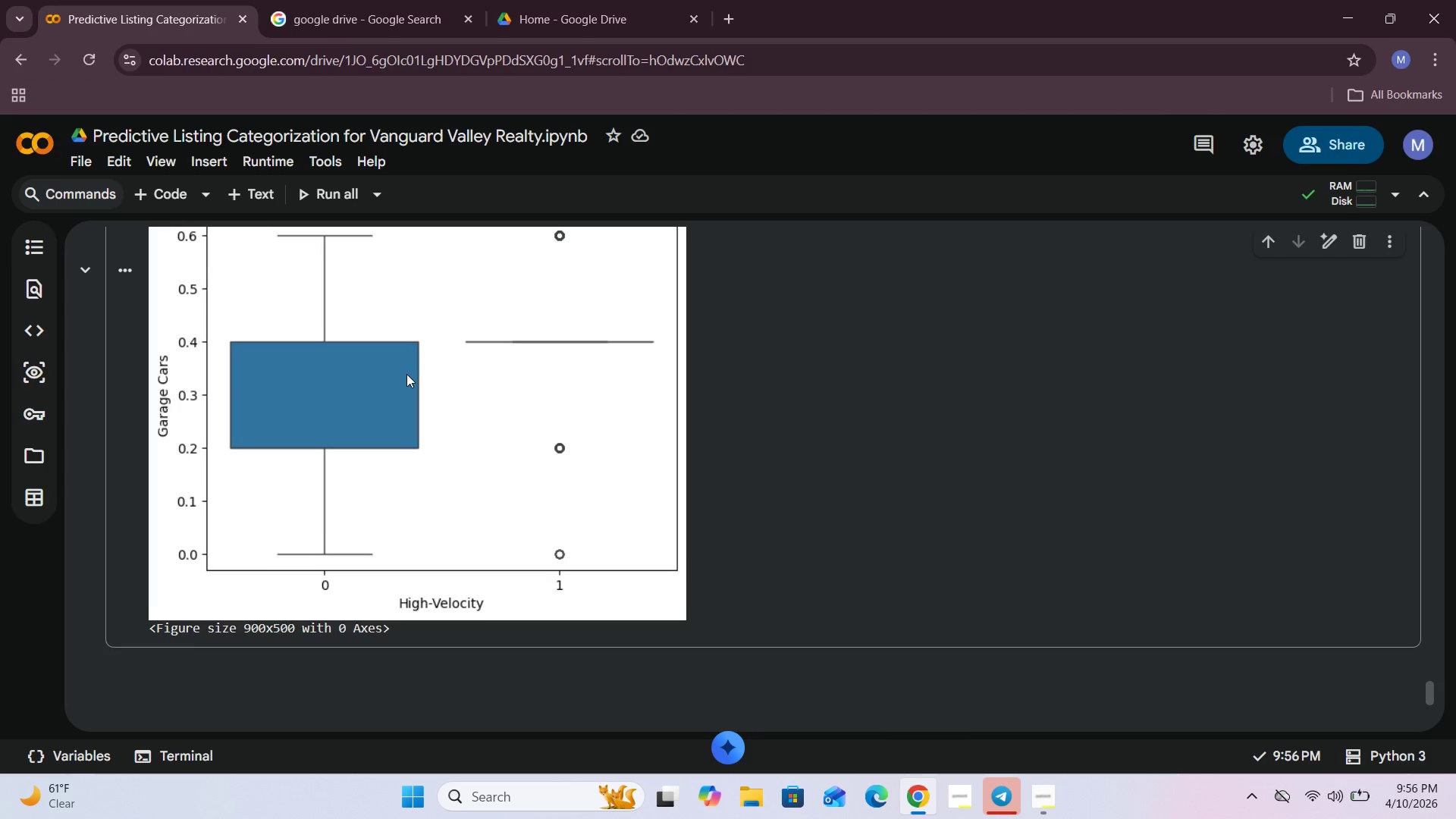 
scroll: coordinate [406, 374], scroll_direction: up, amount: 3.0
 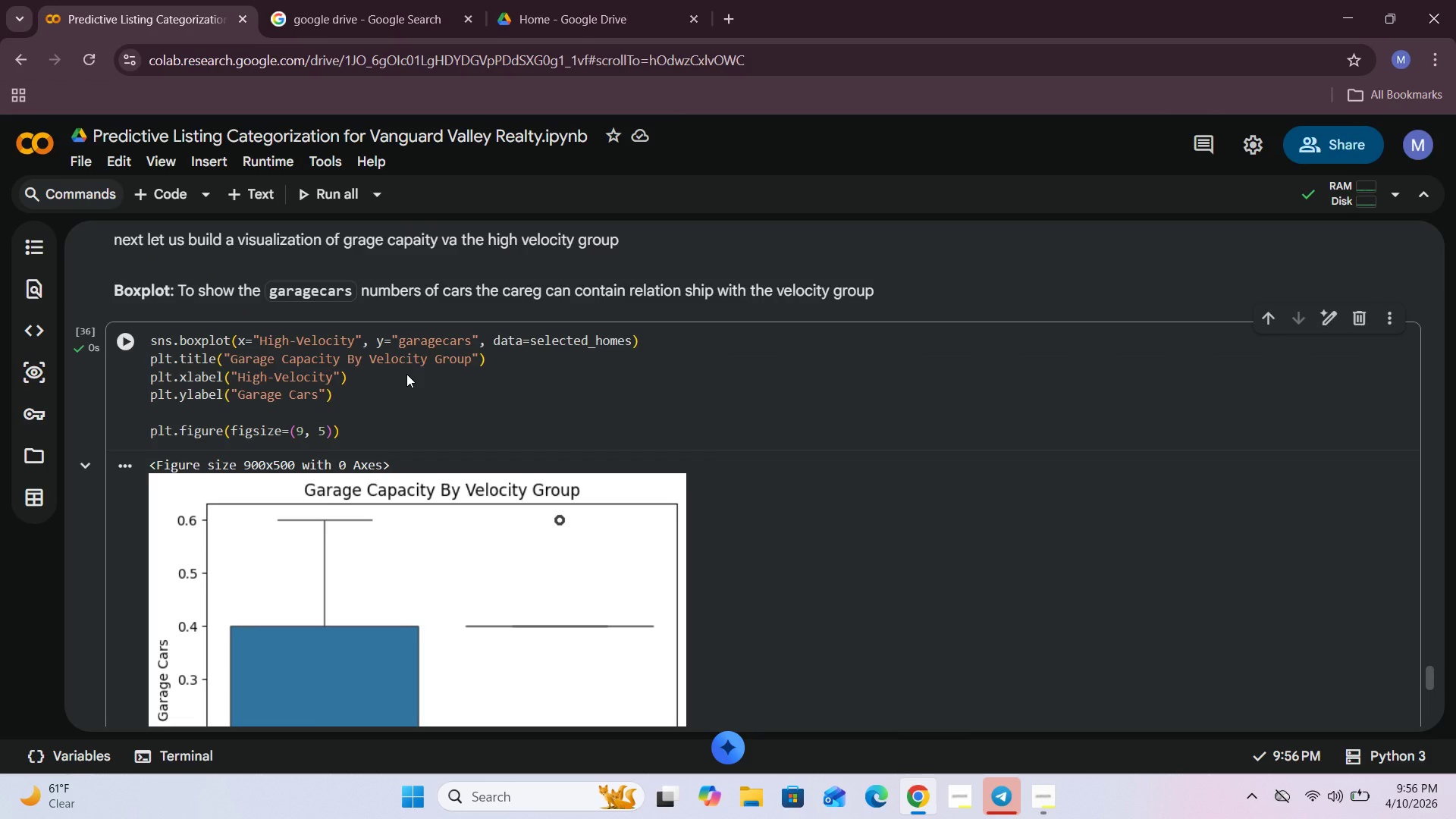 
scroll: coordinate [406, 374], scroll_direction: down, amount: 2.0
 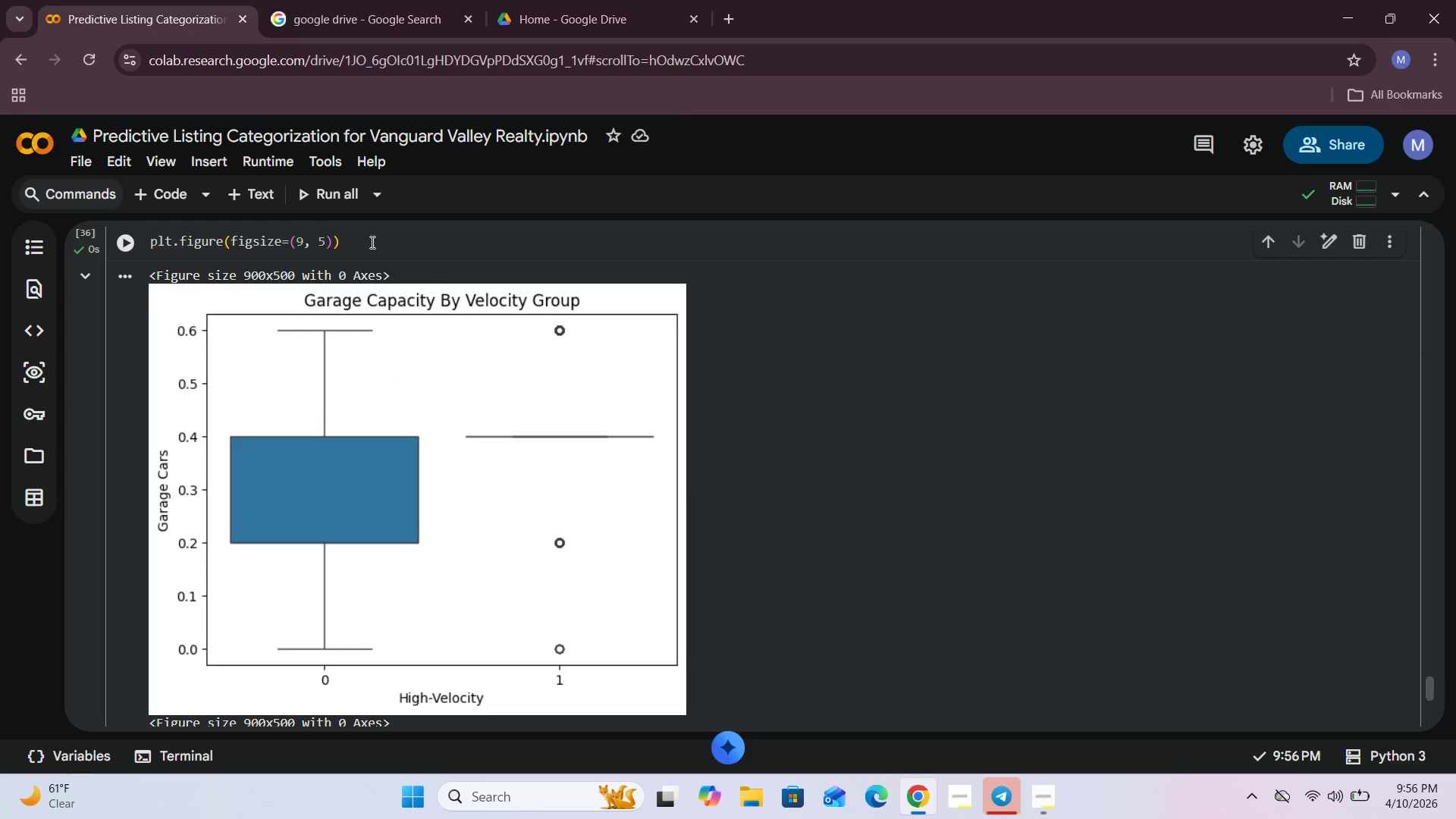 
left_click([371, 242])
 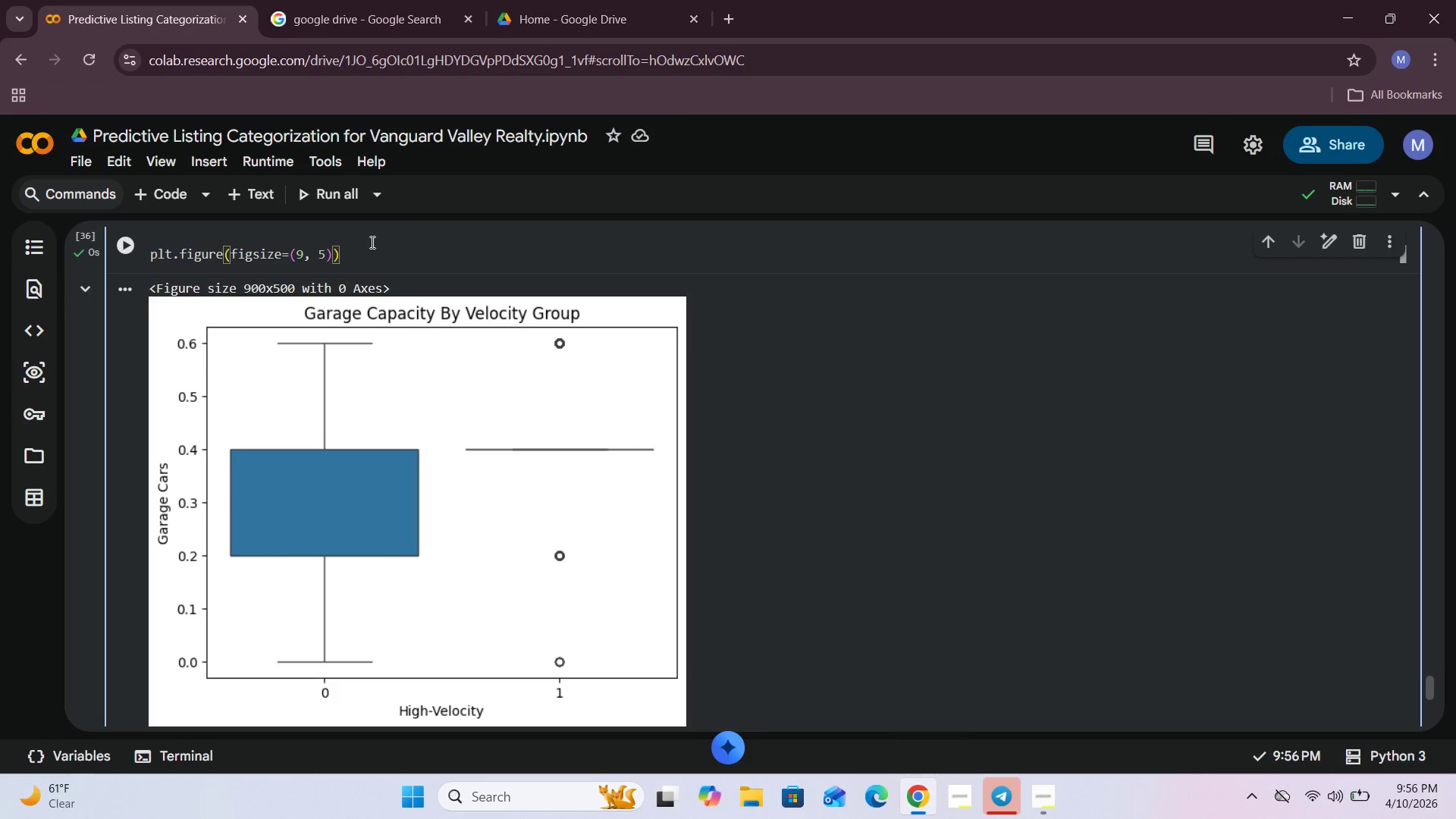 
key(Enter)
 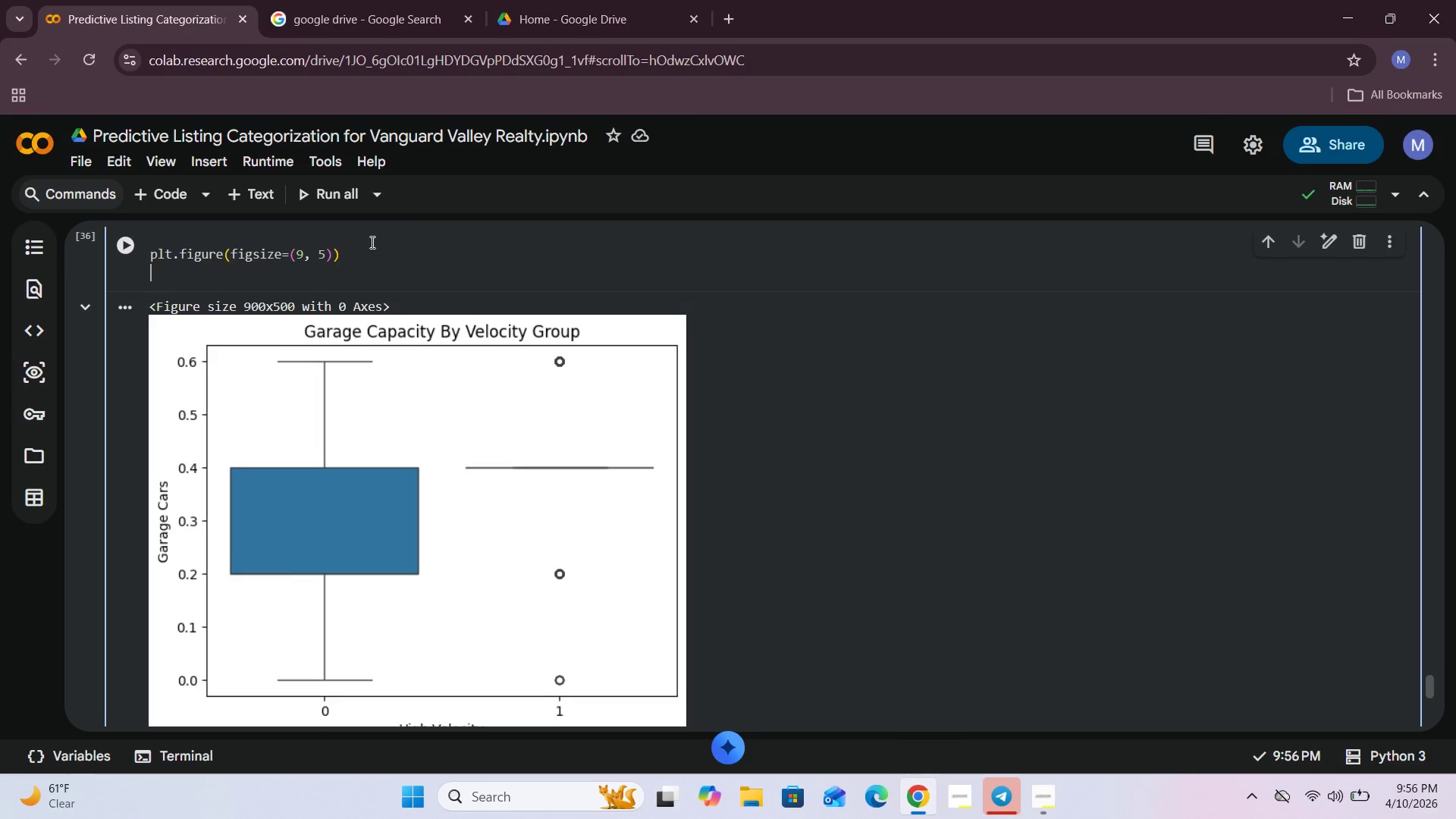 
key(Enter)
 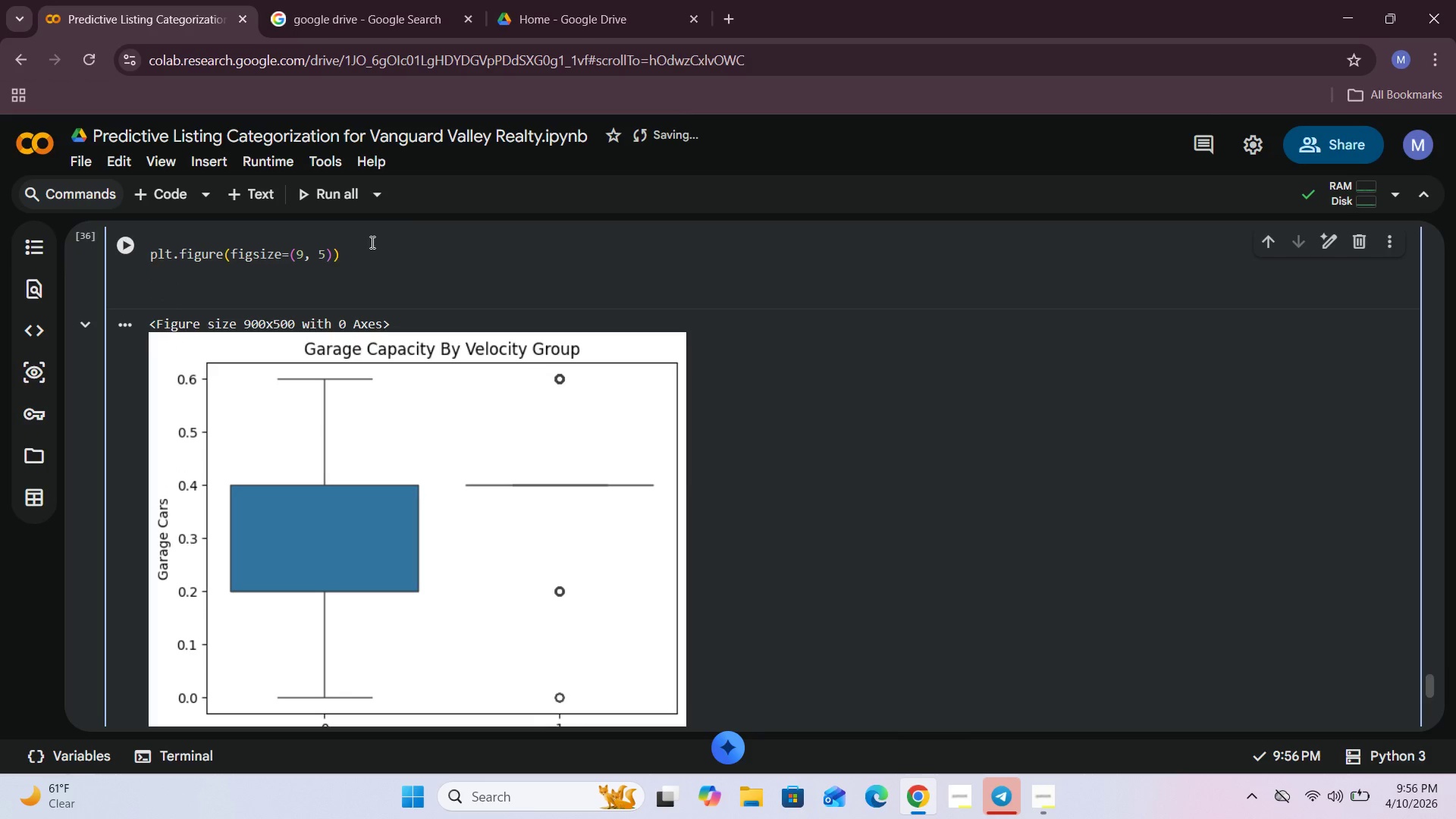 
type(plt.show()
 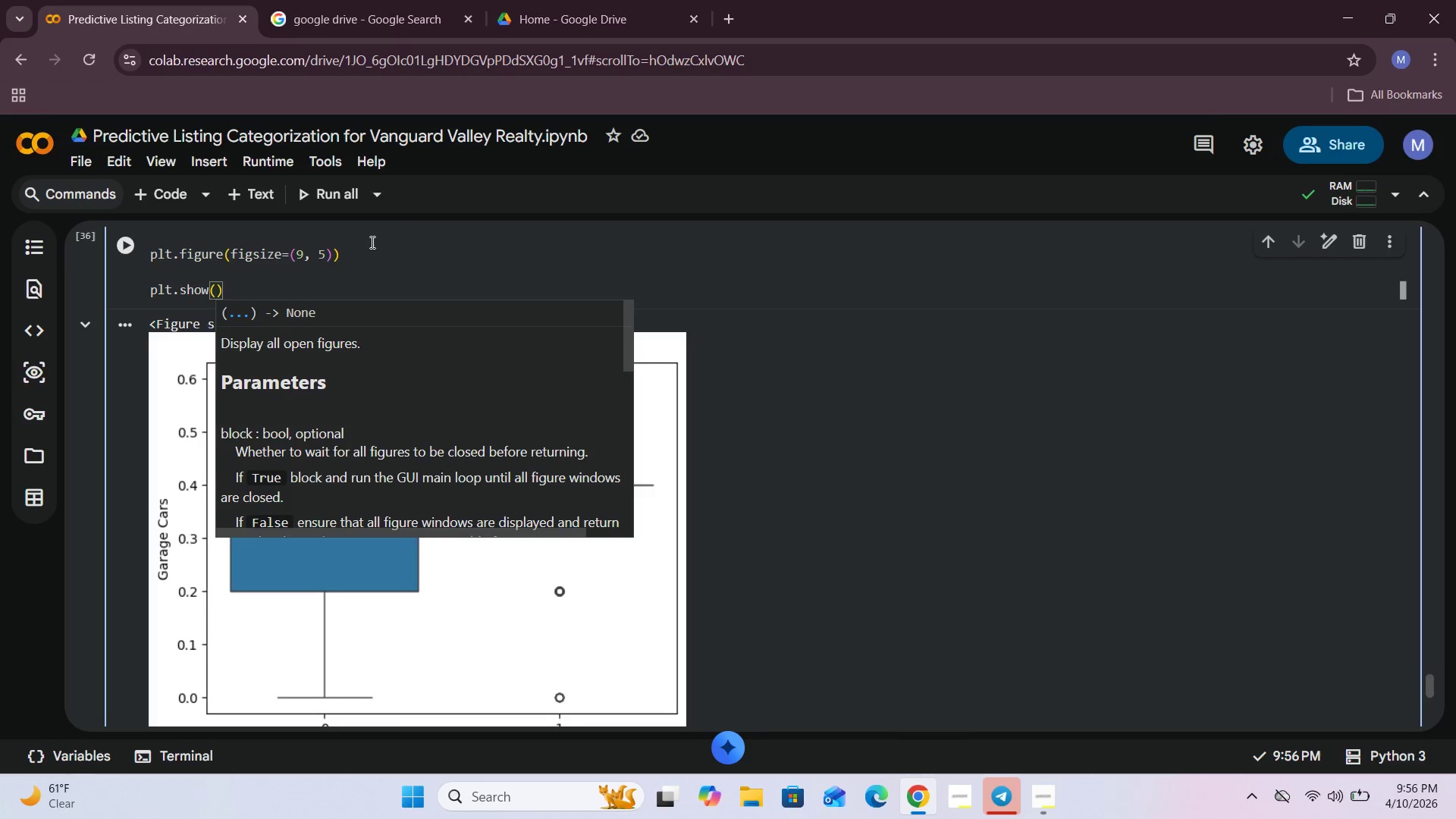 
left_click([132, 246])
 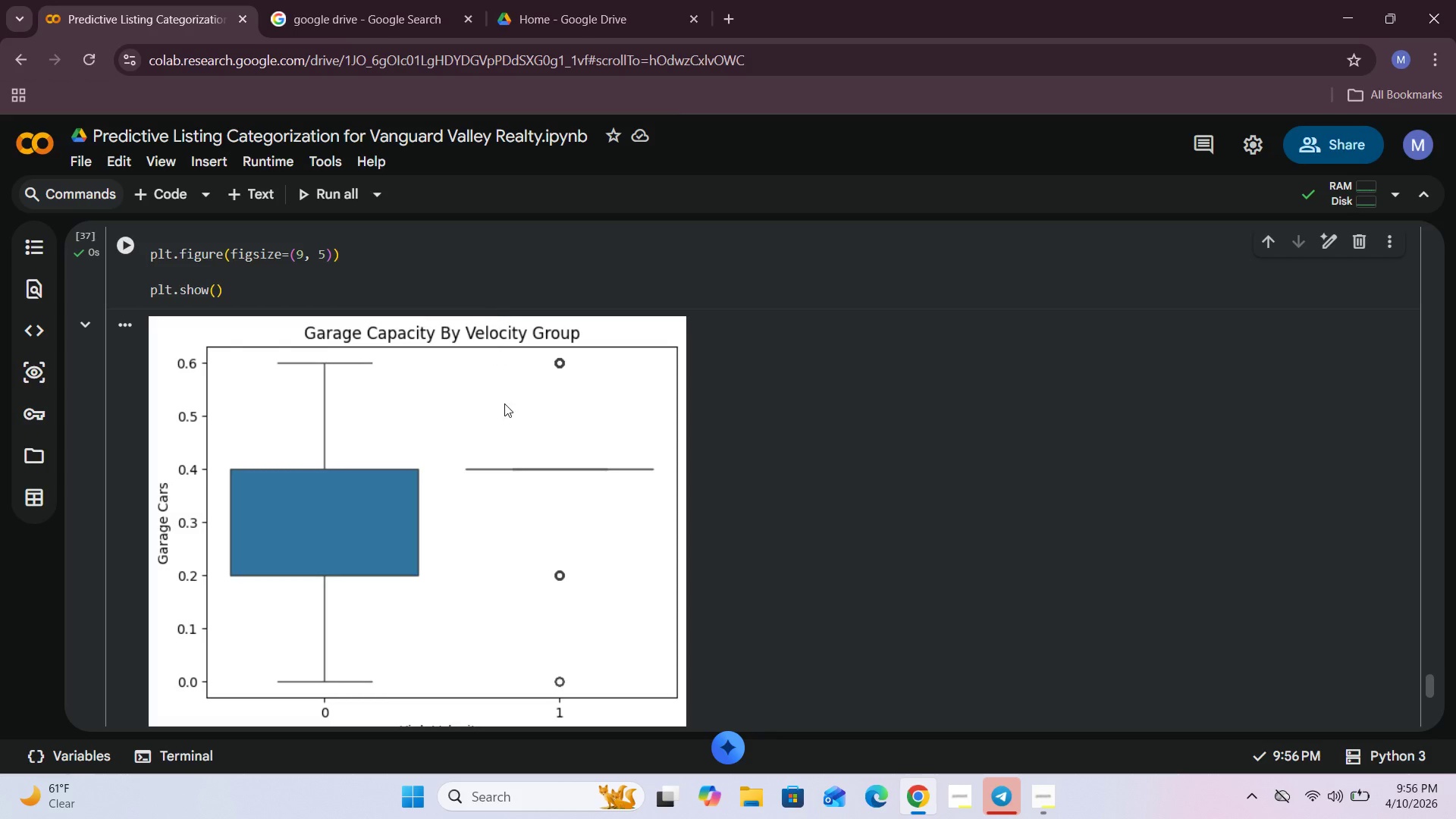 
scroll: coordinate [517, 430], scroll_direction: down, amount: 1.0
 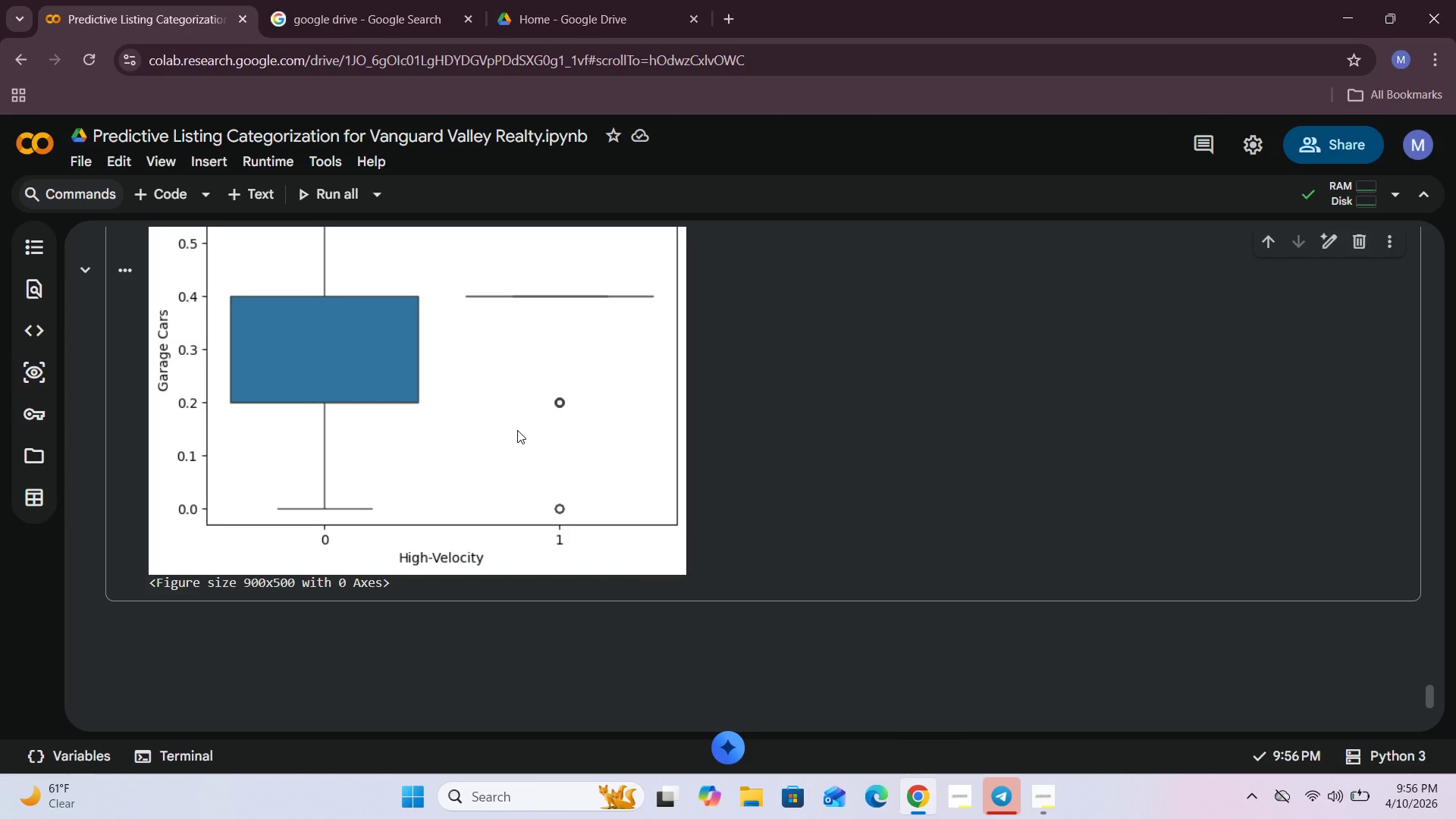 
wait(6.28)
 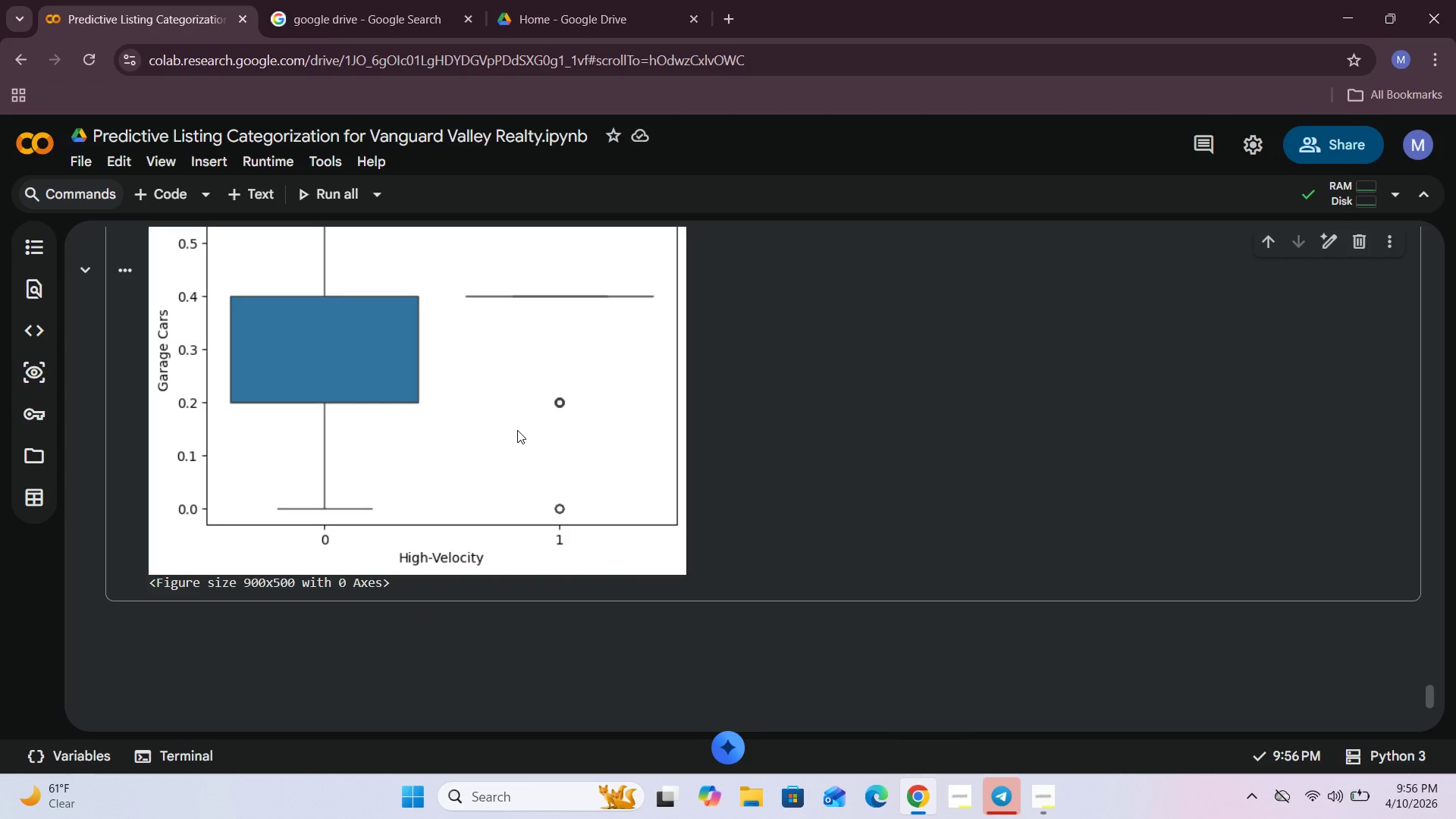 
scroll: coordinate [517, 430], scroll_direction: up, amount: 3.0
 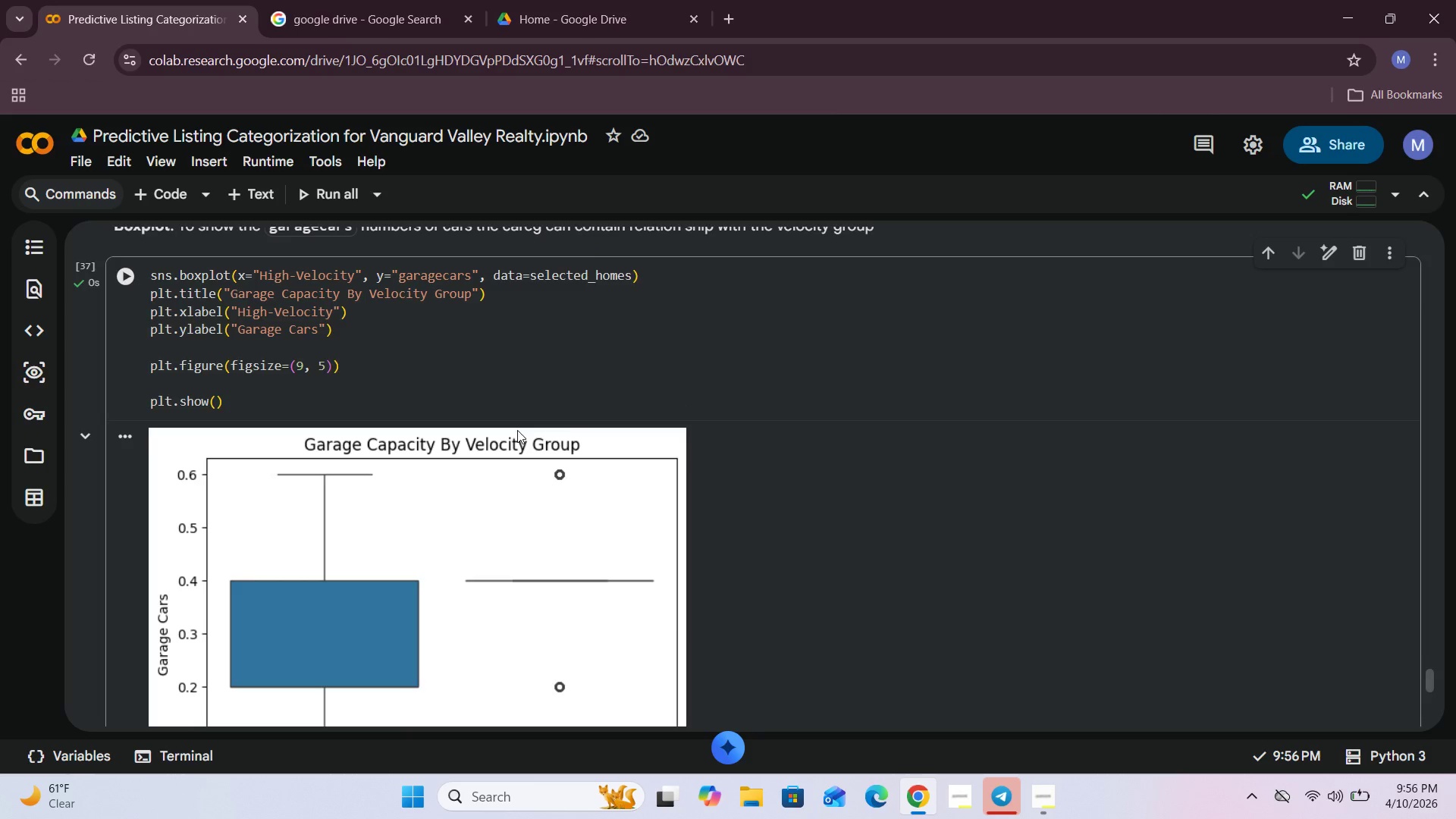 
scroll: coordinate [517, 430], scroll_direction: down, amount: 4.0
 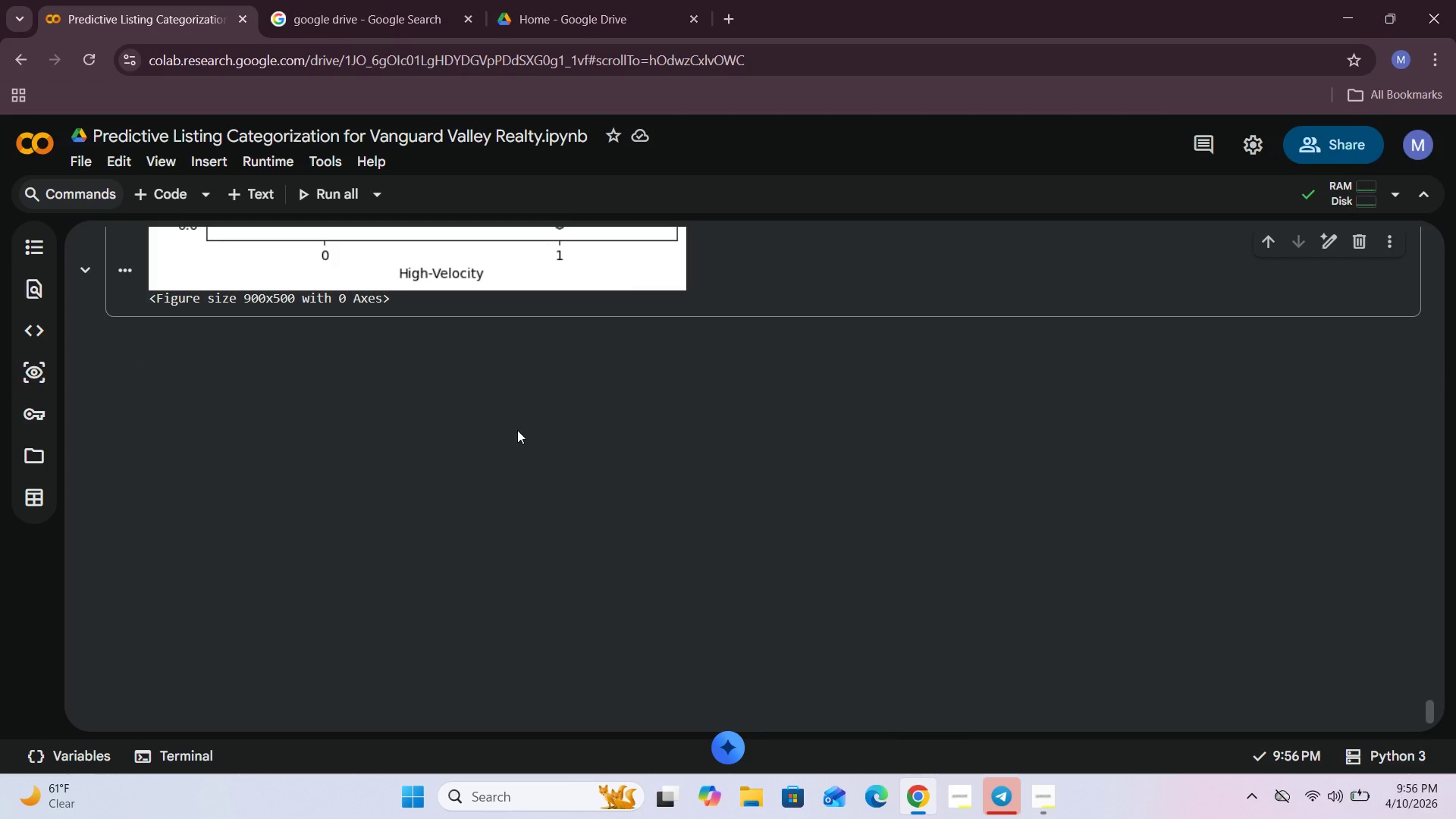 
wait(5.05)
 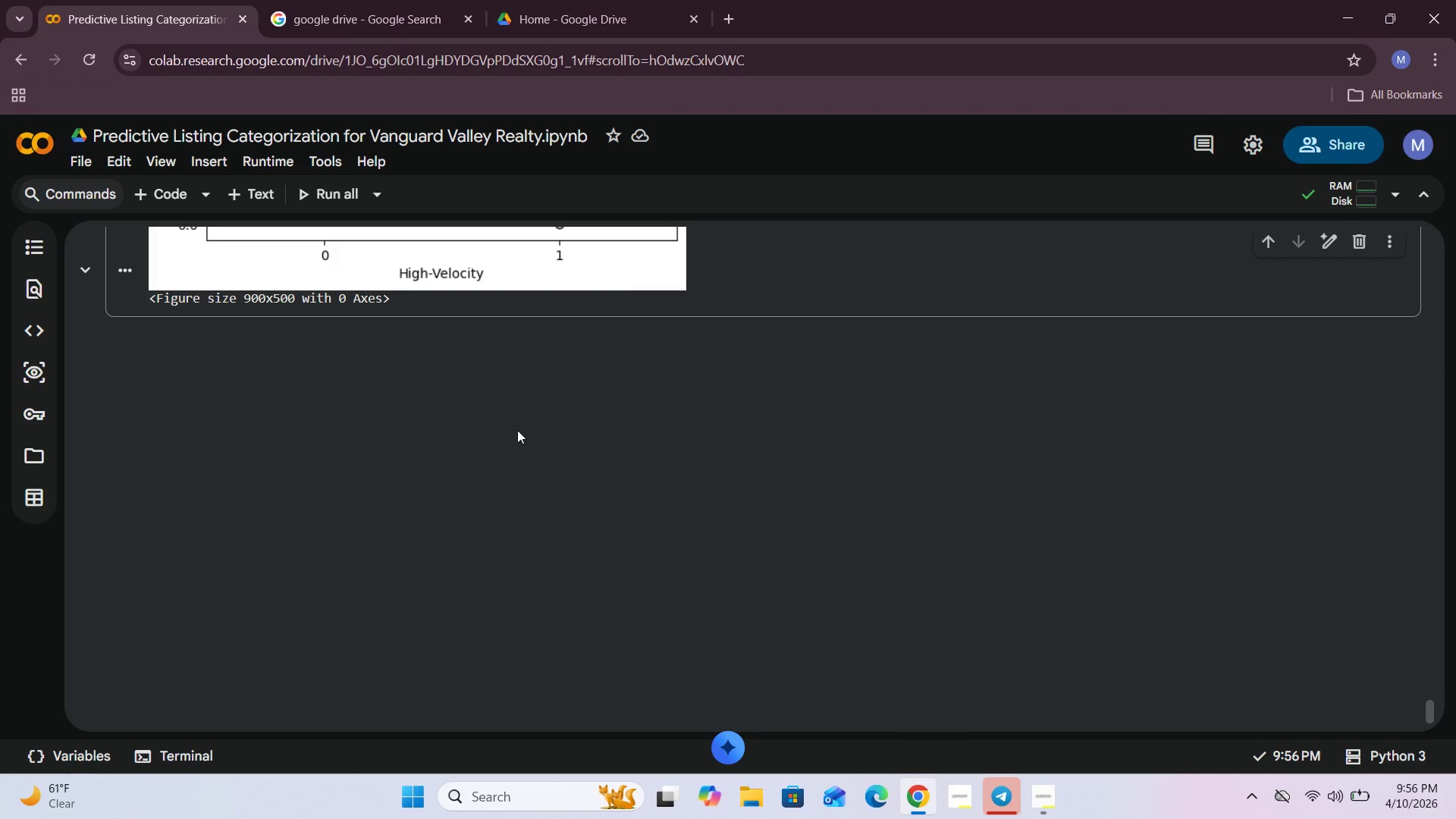 
left_click([491, 293])
 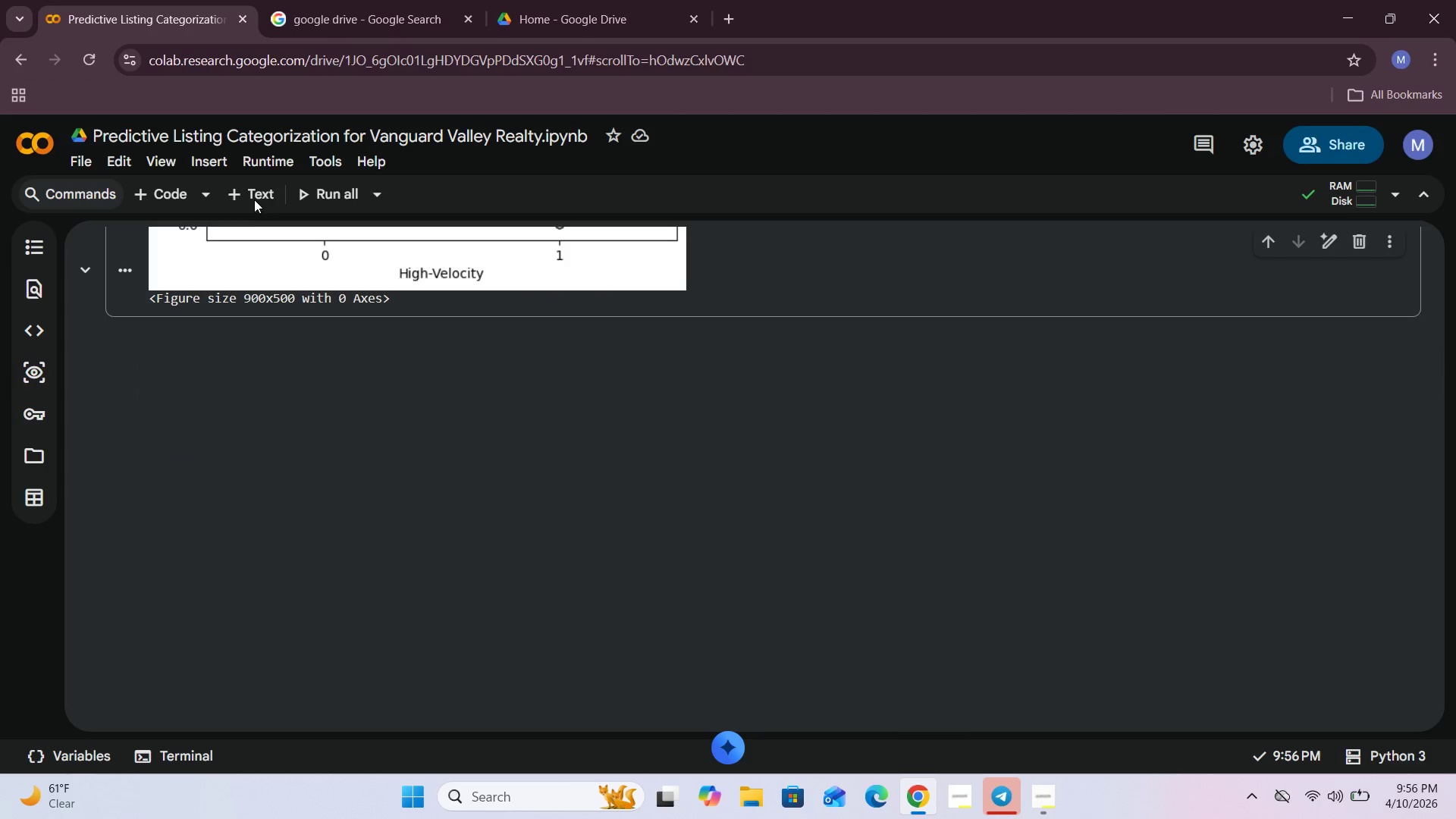 
left_click([256, 195])
 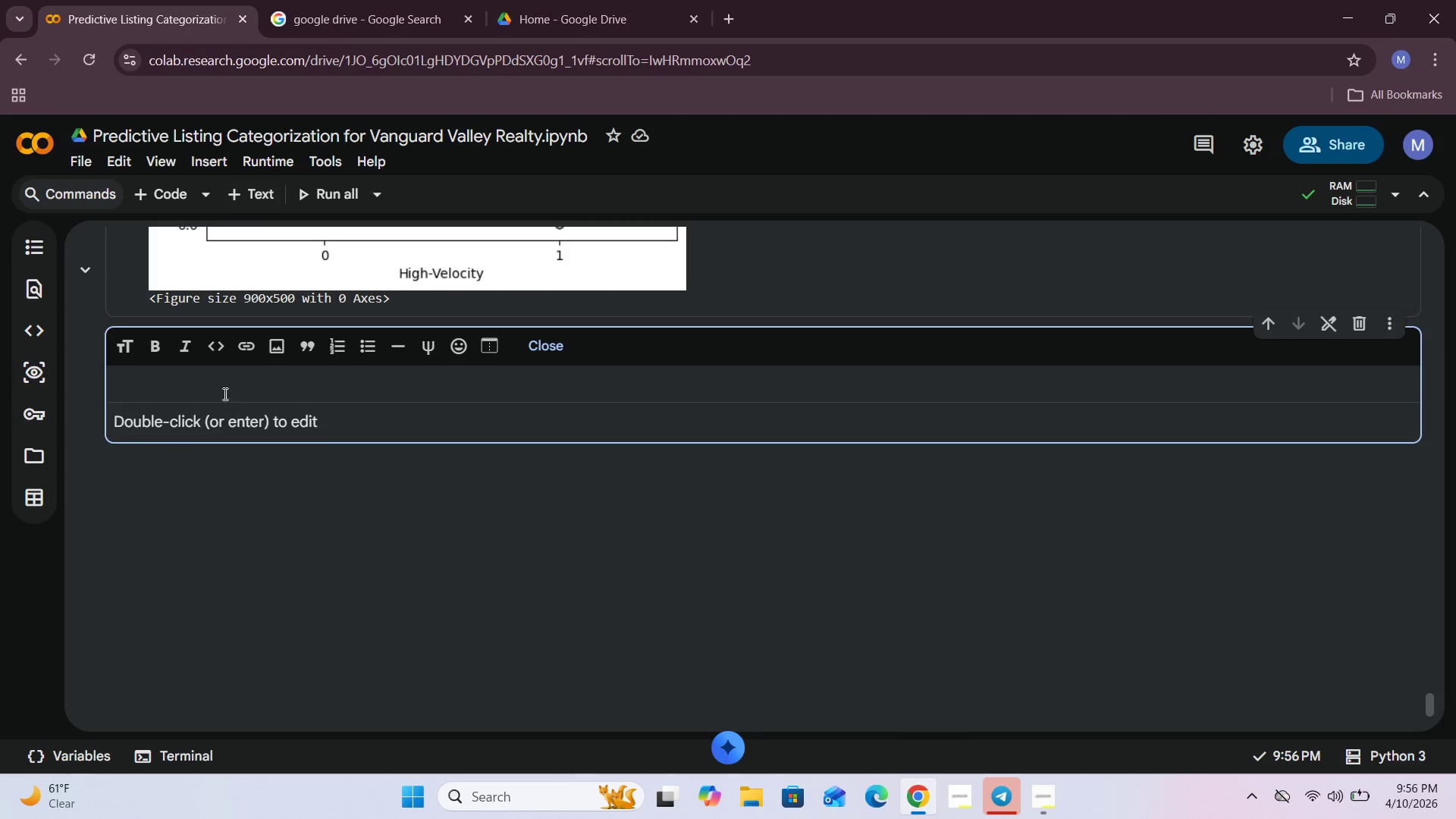 
left_click([218, 378])
 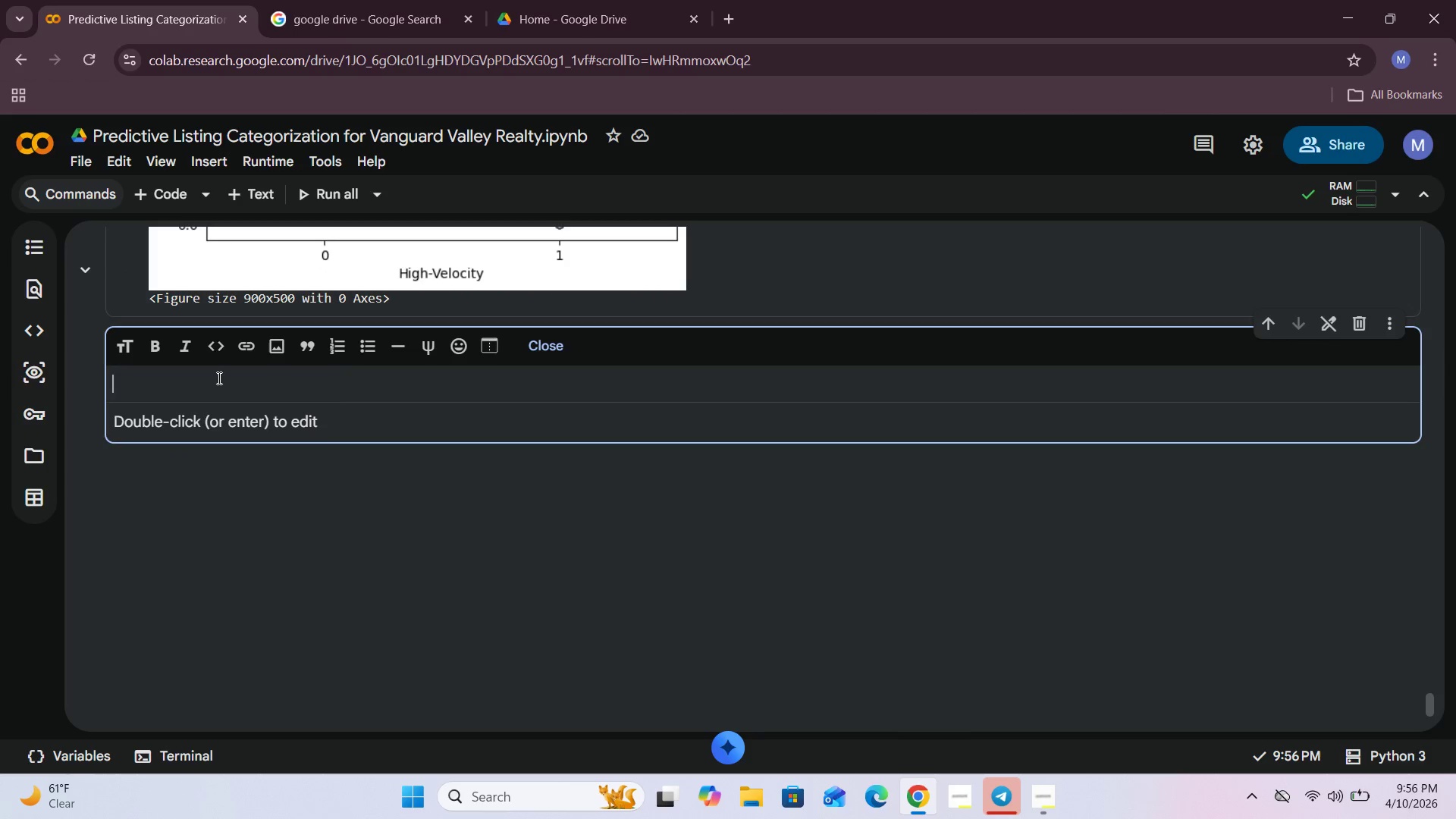 
type(fr )
key(Backspace)
key(Backspace)
type(om this boxplot i have seen taht)
key(Backspace)
key(Backspace)
key(Backspace)
type(hat:)
 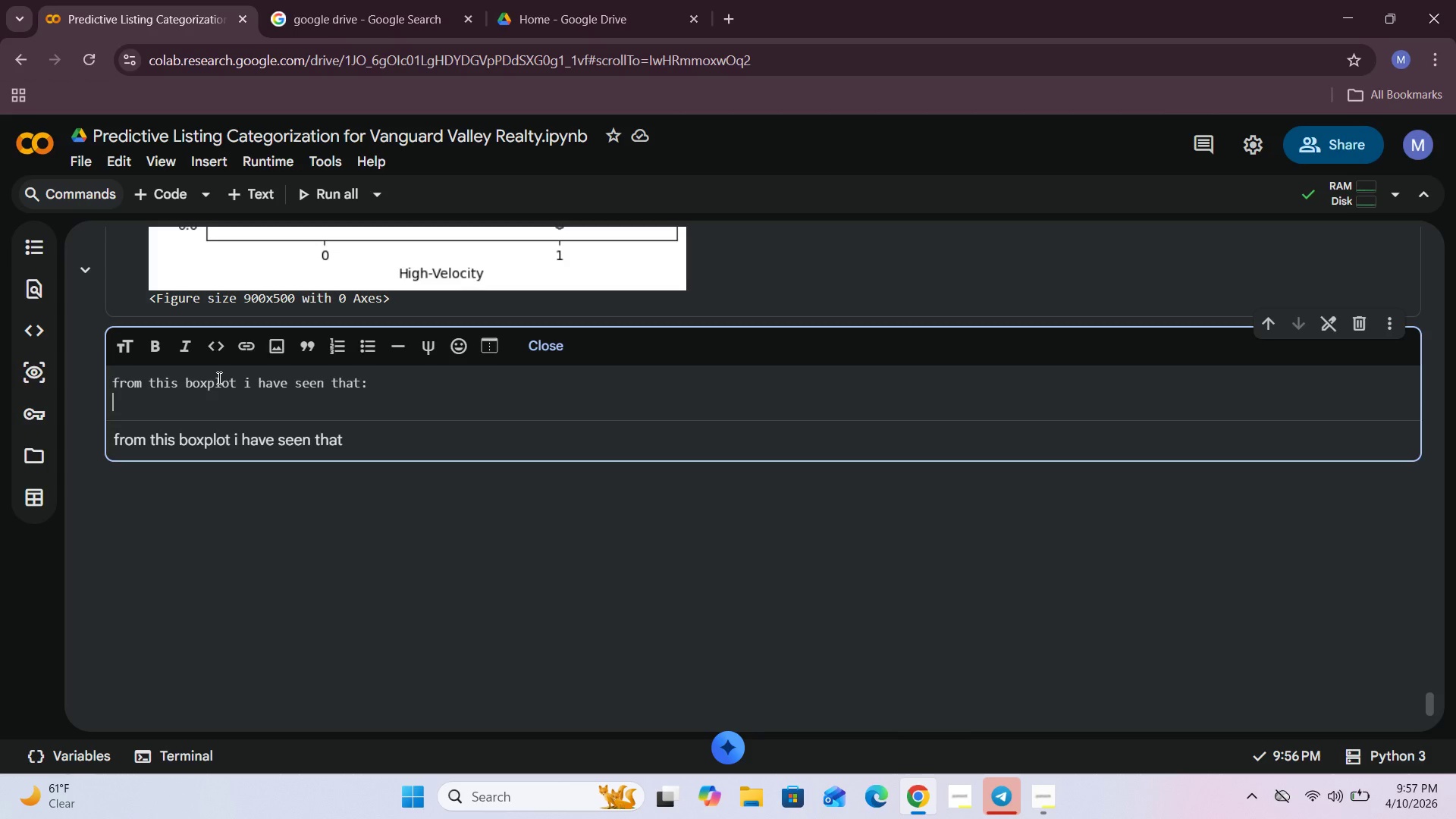 
 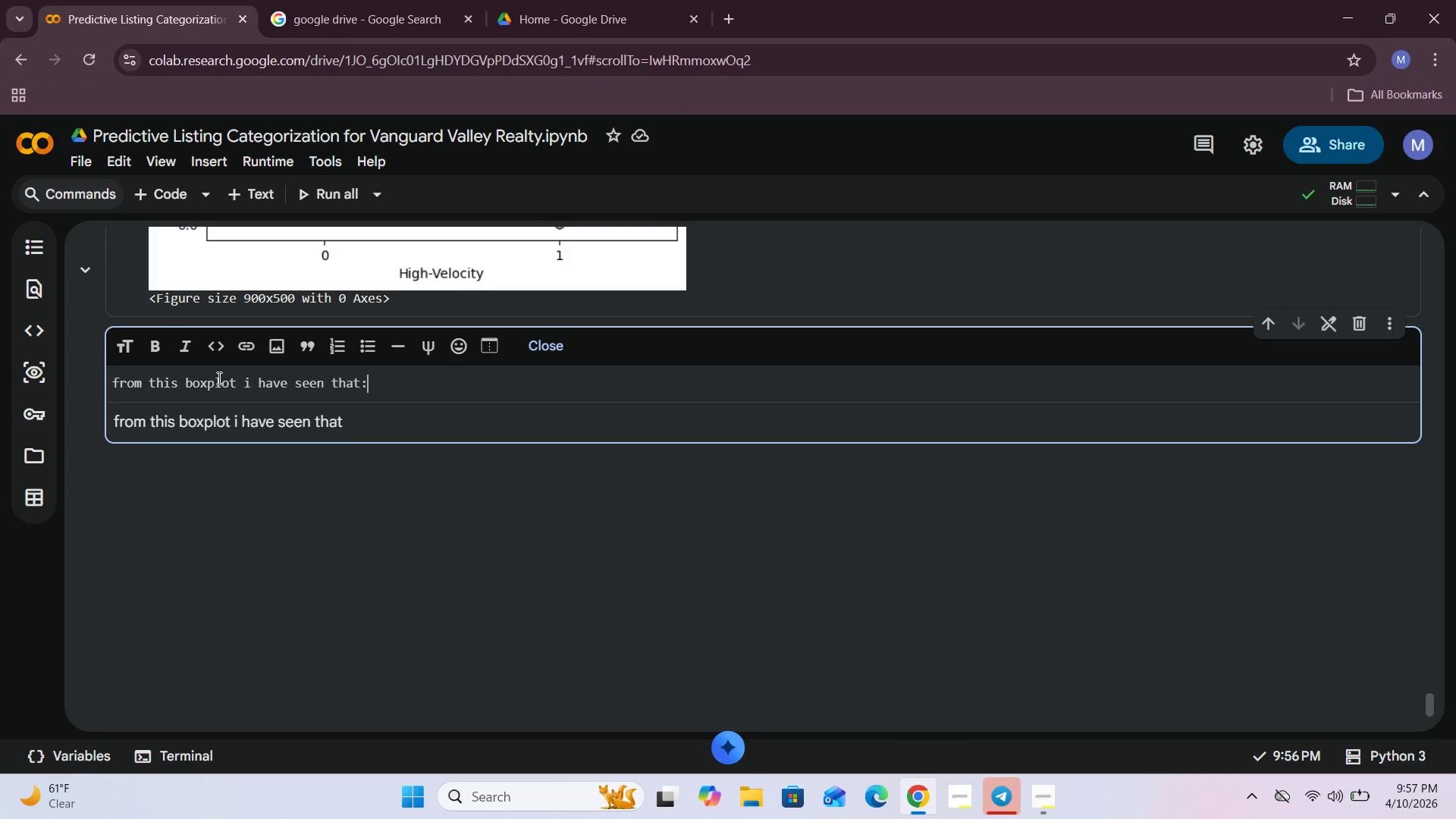 
key(Enter)
 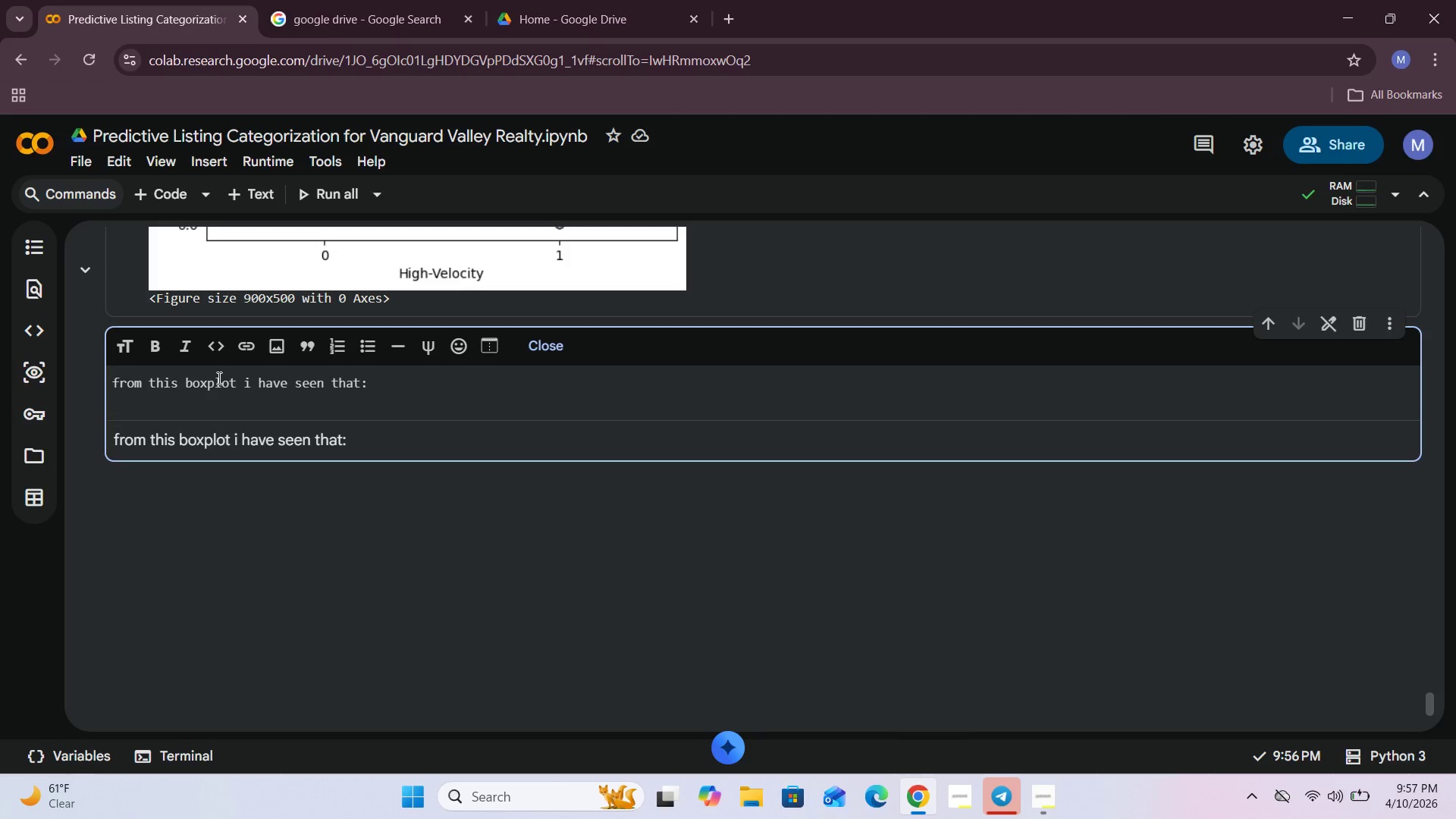 
type(homes with th e=)
key(Backspace)
type(=)
key(Backspace)
key(Backspace)
key(Backspace)
type(e group of High-Velocity`)
 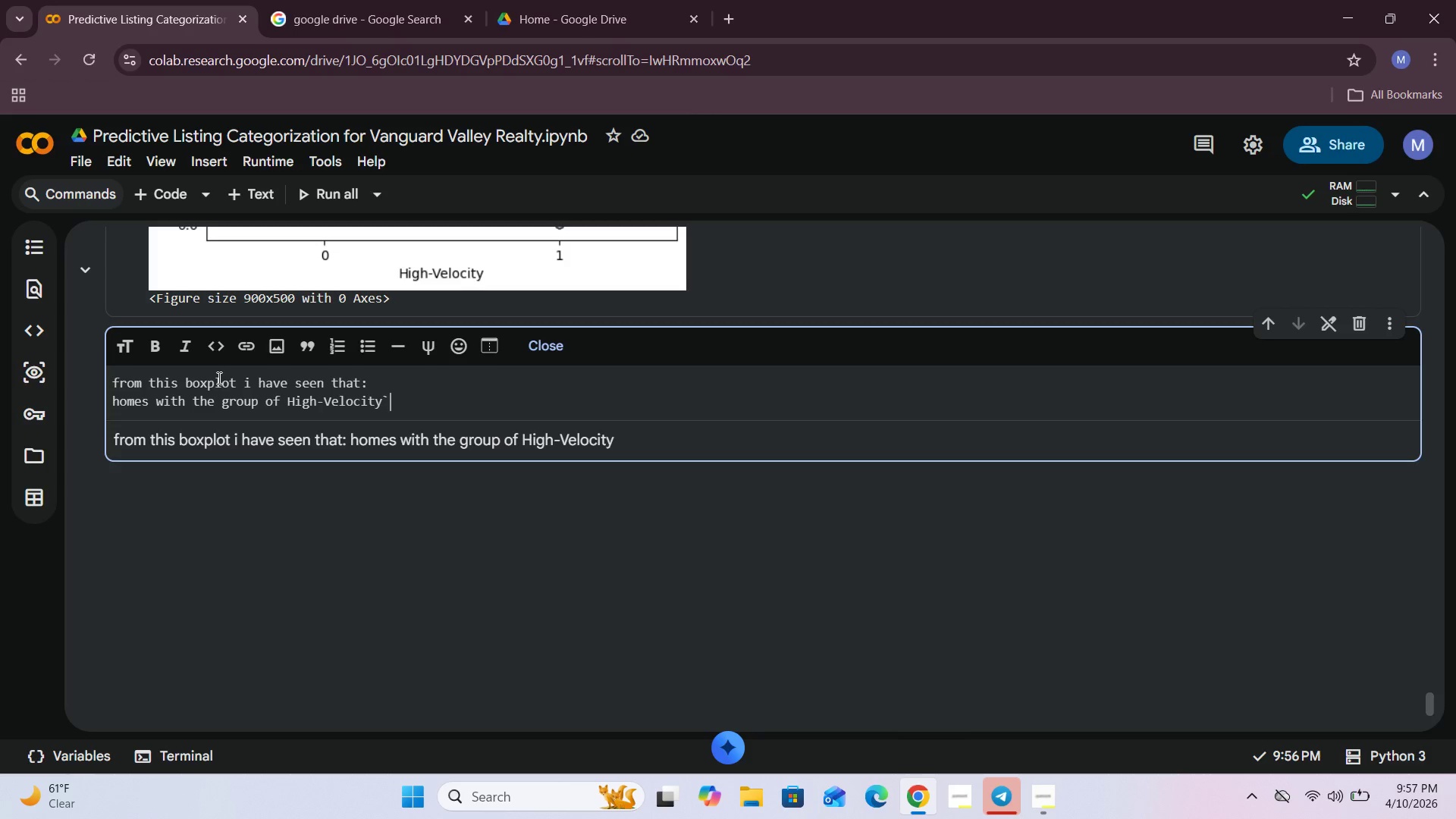 
key(ArrowLeft)
 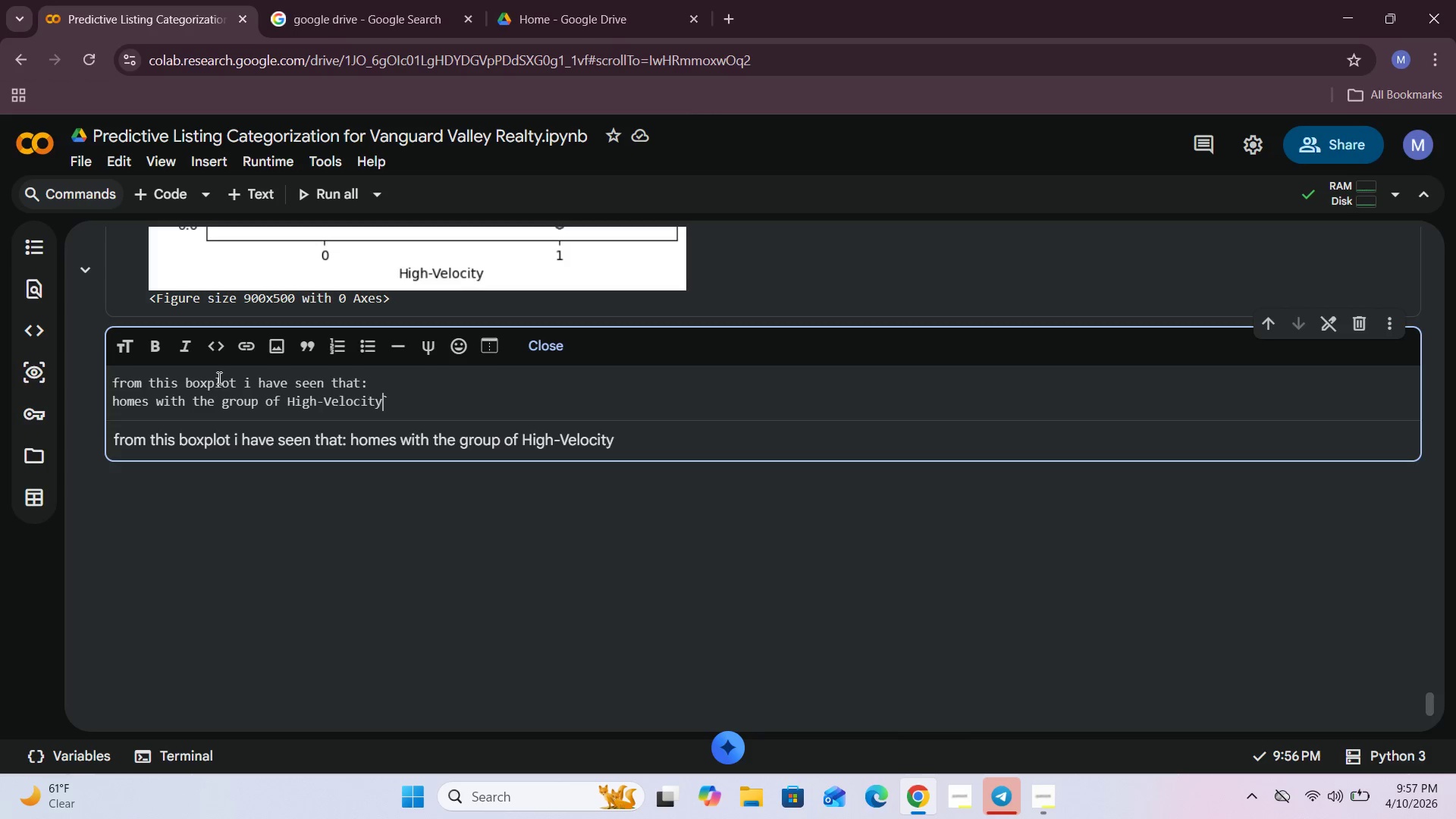 
key(ArrowLeft)
 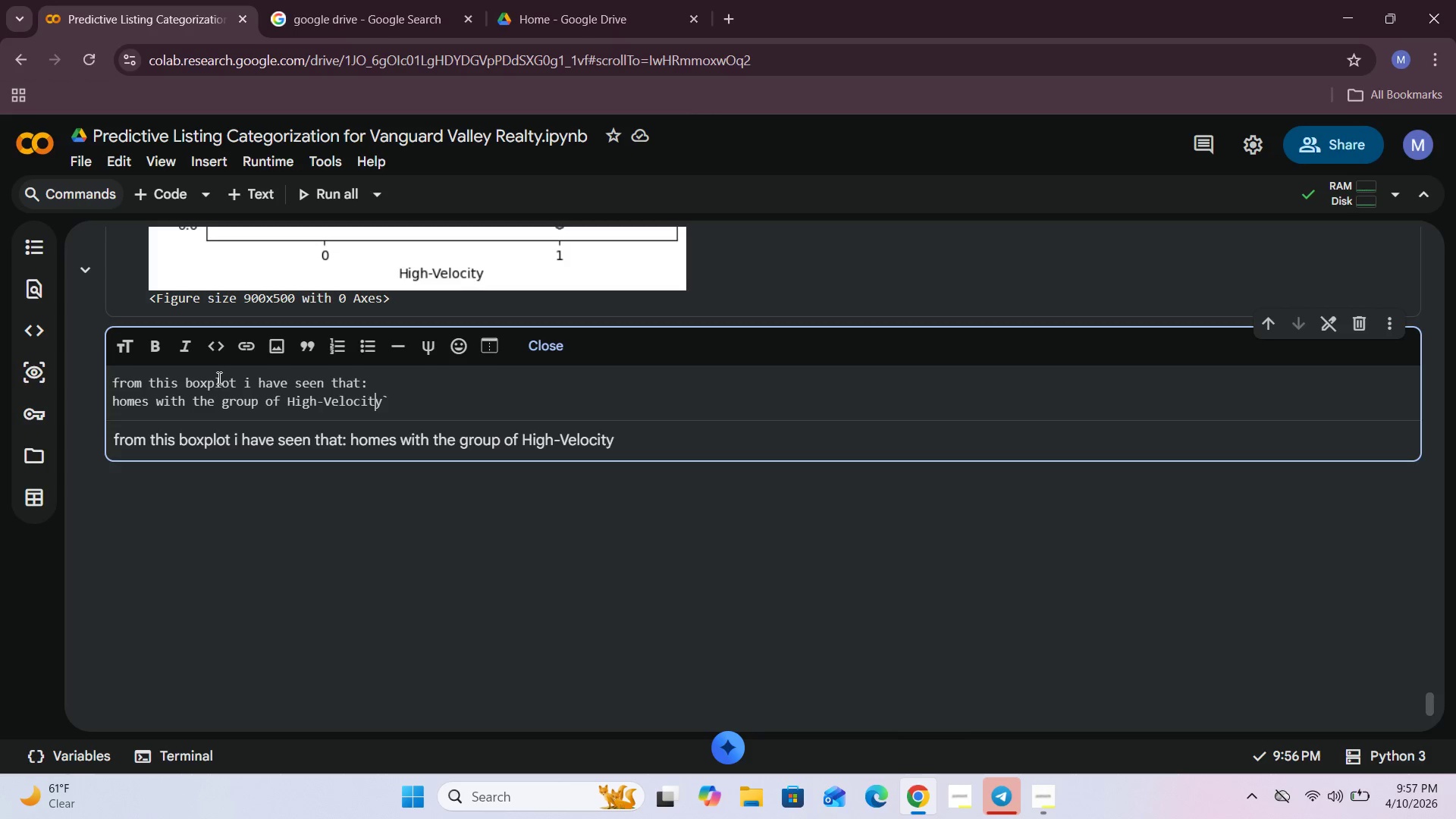 
key(ArrowLeft)
 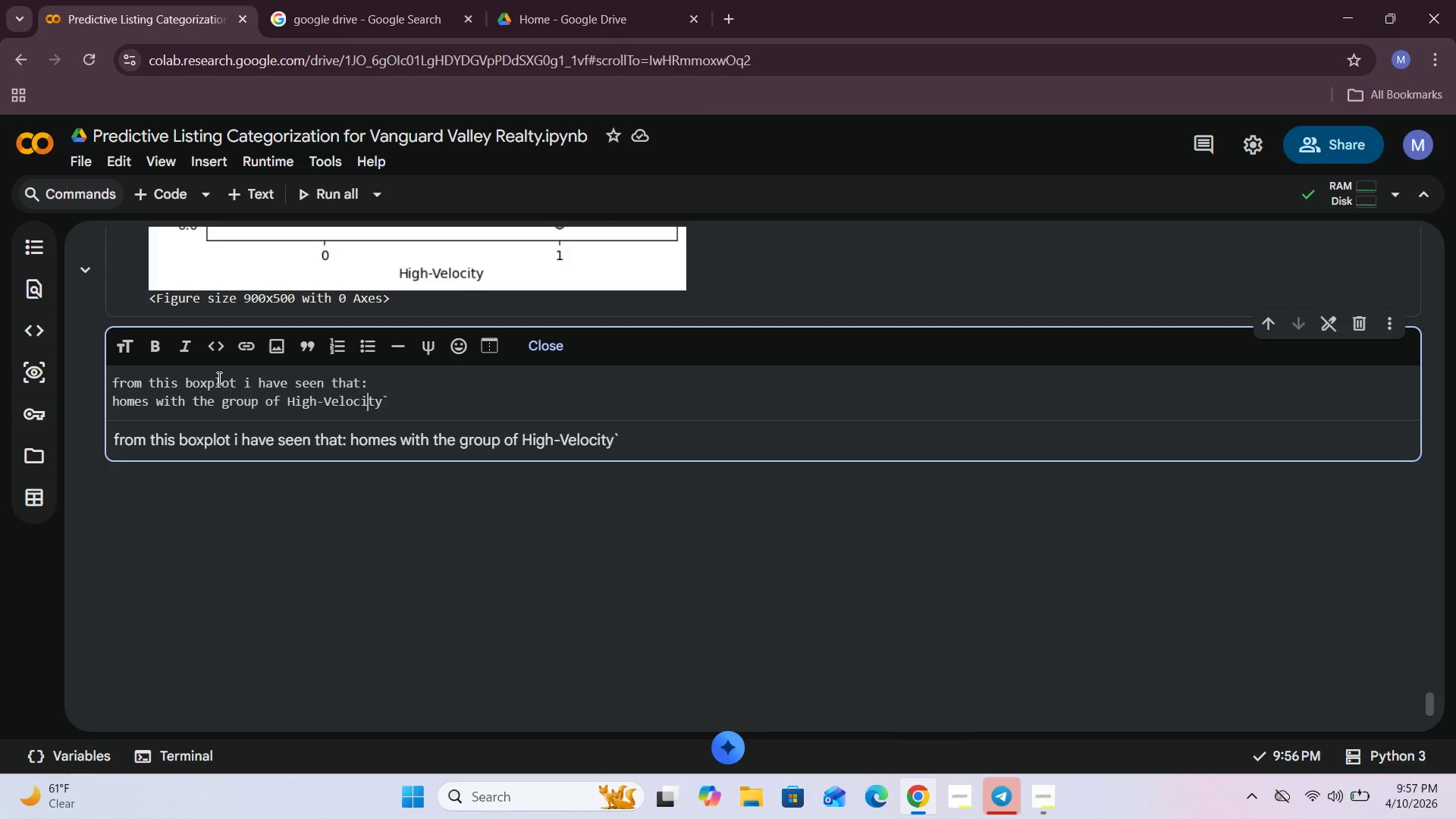 
key(ArrowLeft)
 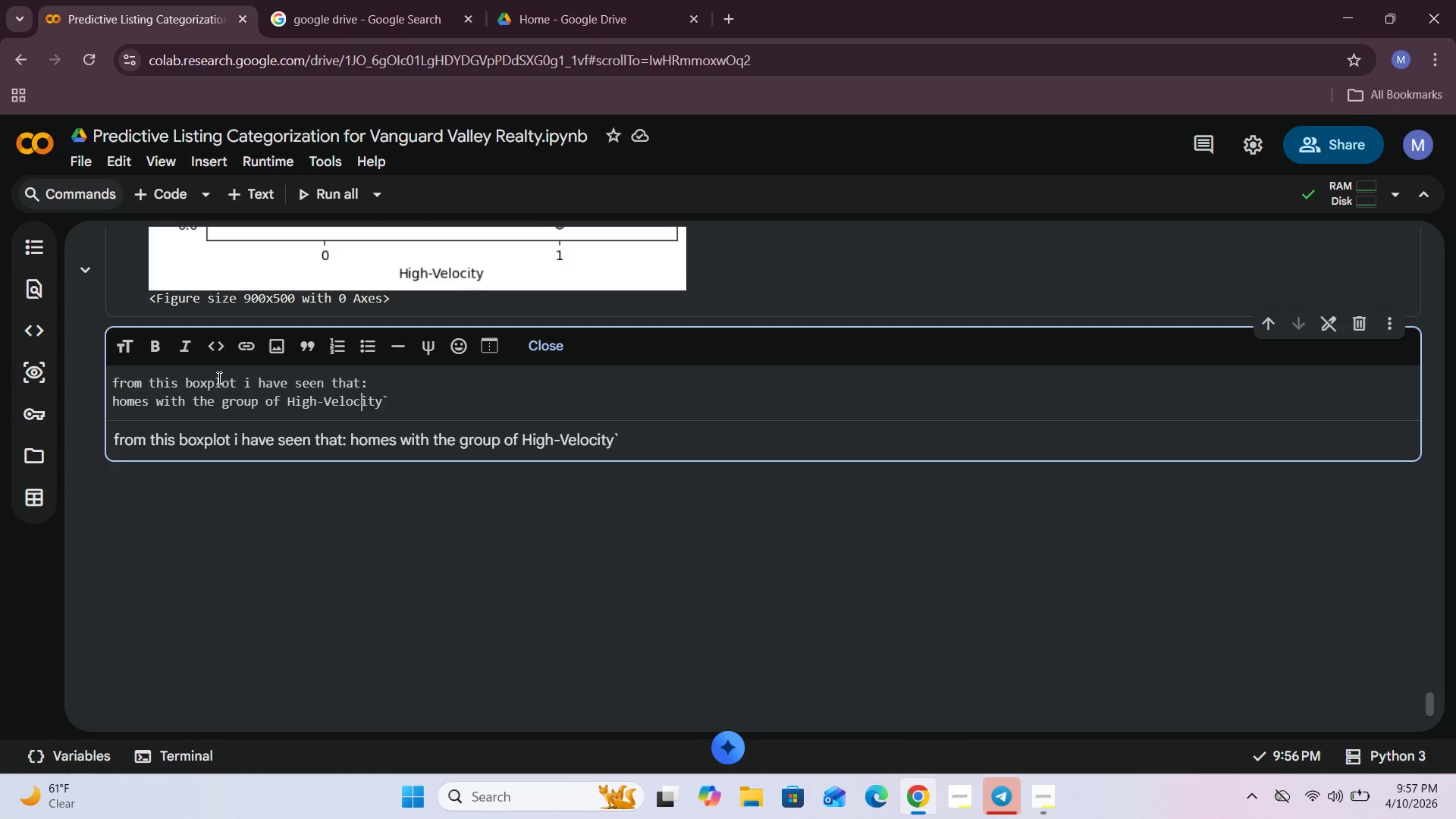 
key(ArrowLeft)
 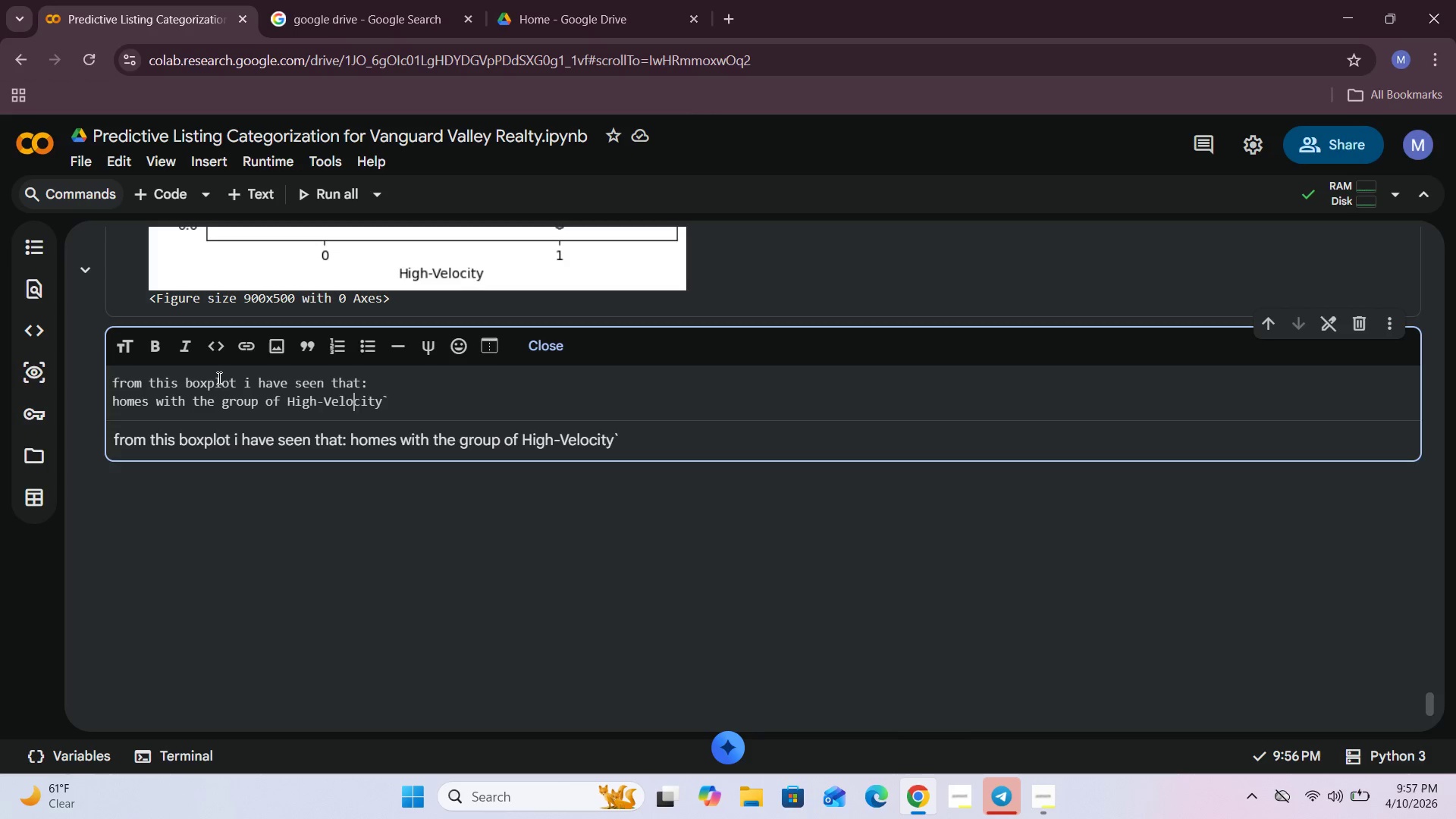 
key(ArrowLeft)
 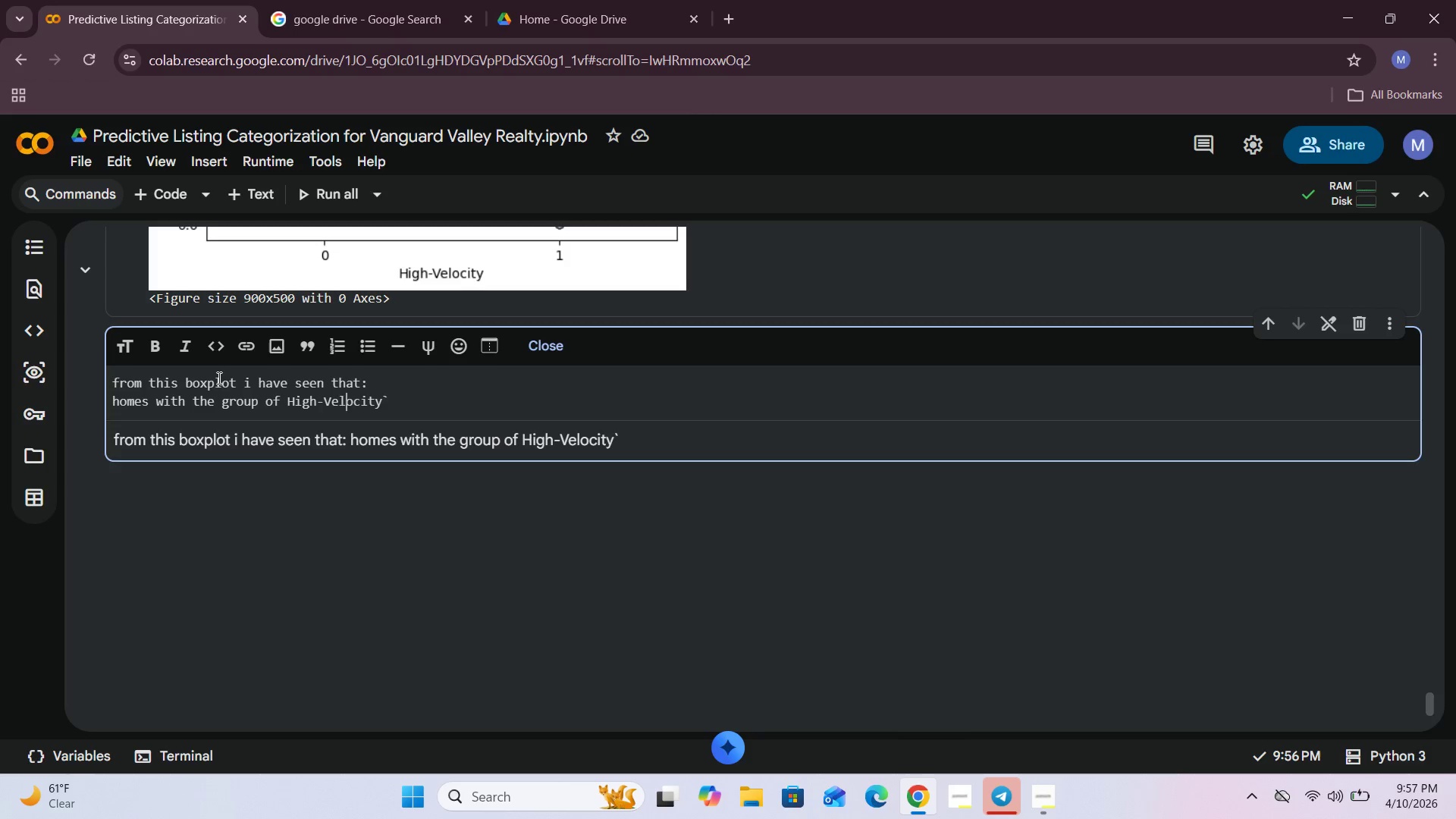 
key(ArrowLeft)
 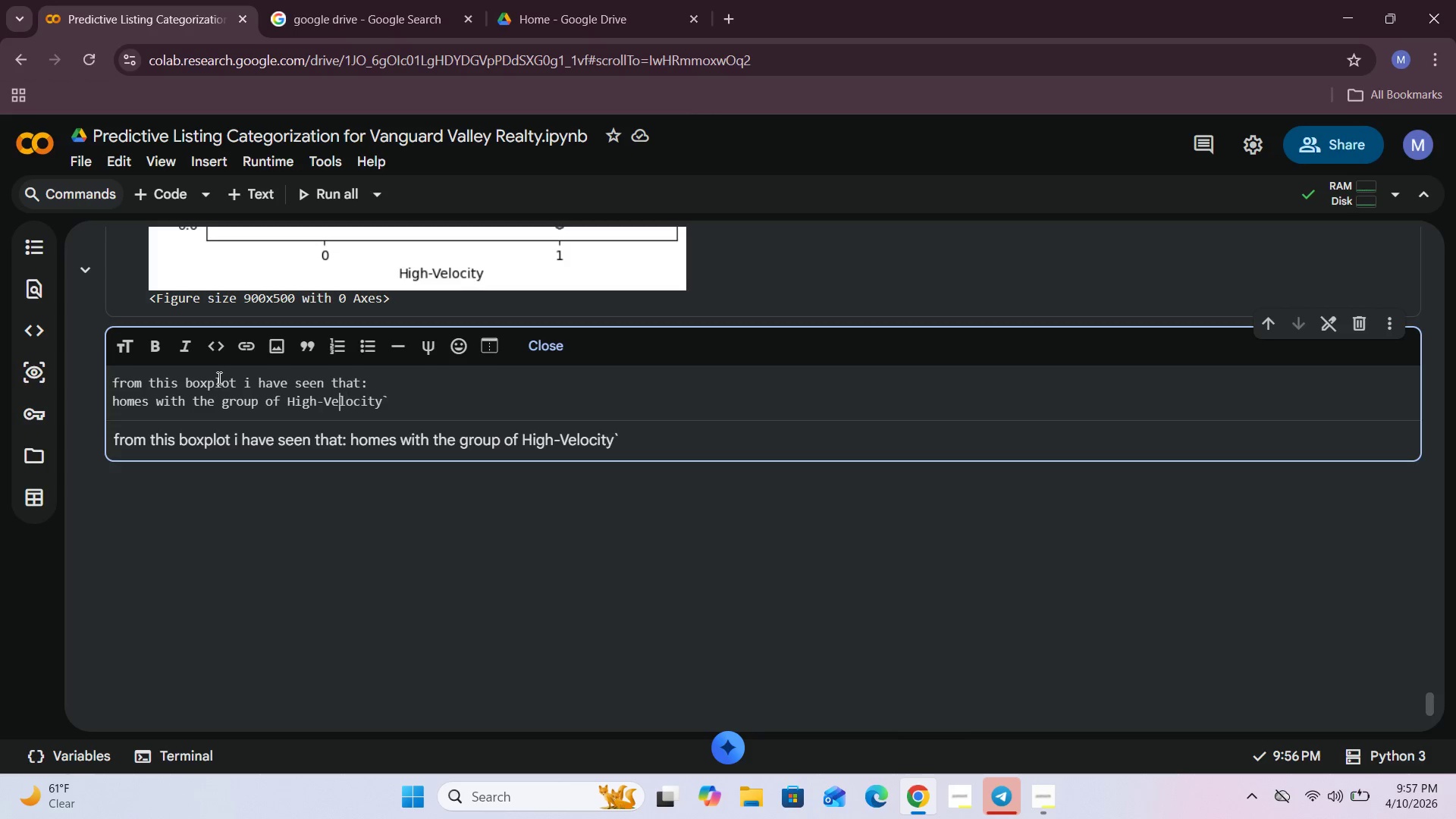 
key(ArrowLeft)
 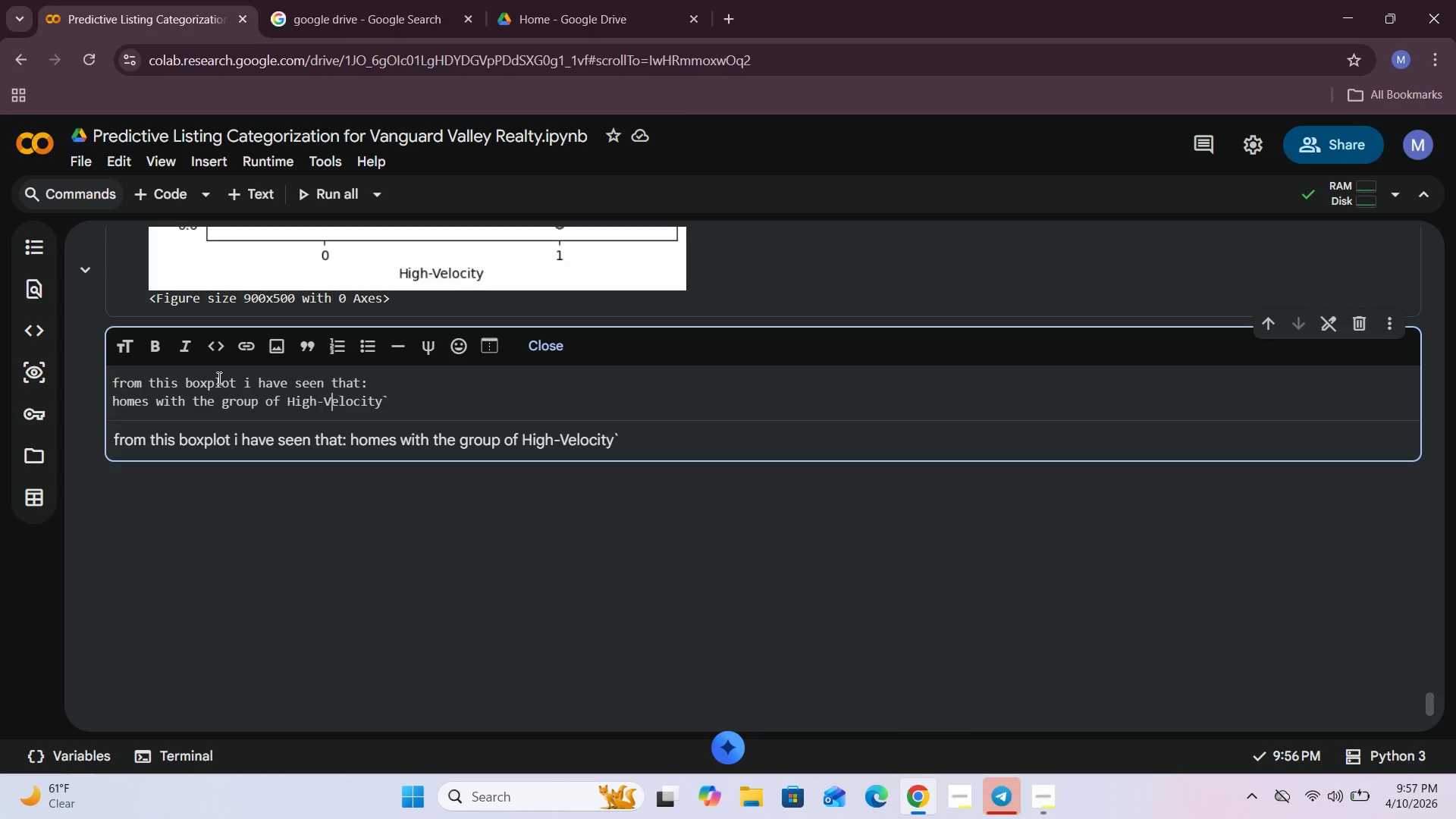 
key(ArrowLeft)
 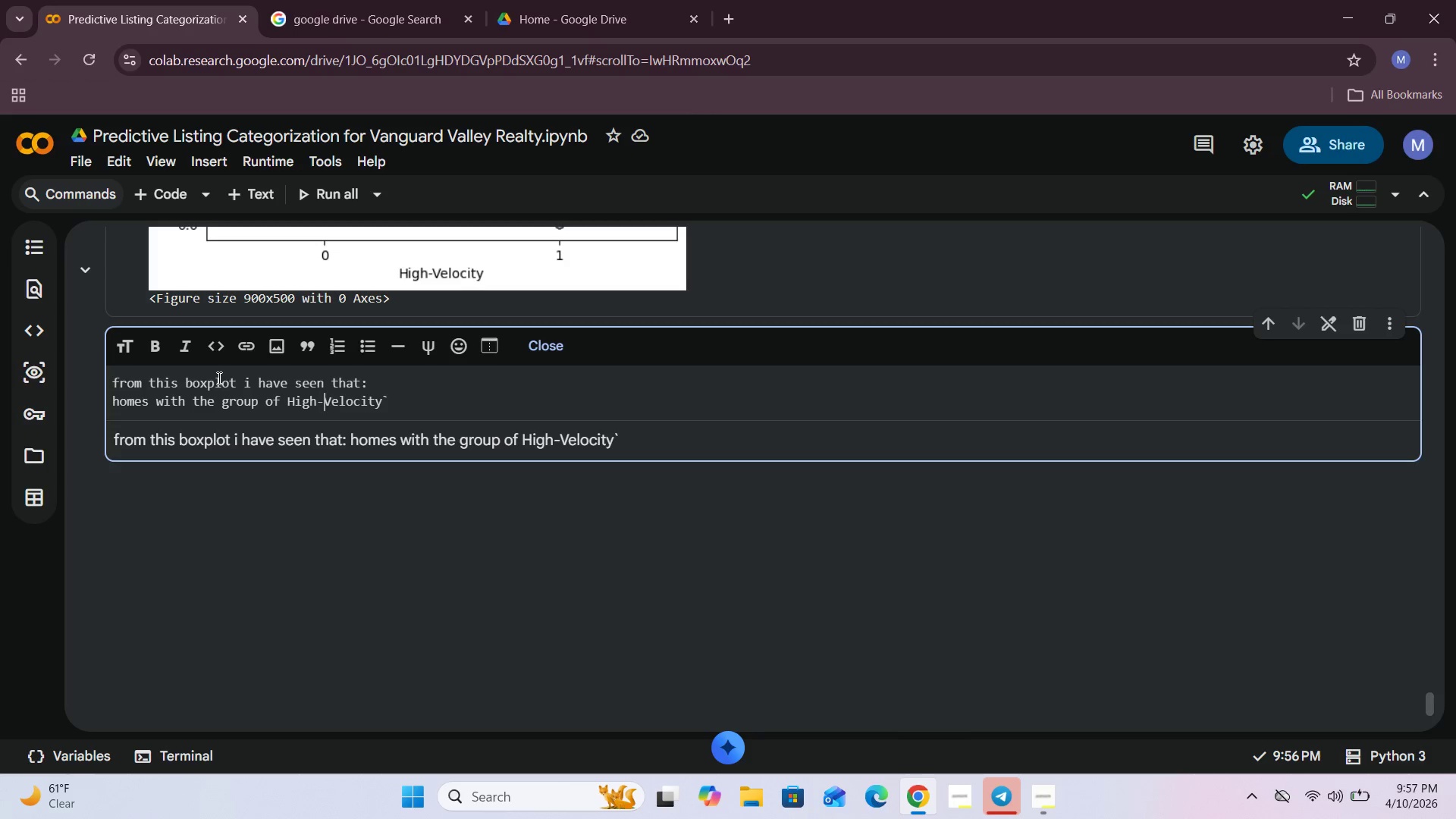 
key(ArrowLeft)
 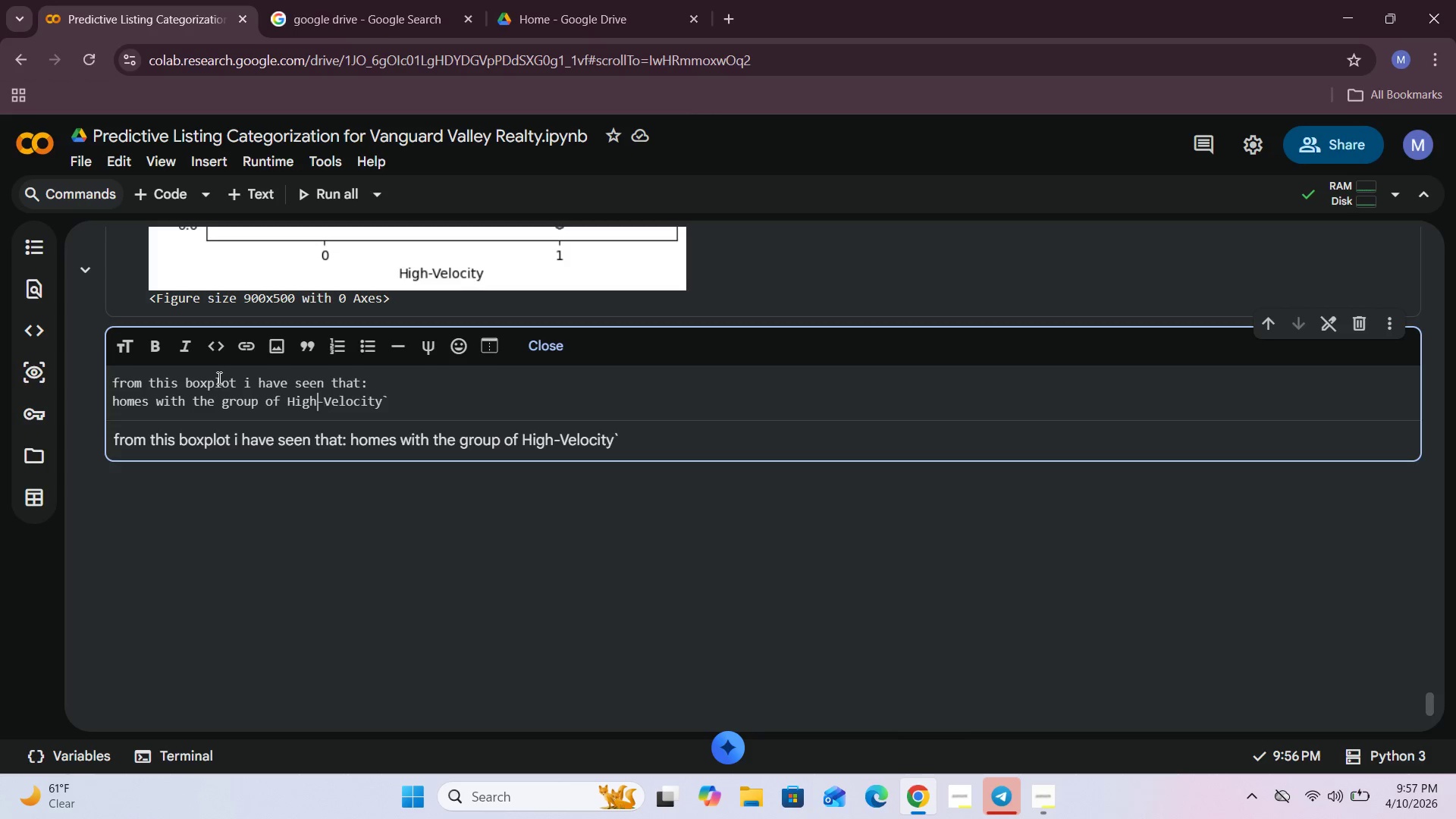 
key(ArrowLeft)
 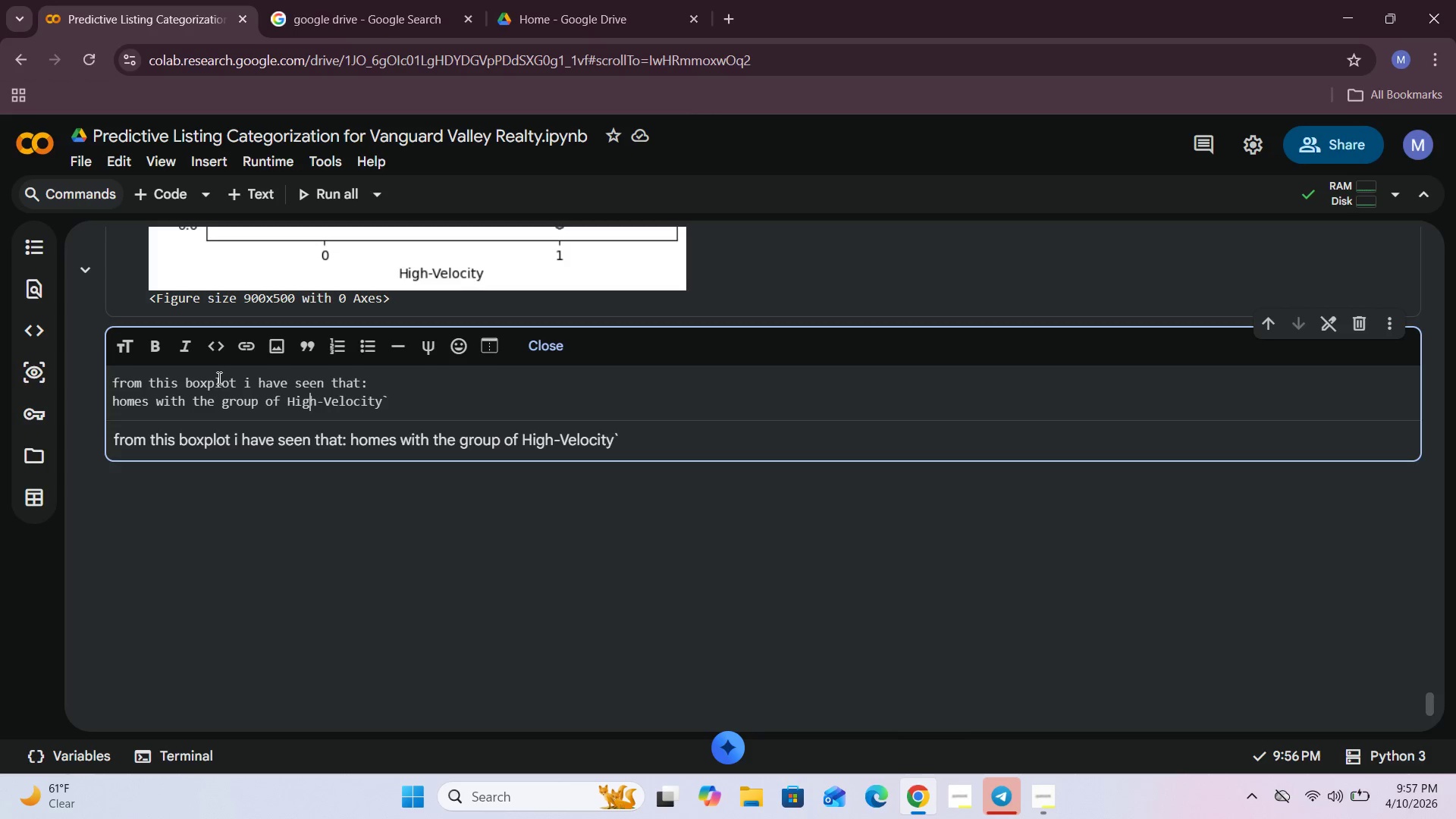 
key(ArrowLeft)
 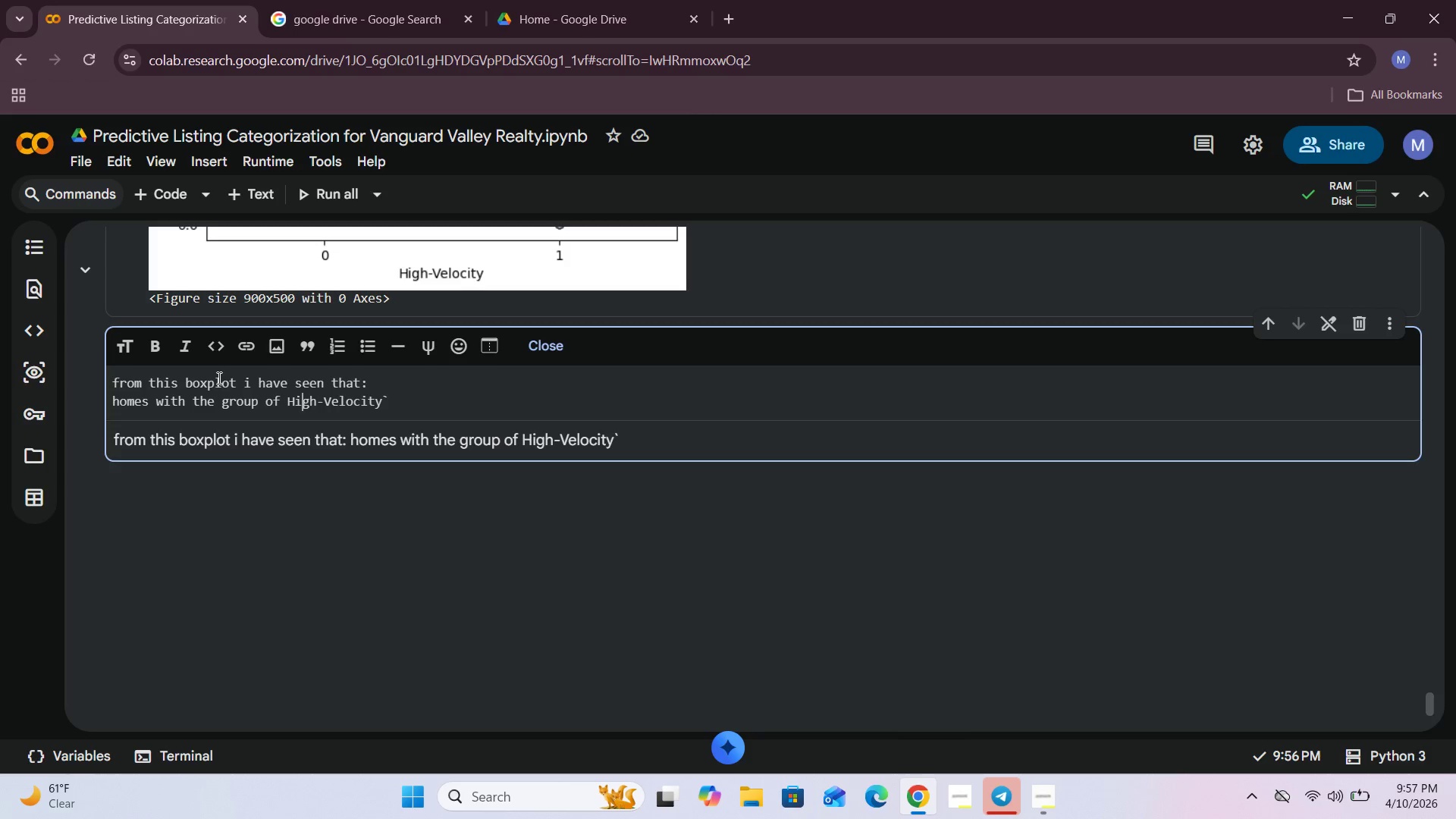 
key(ArrowLeft)
 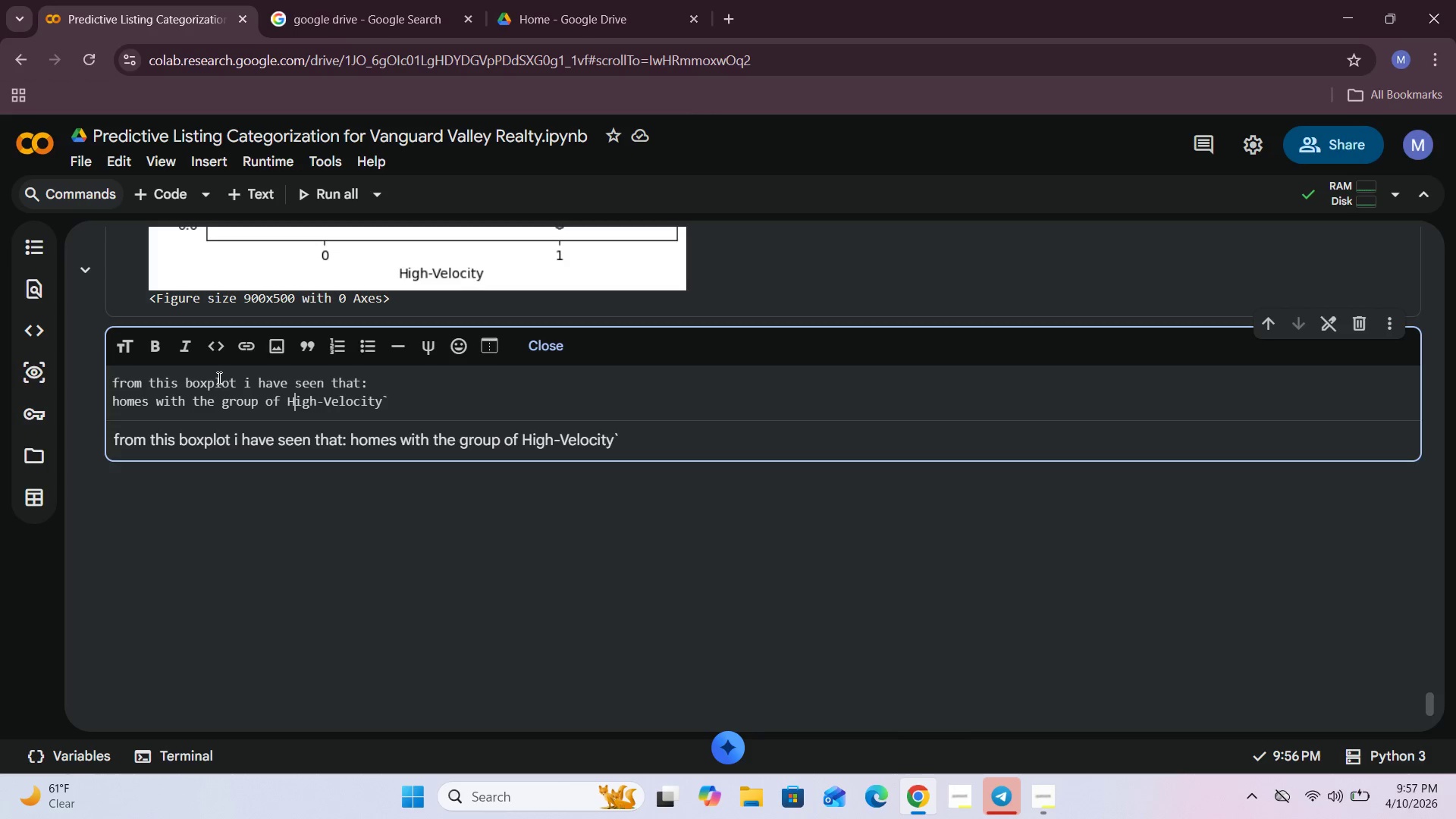 
key(ArrowLeft)
 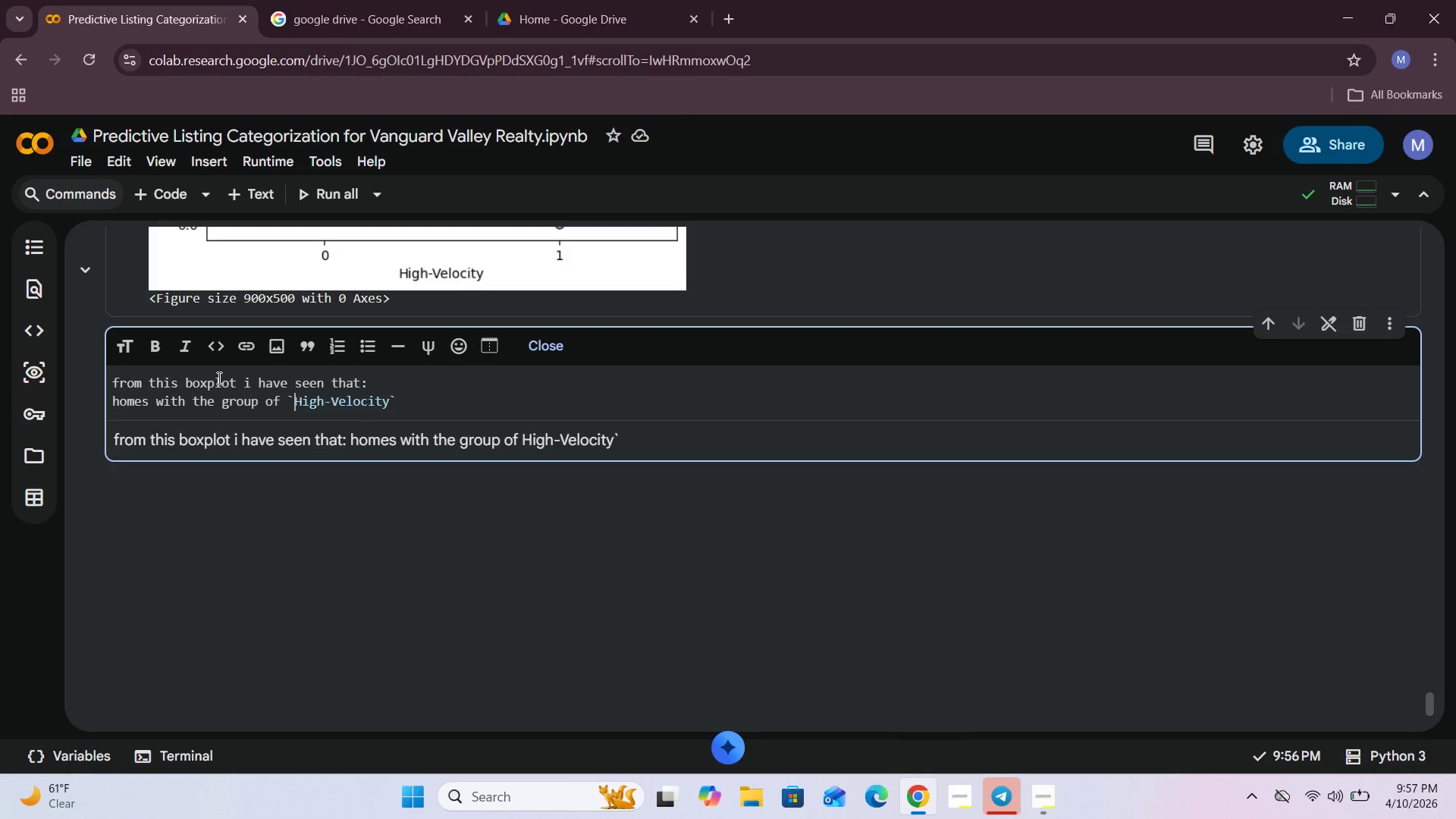 
key(Backquote)
 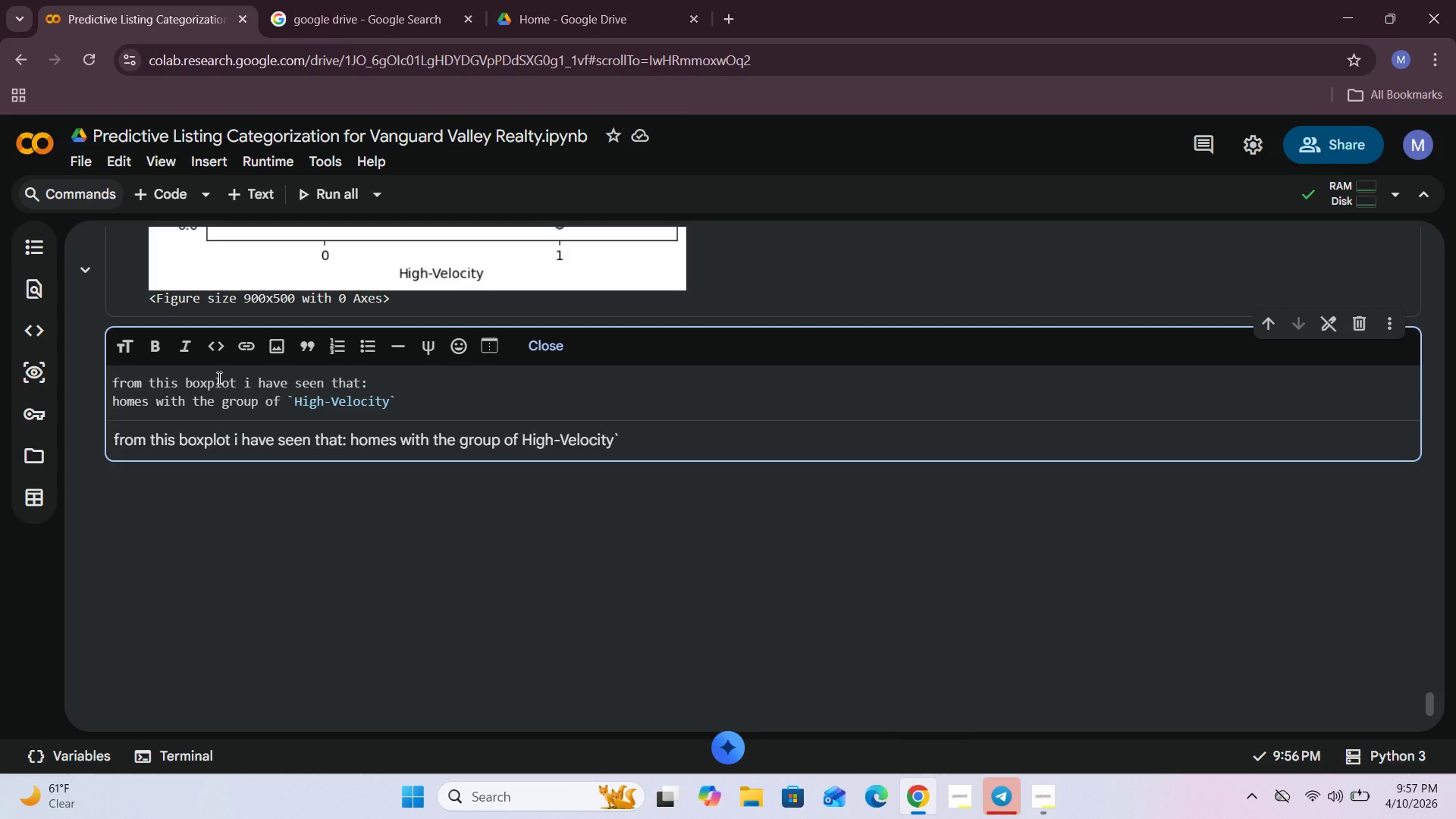 
hold_key(key=ArrowRight, duration=0.81)
 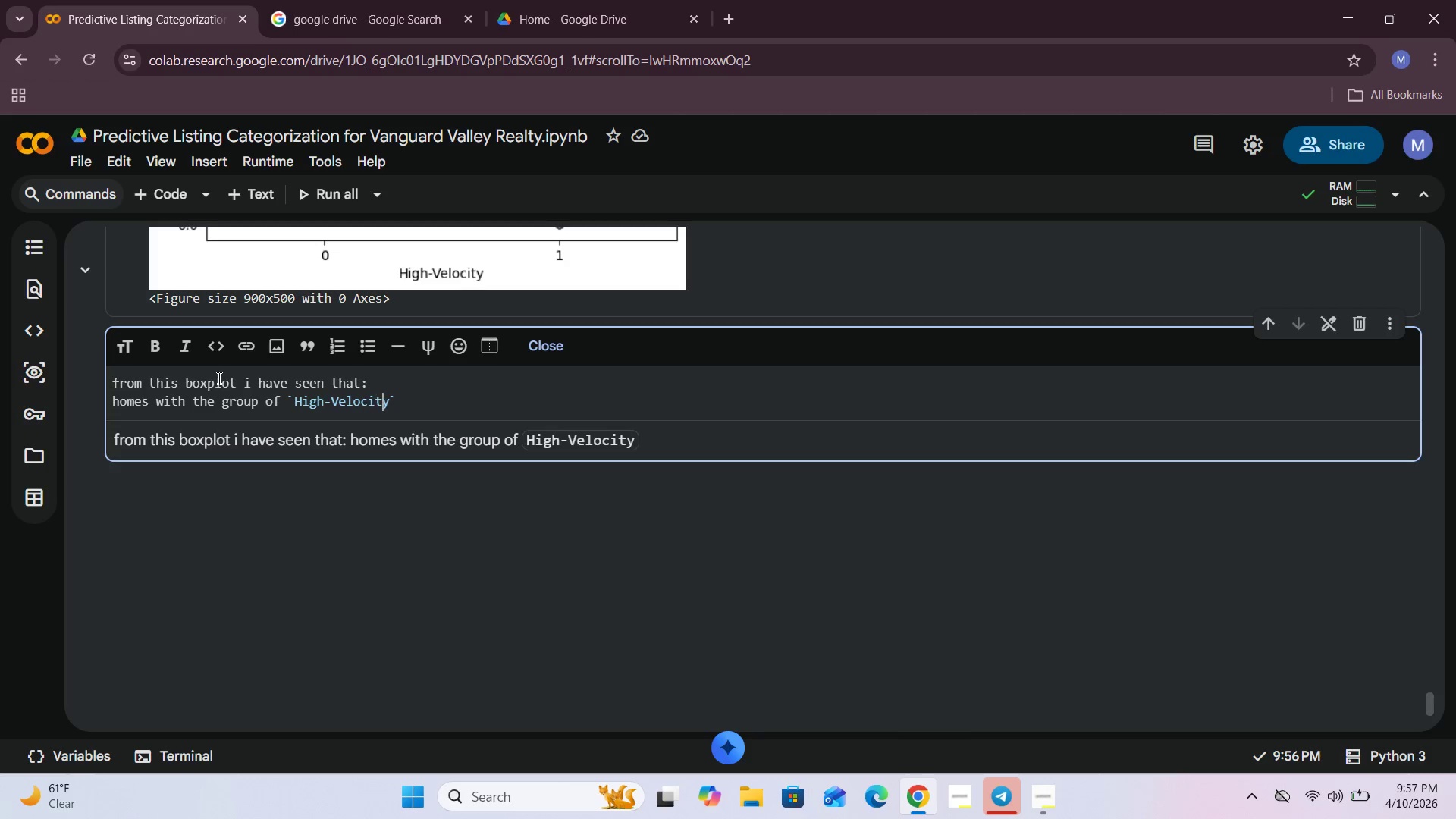 
key(ArrowRight)
 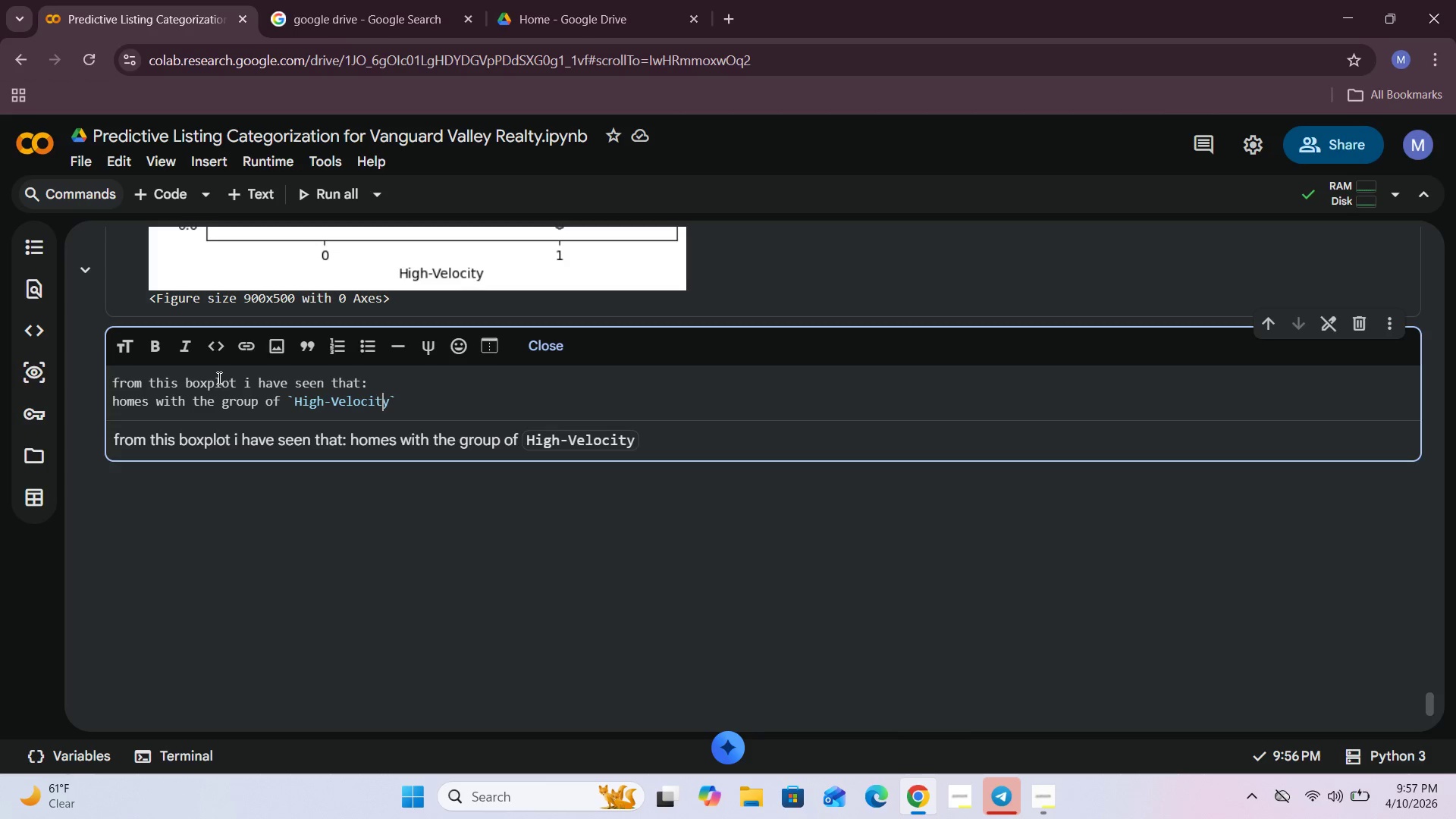 
key(ArrowRight)
 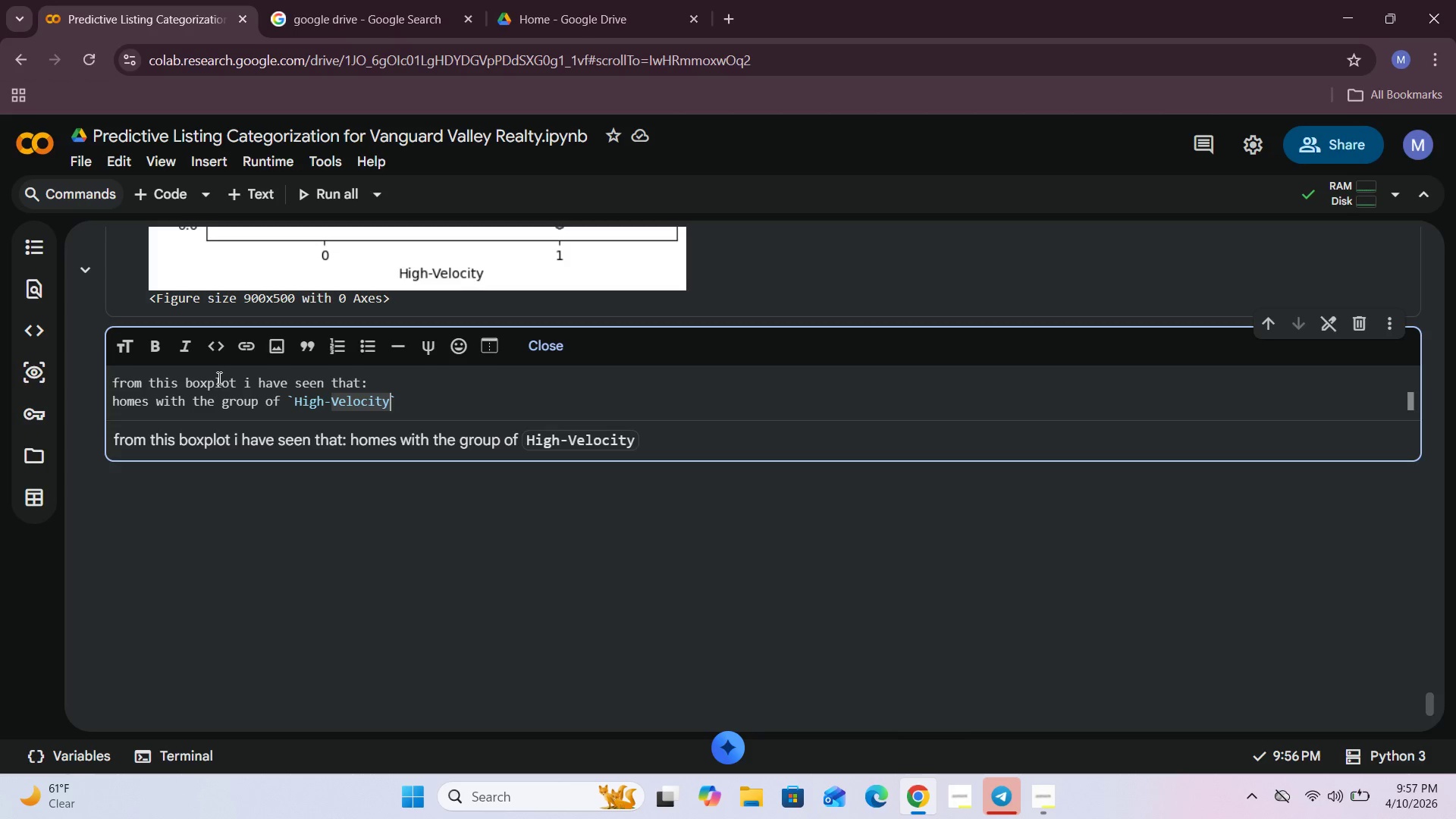 
key(Space)
 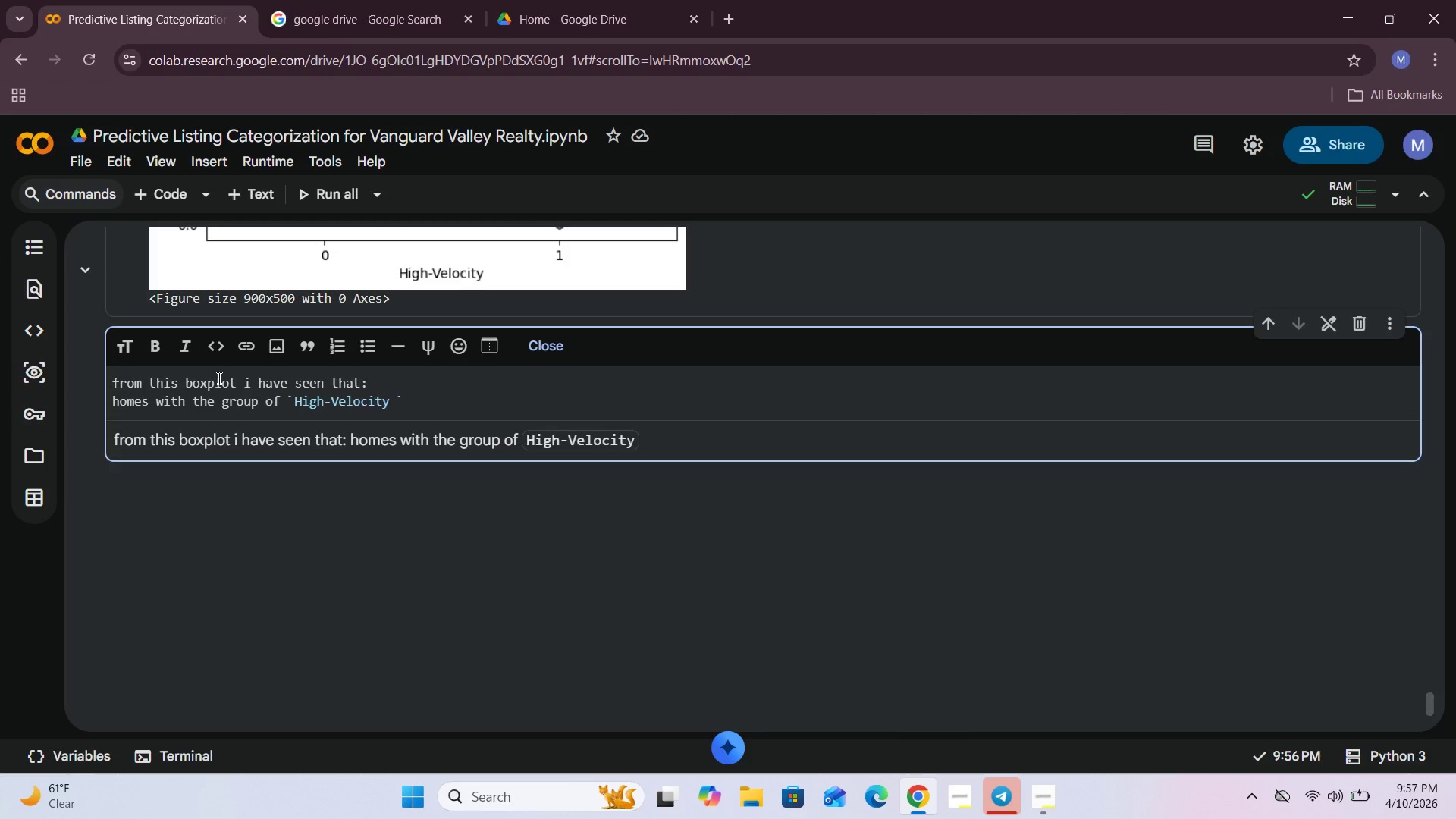 
key(Equal)
 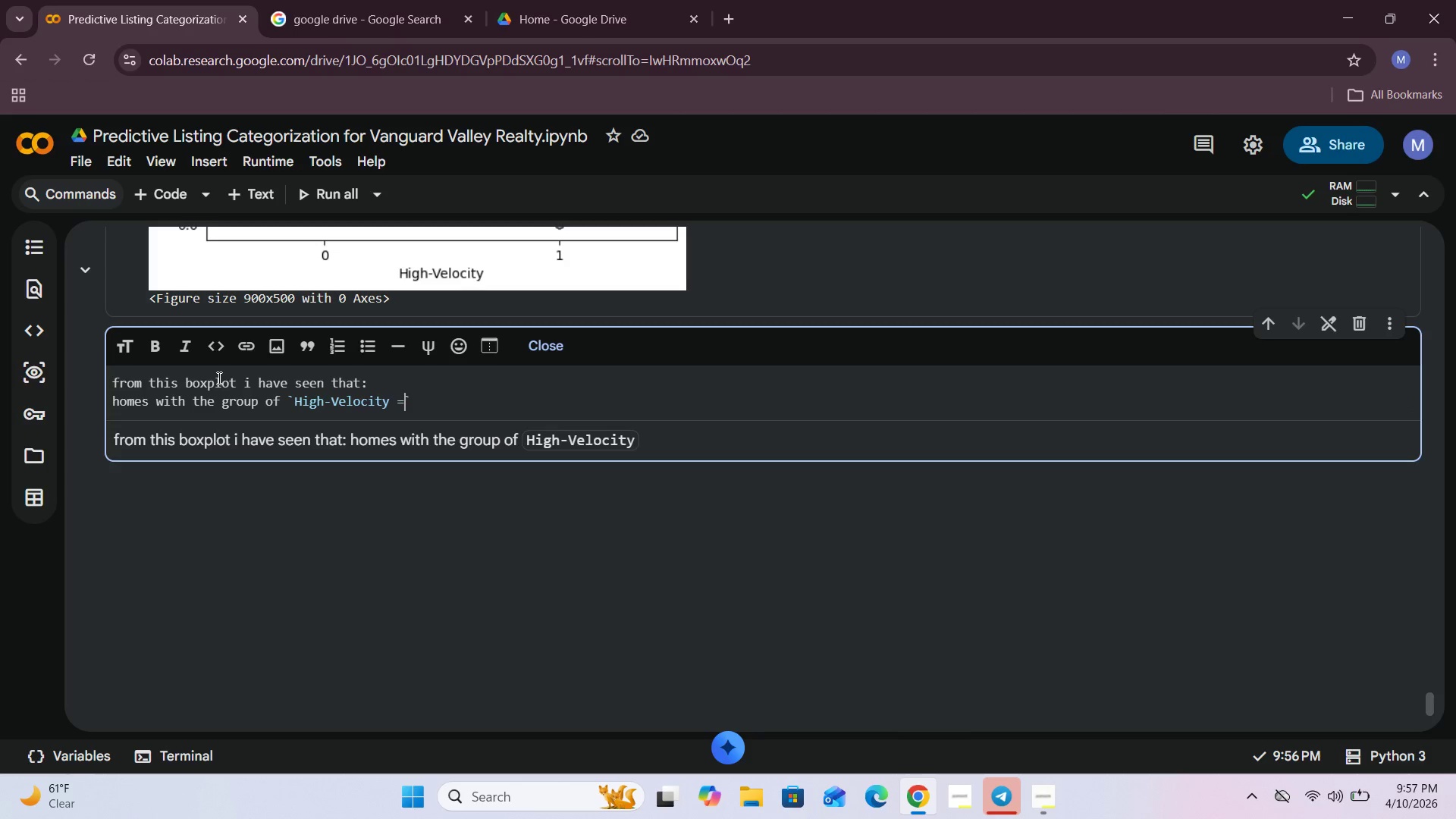 
key(Space)
 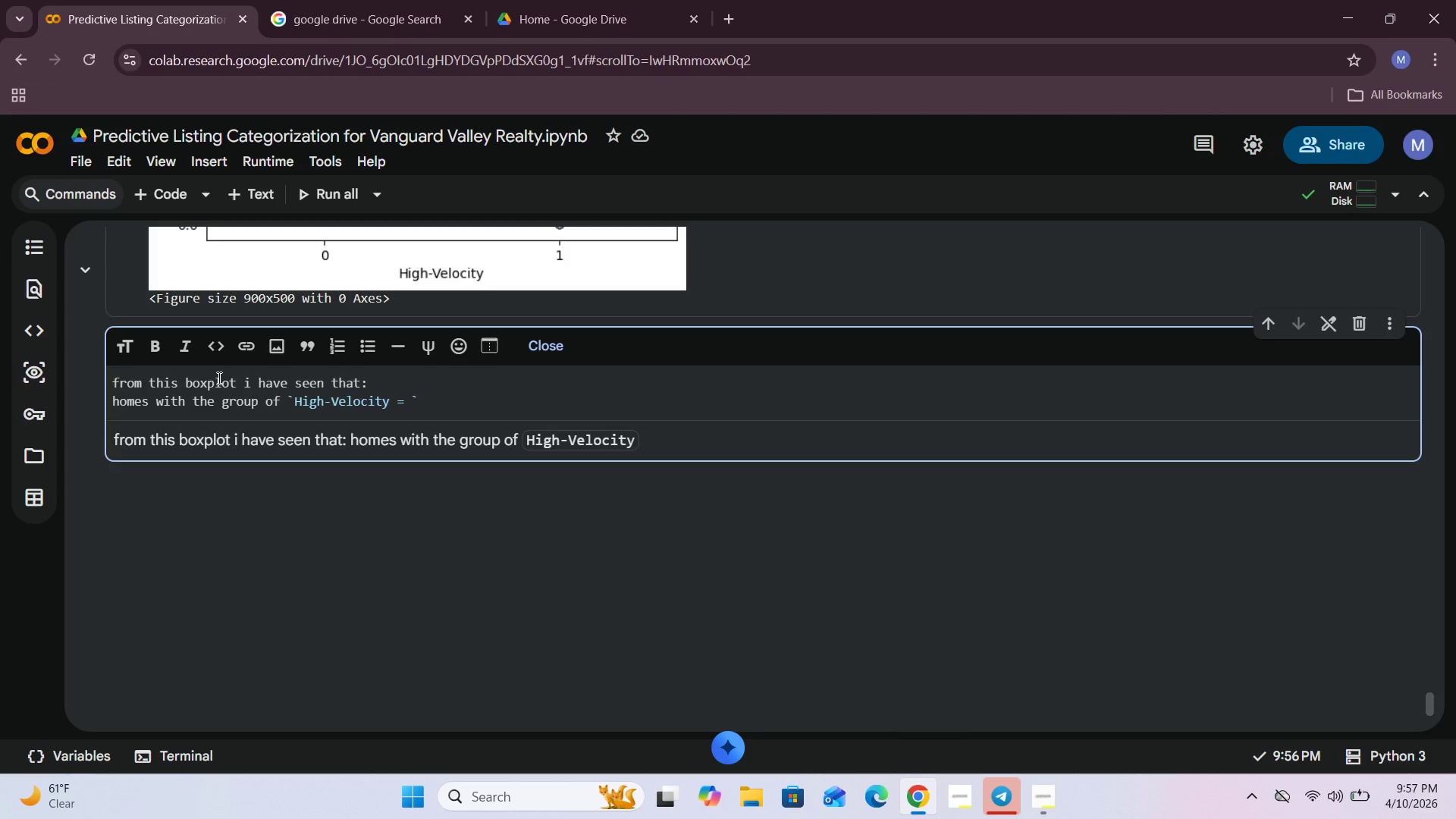 
key(1)
 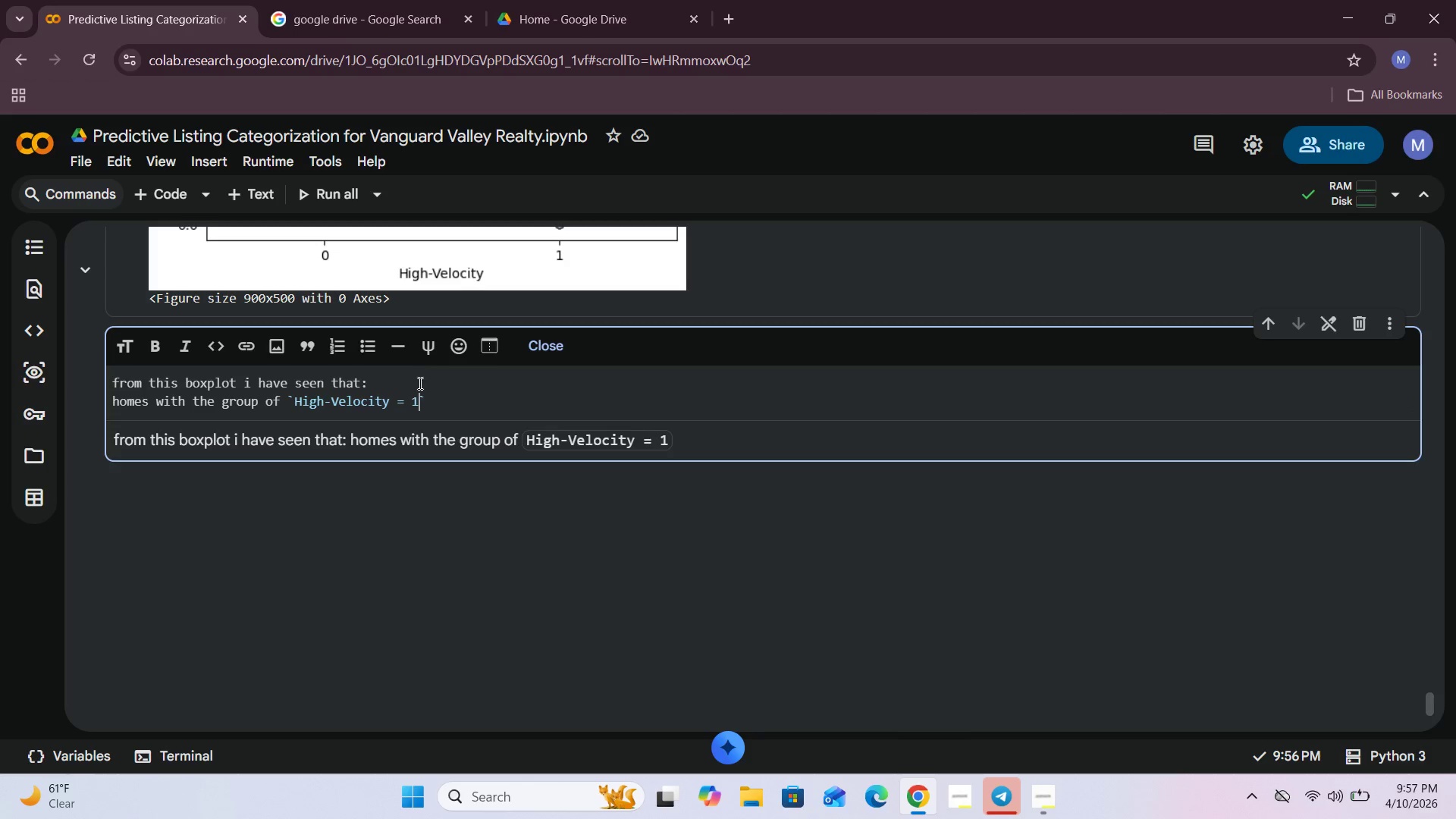 
type( tends)
 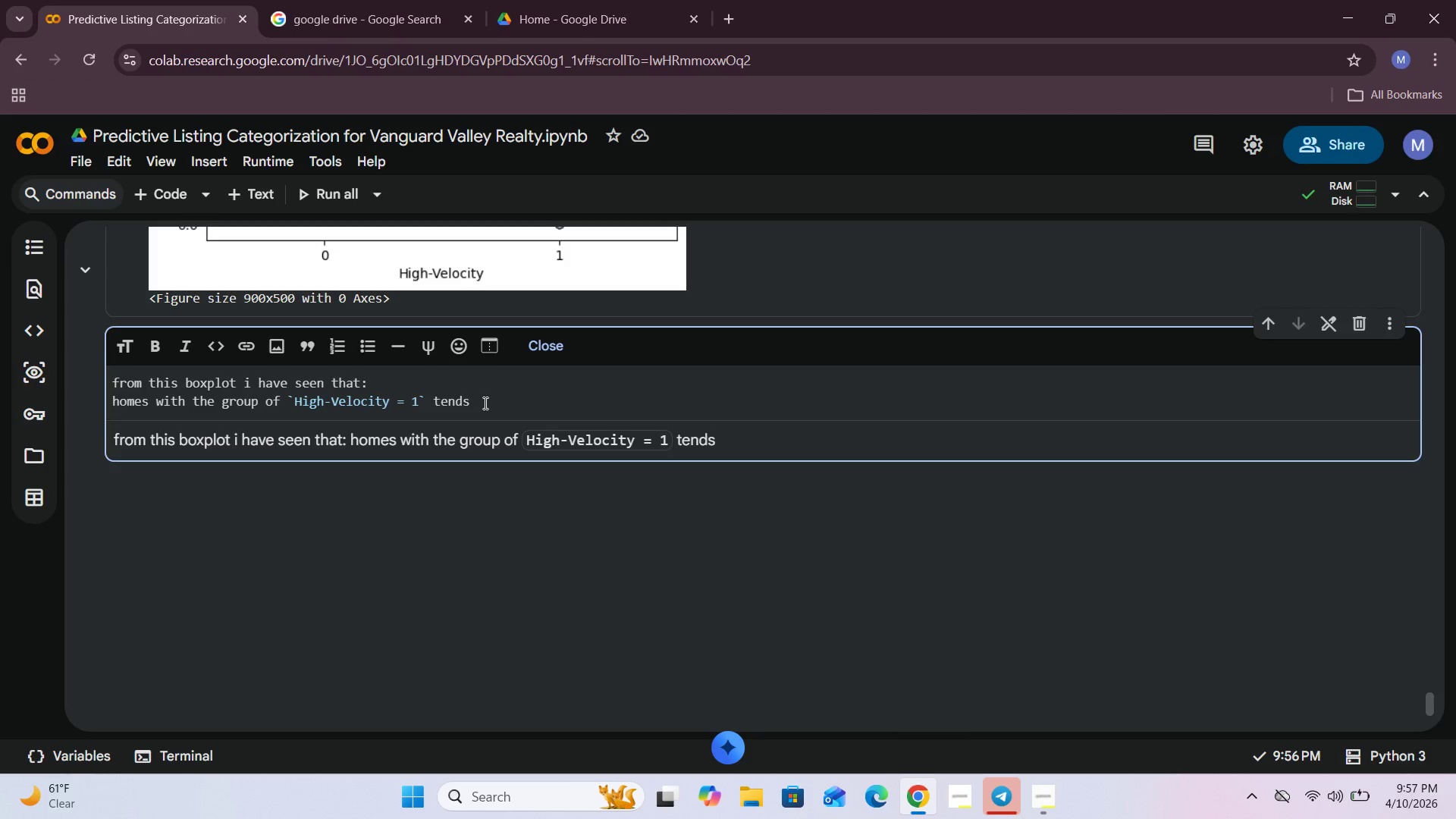 
type( to have slightly hih)
key(Backspace)
type(ghr)
key(Backspace)
type(er)
 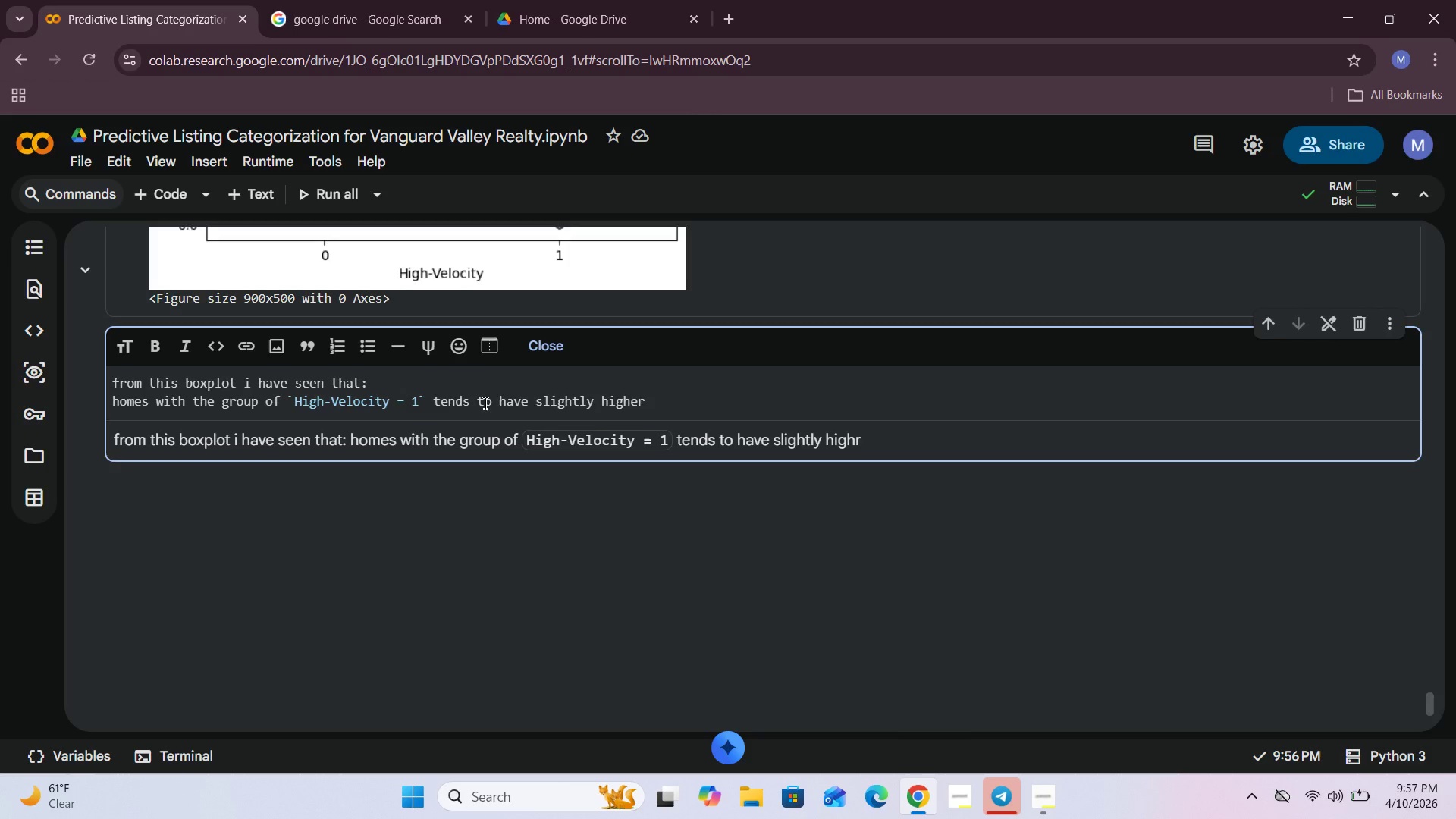 
scroll: coordinate [484, 403], scroll_direction: up, amount: 4.0
 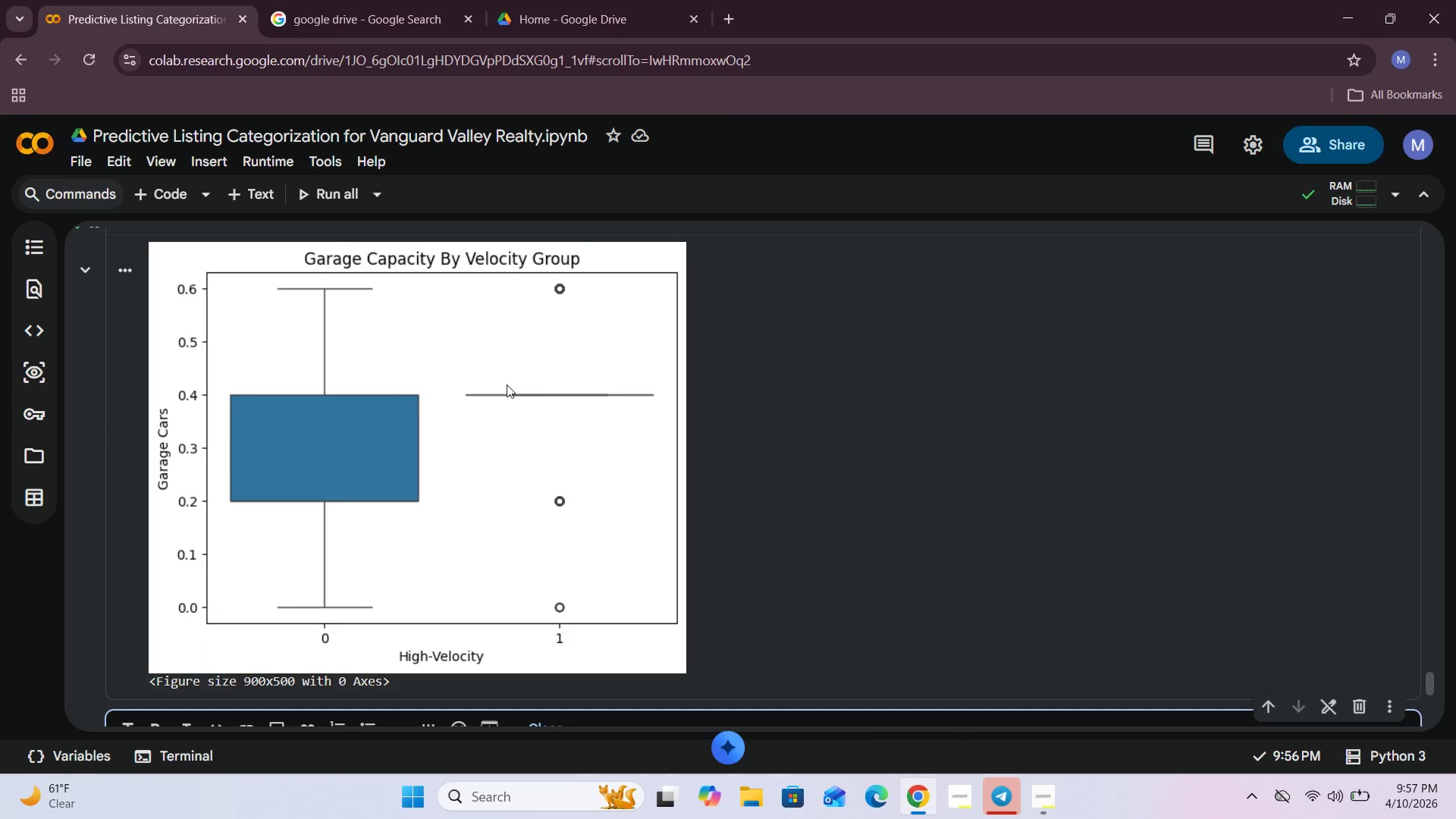 
scroll: coordinate [585, 403], scroll_direction: down, amount: 4.0
 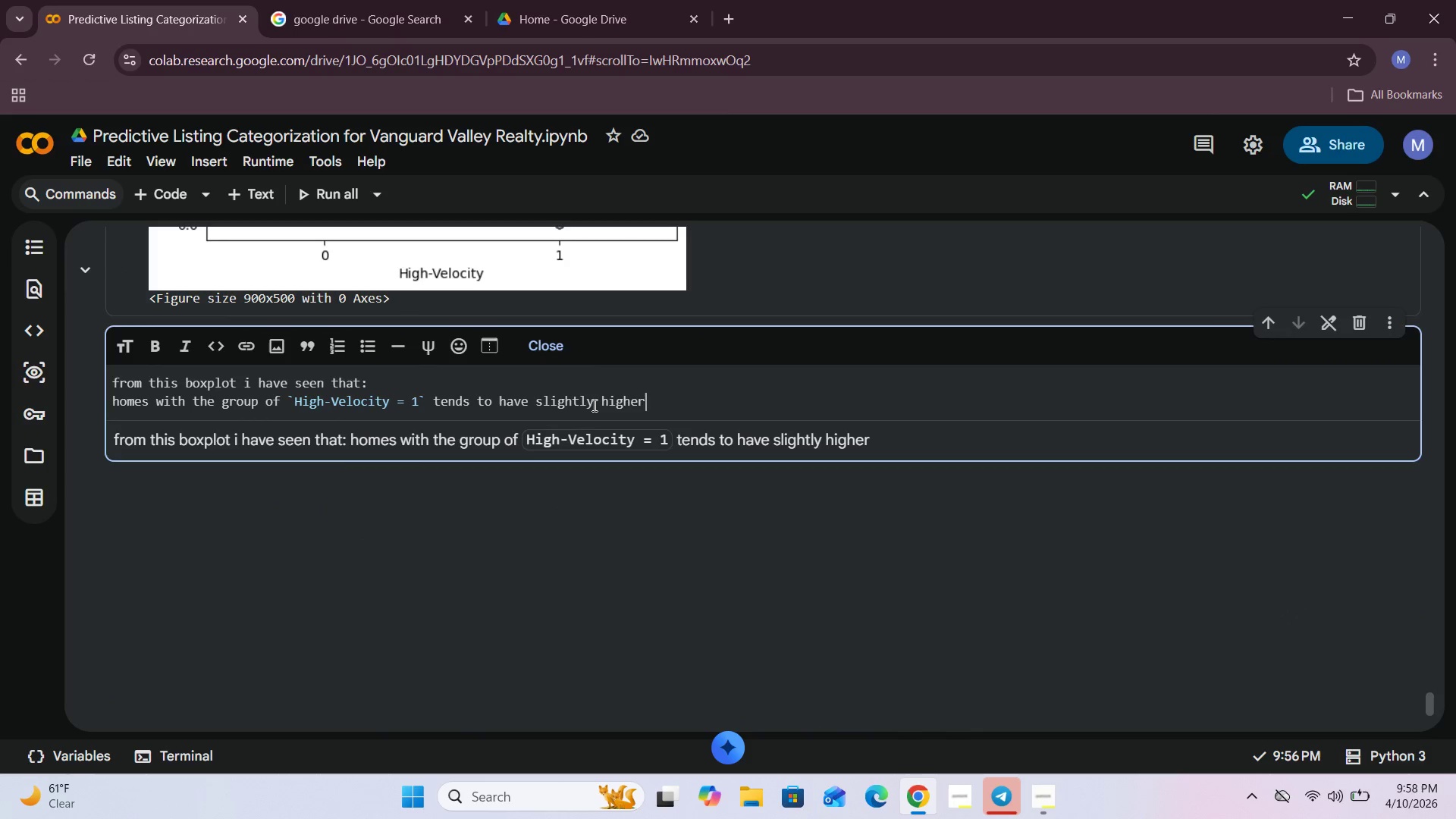 
type( garage capacity, but i havem)
key(Backspace)
type(n't seen that much strong relation)
 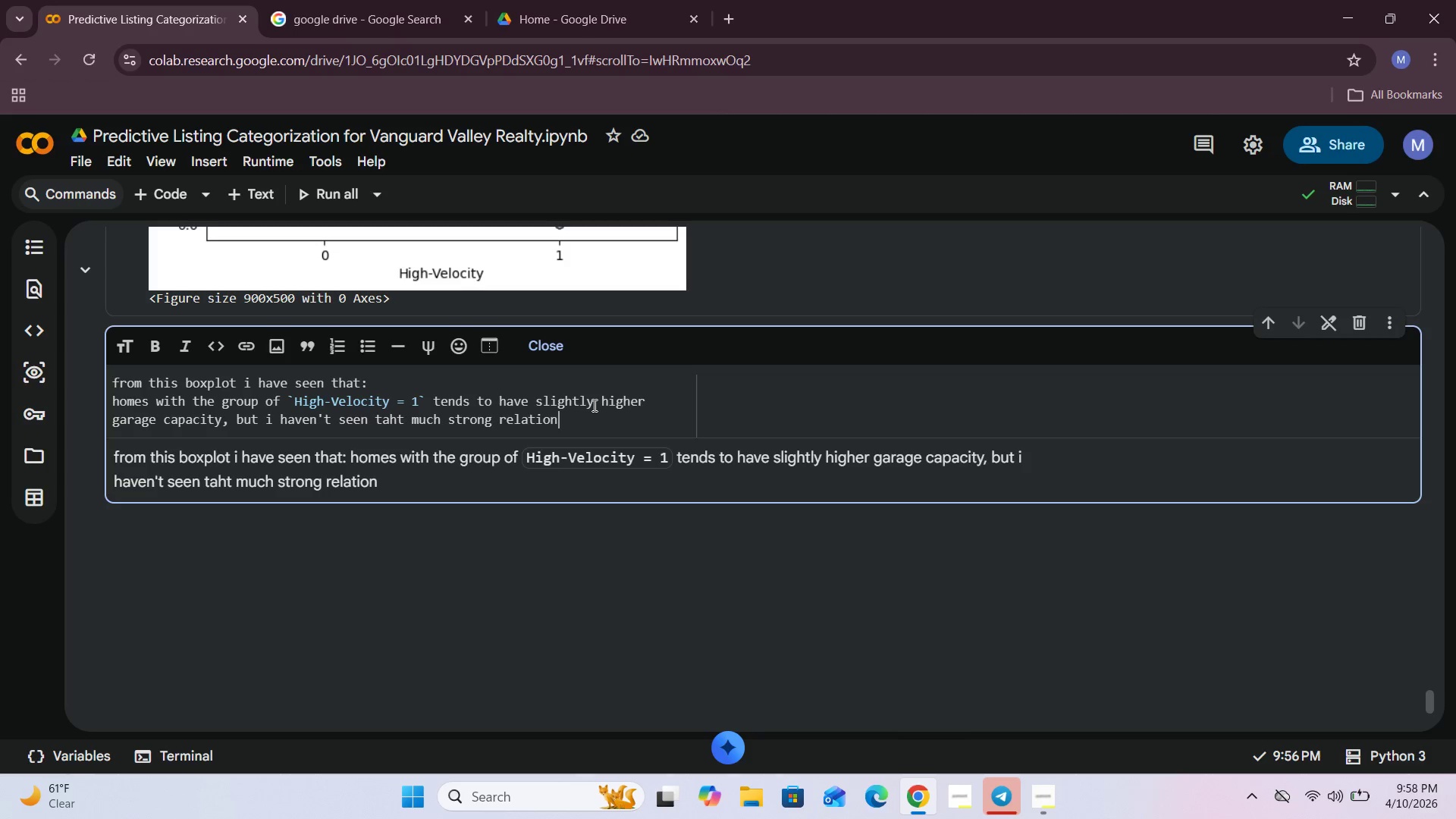 
scroll: coordinate [627, 528], scroll_direction: up, amount: 7.0
 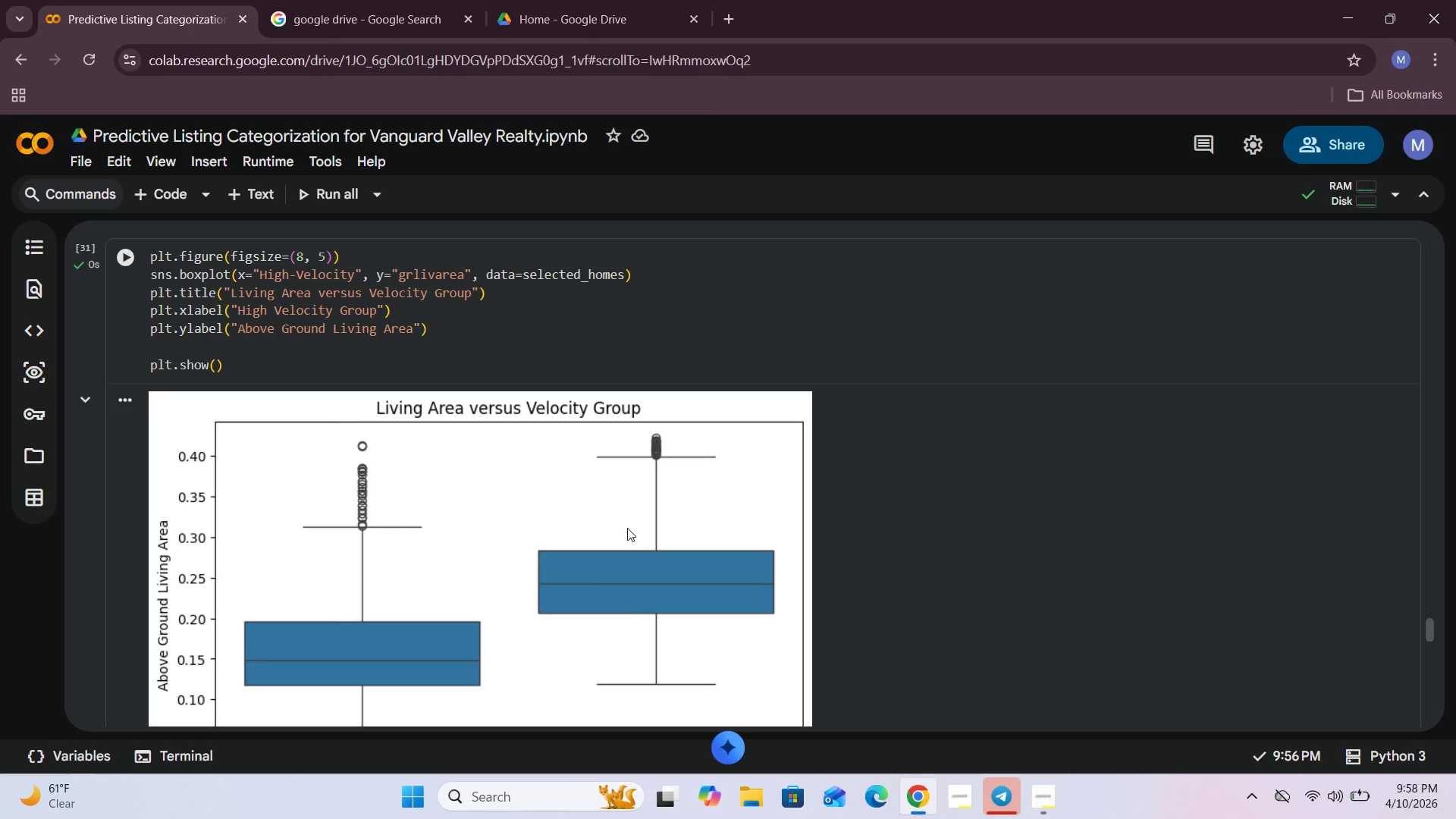 
scroll: coordinate [627, 528], scroll_direction: down, amount: 4.0
 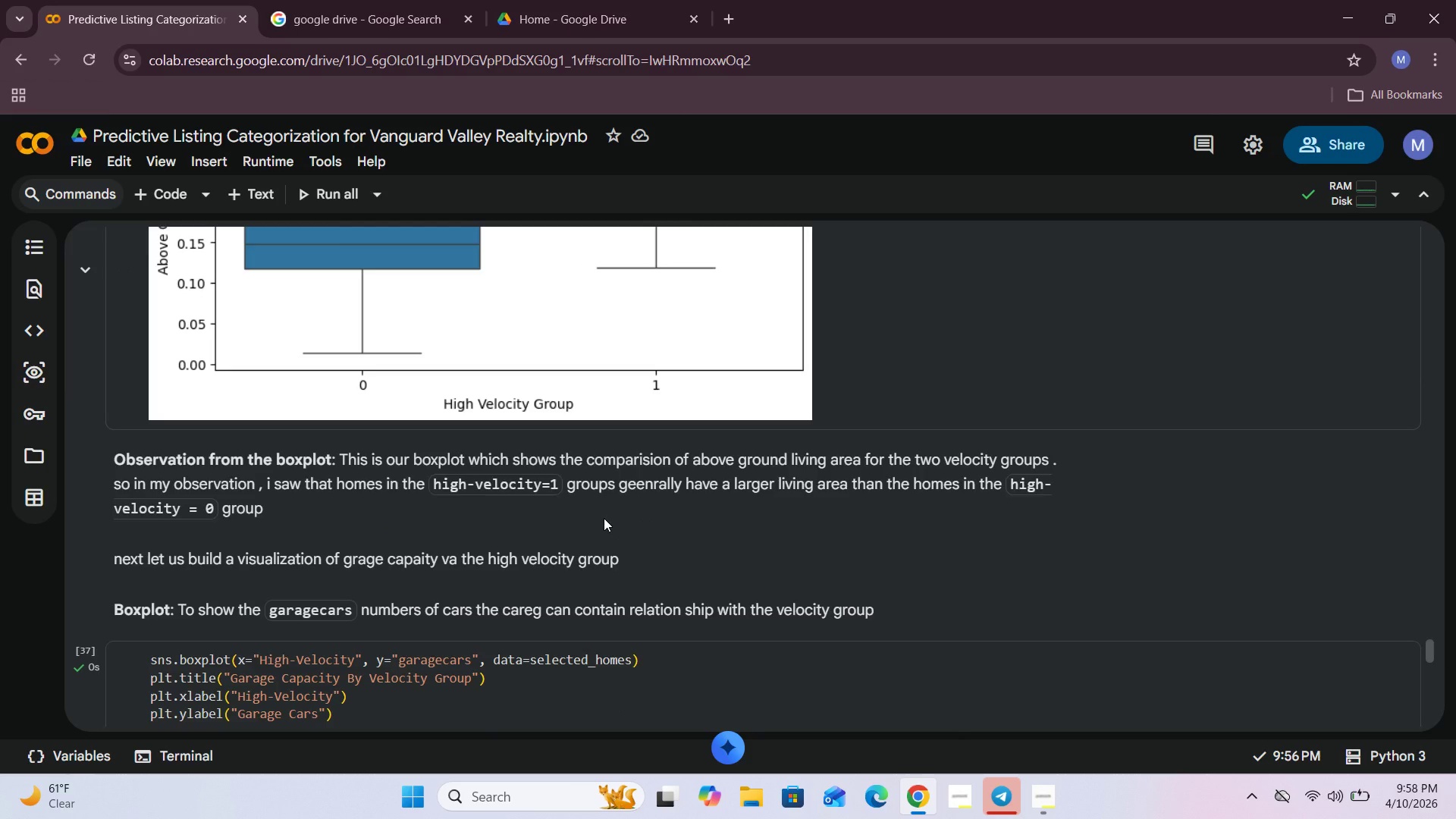 
wait(5.13)
 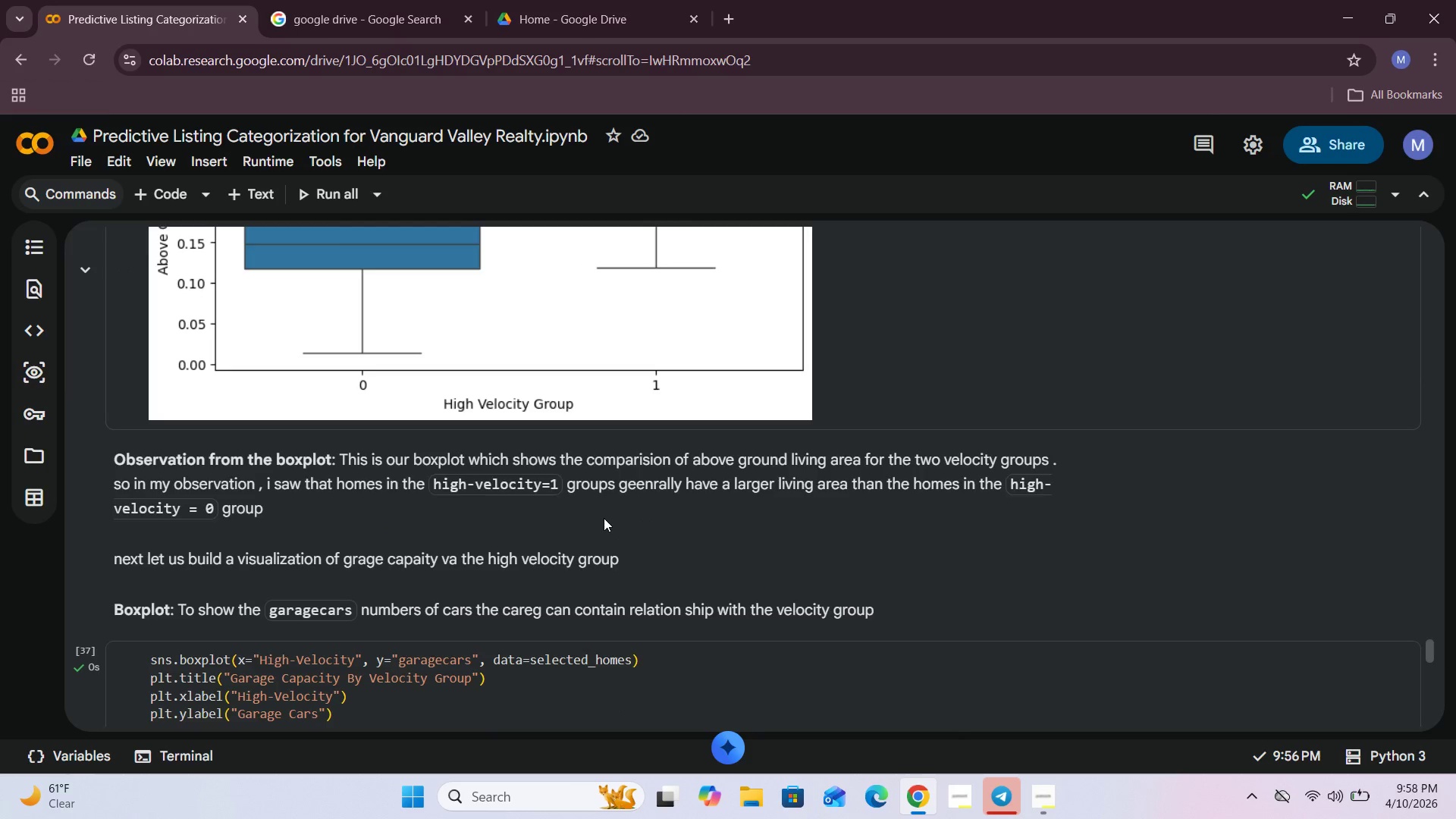 
scroll: coordinate [604, 518], scroll_direction: up, amount: 4.0
 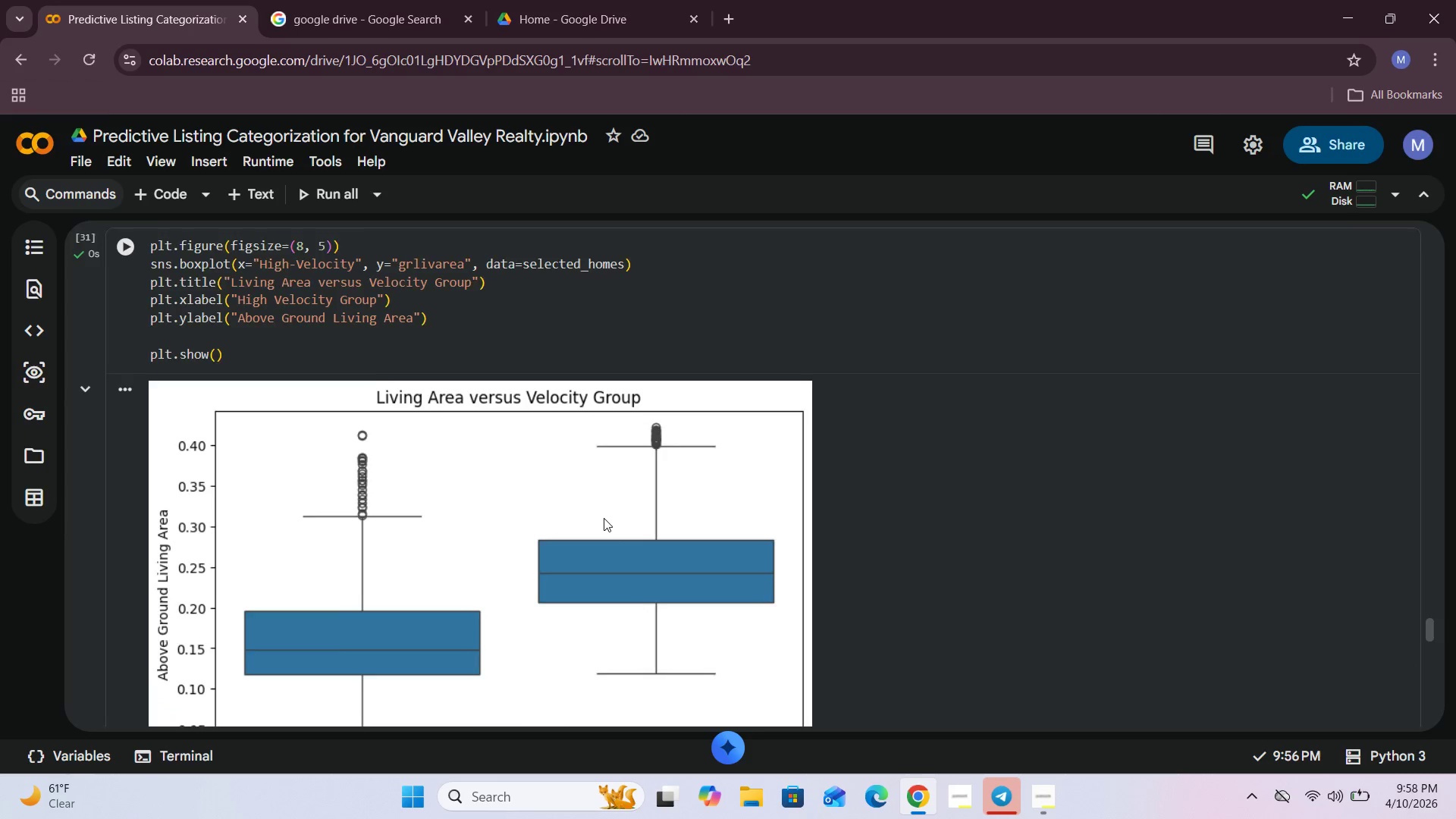 
scroll: coordinate [686, 640], scroll_direction: down, amount: 17.0
 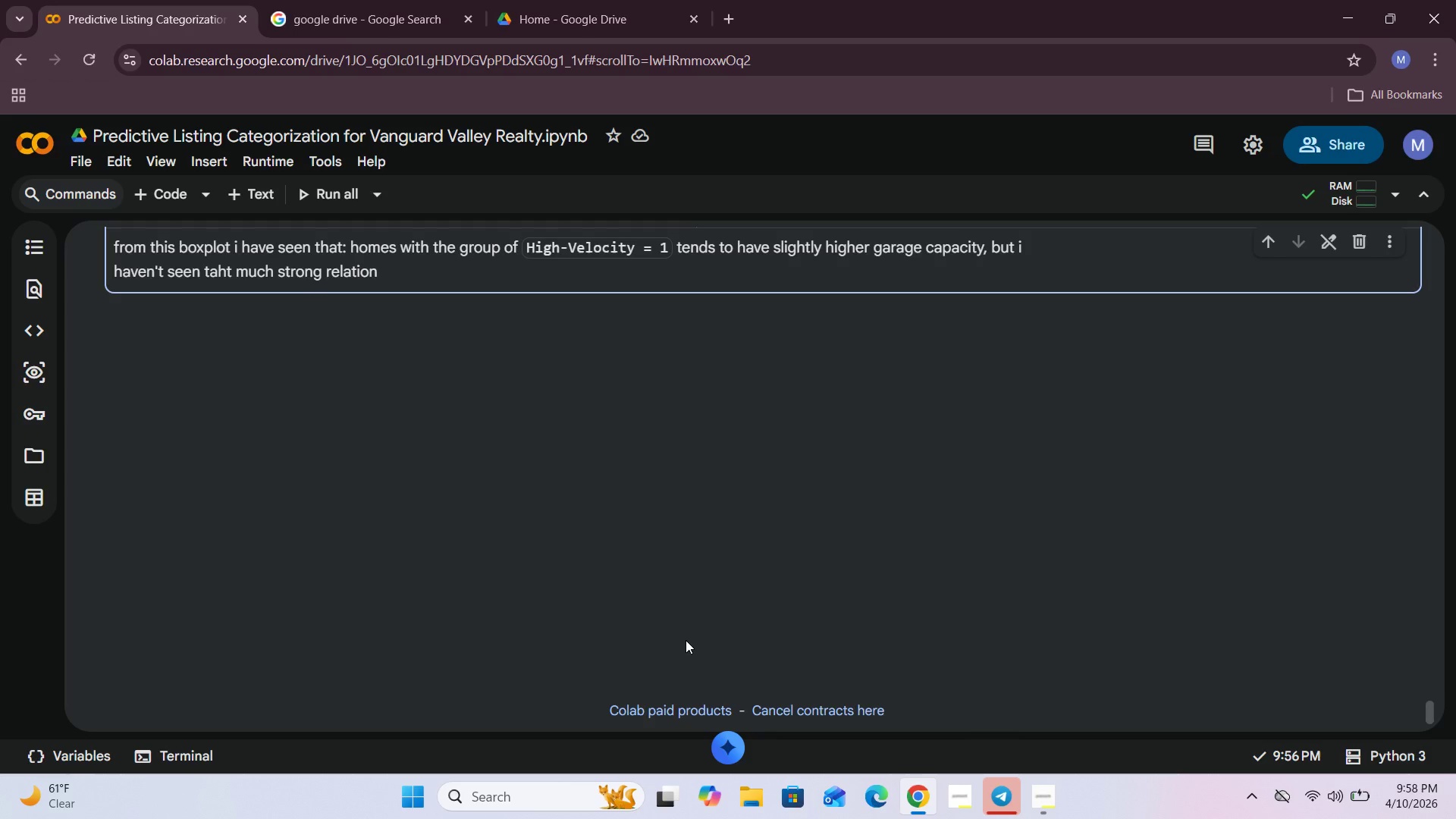 
wait(17.64)
 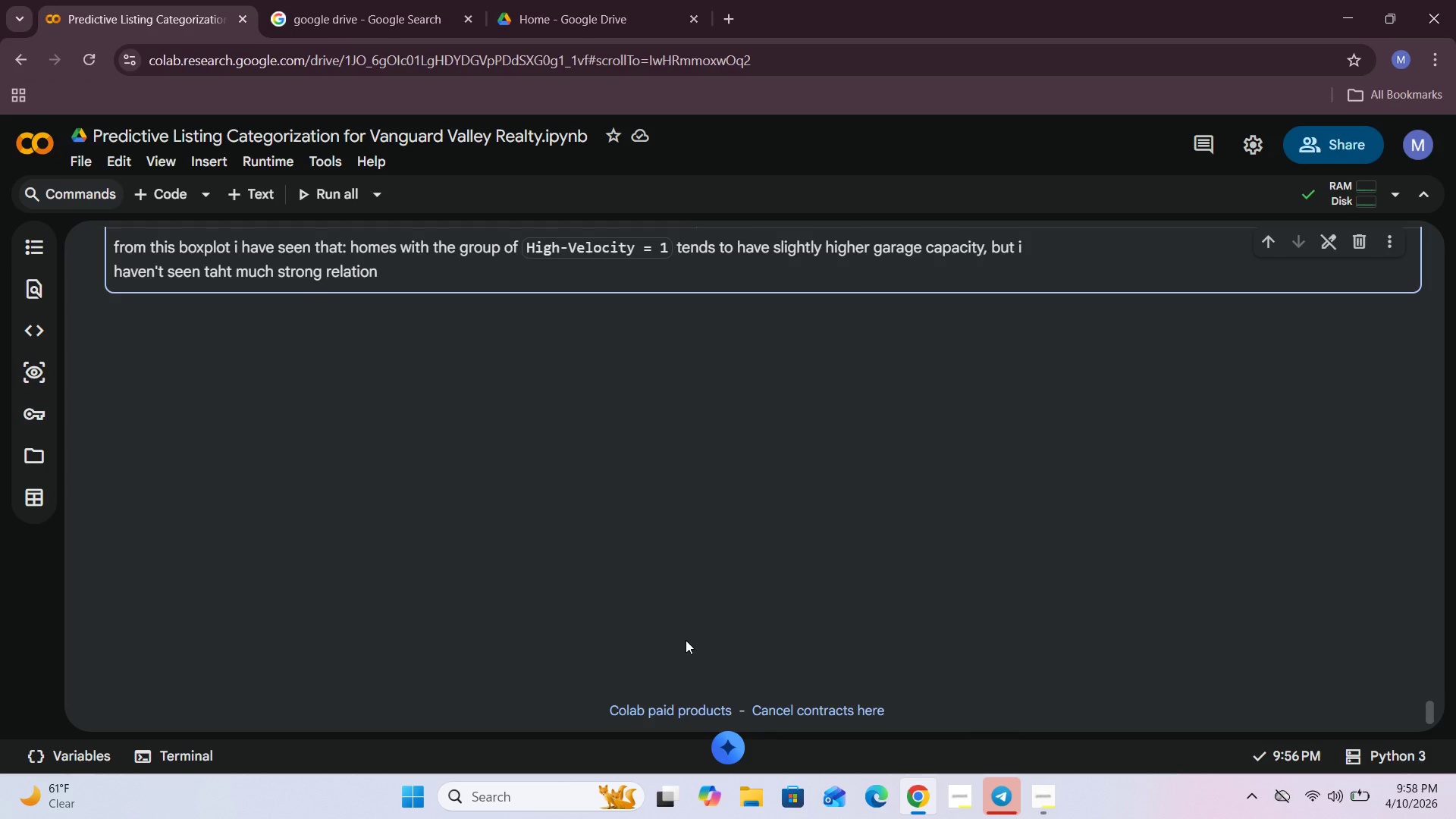 
left_click([637, 285])
 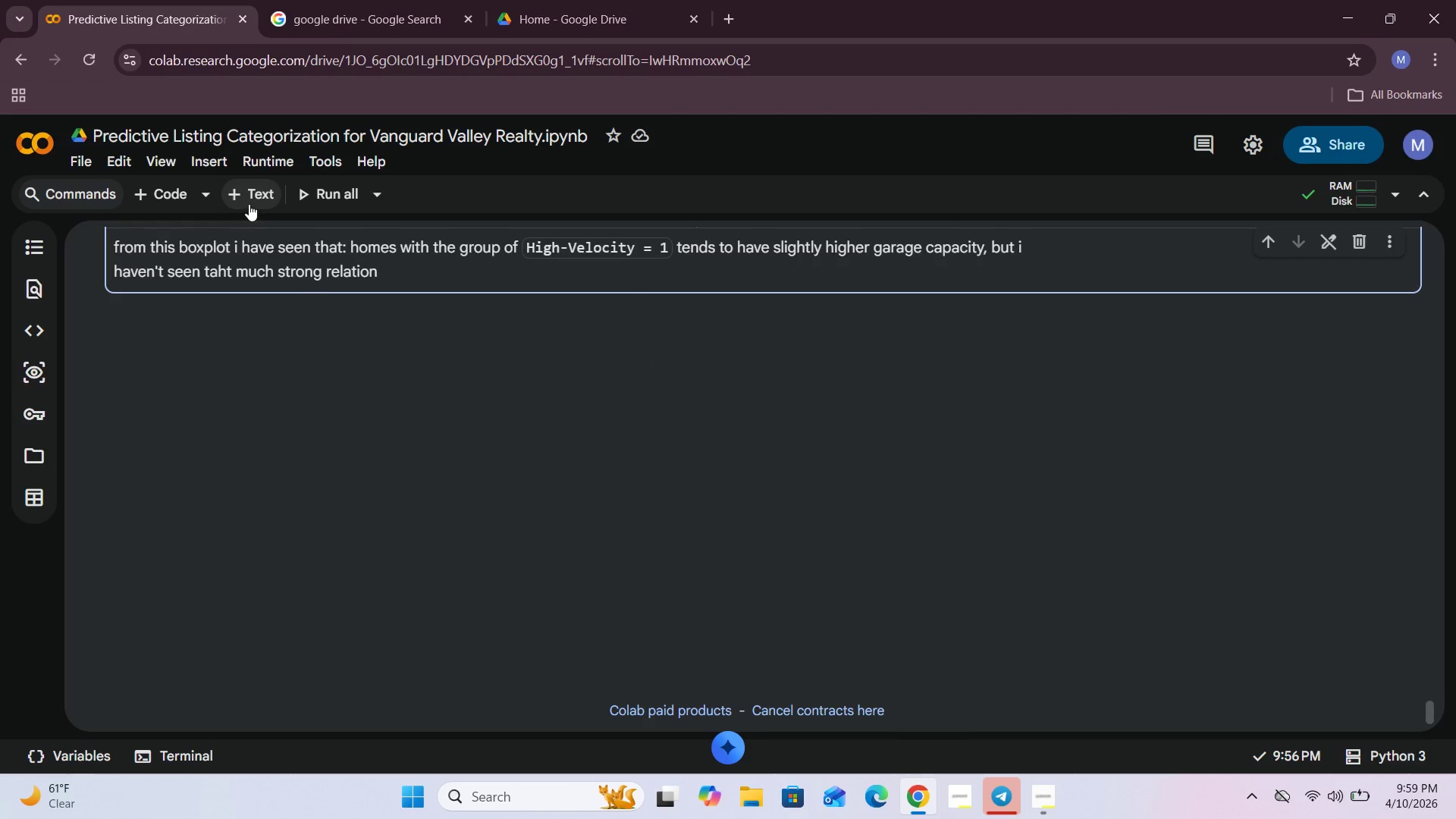 
left_click([248, 202])
 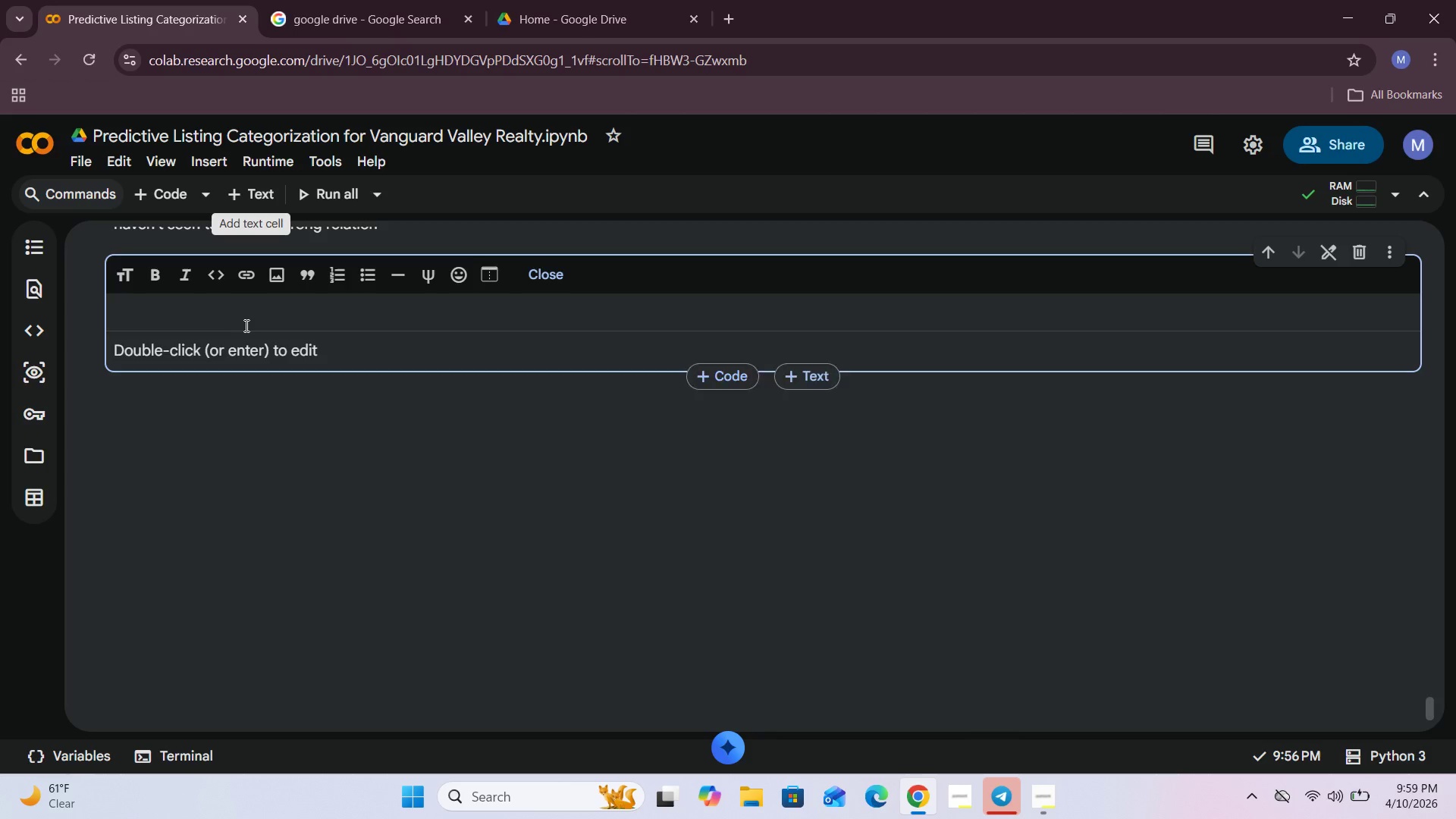 
left_click([246, 323])
 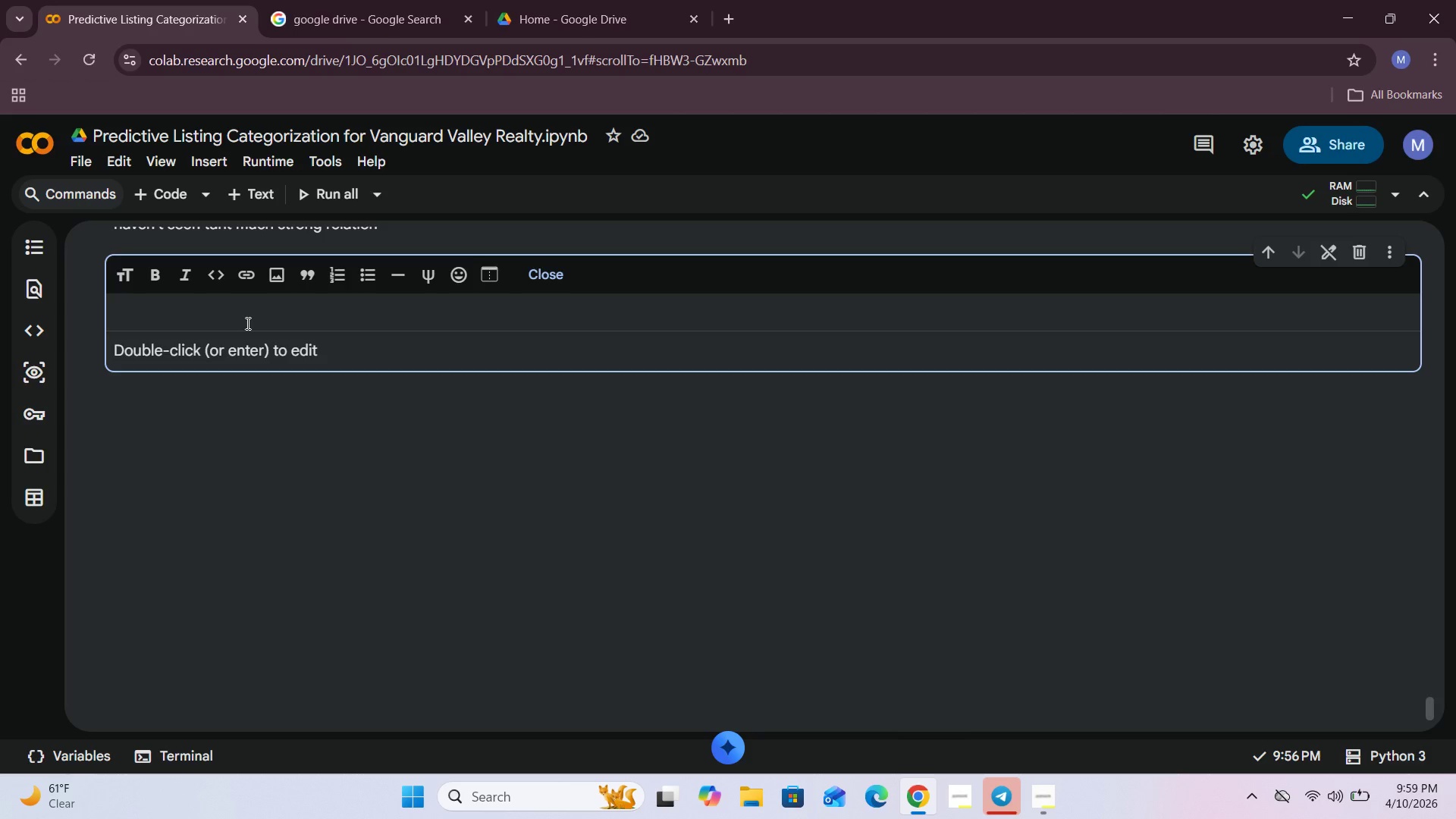 
wait(41.83)
 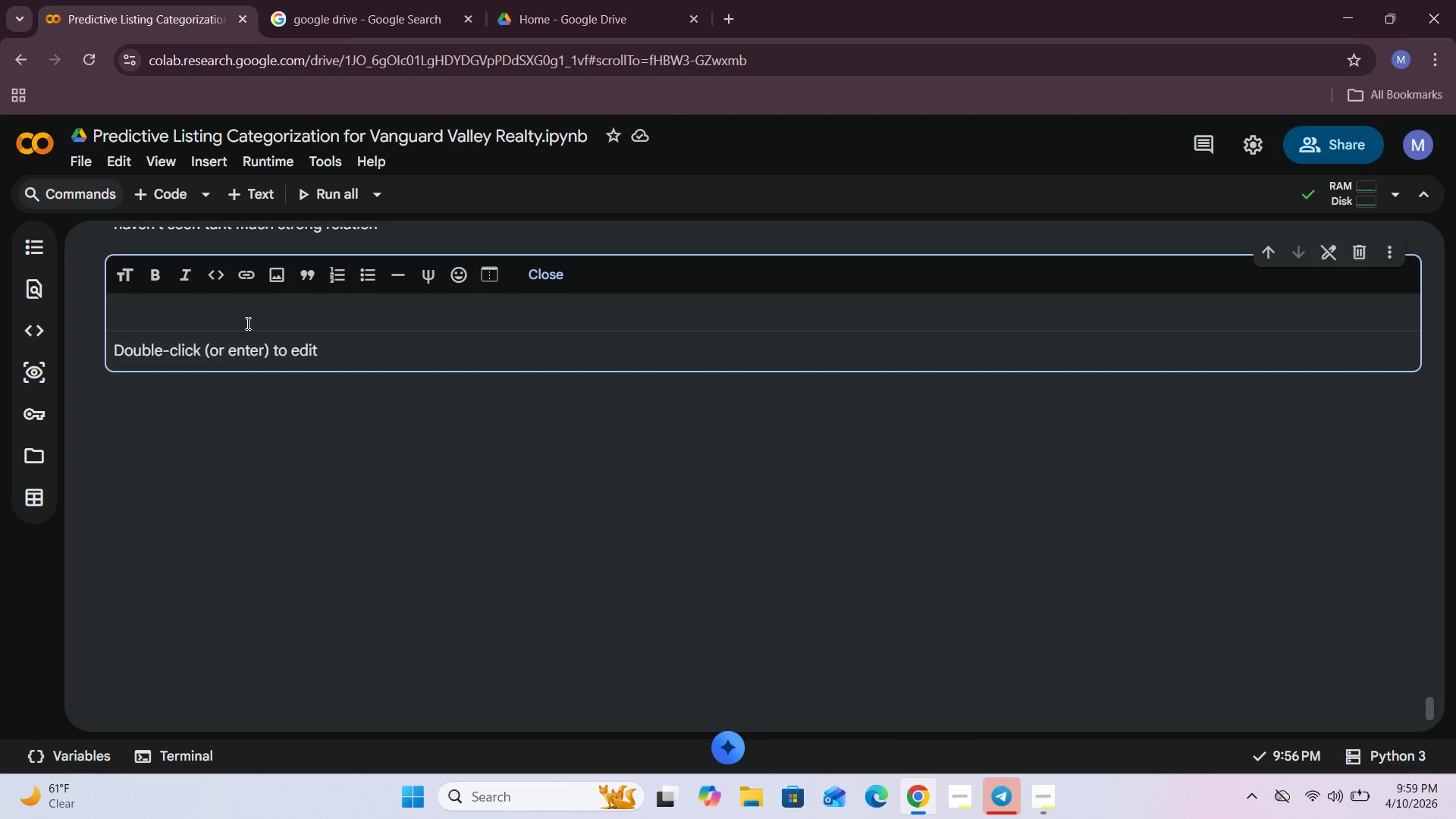 
left_click([227, 315])
 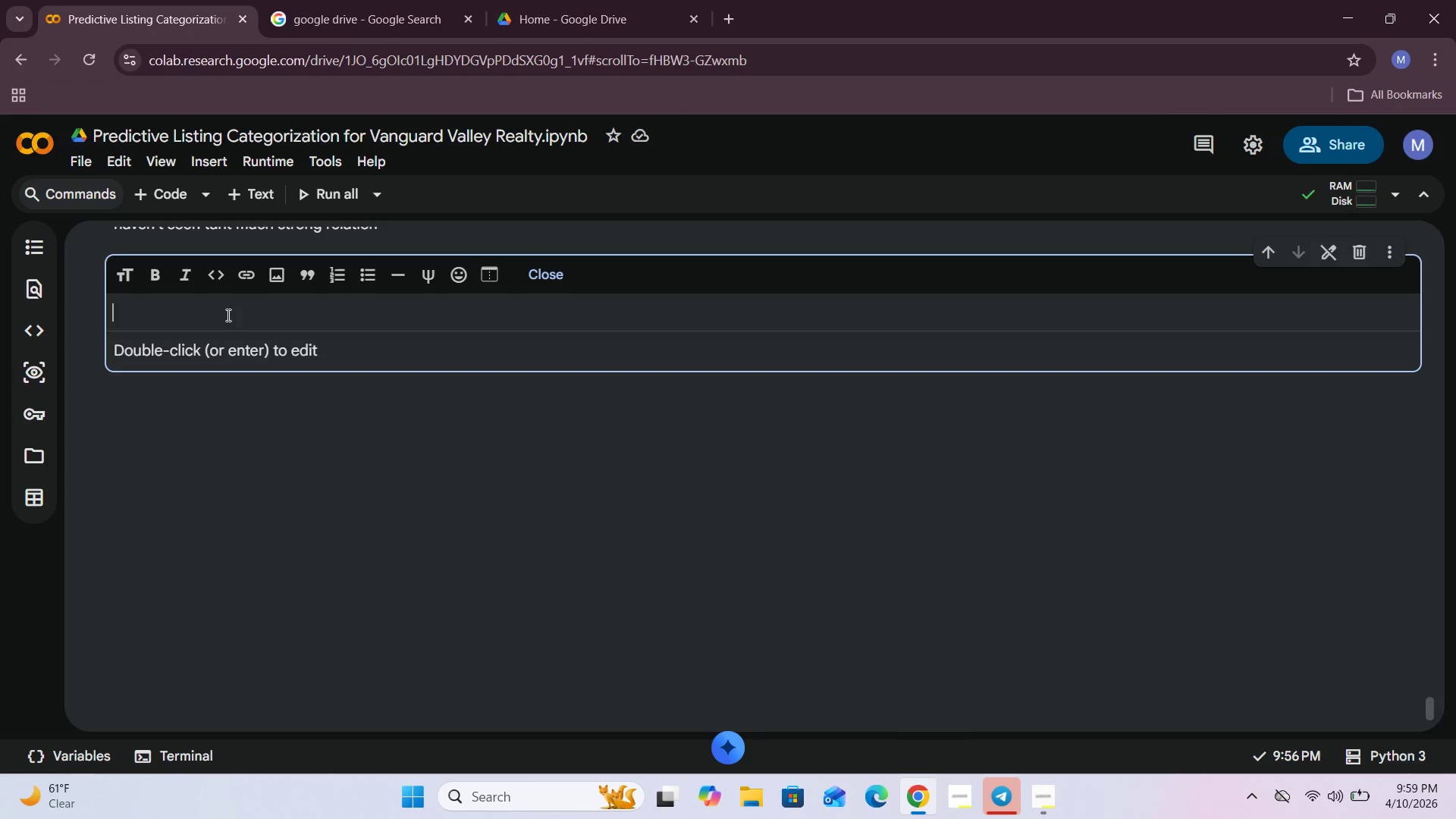 
type(next let us visualize )
 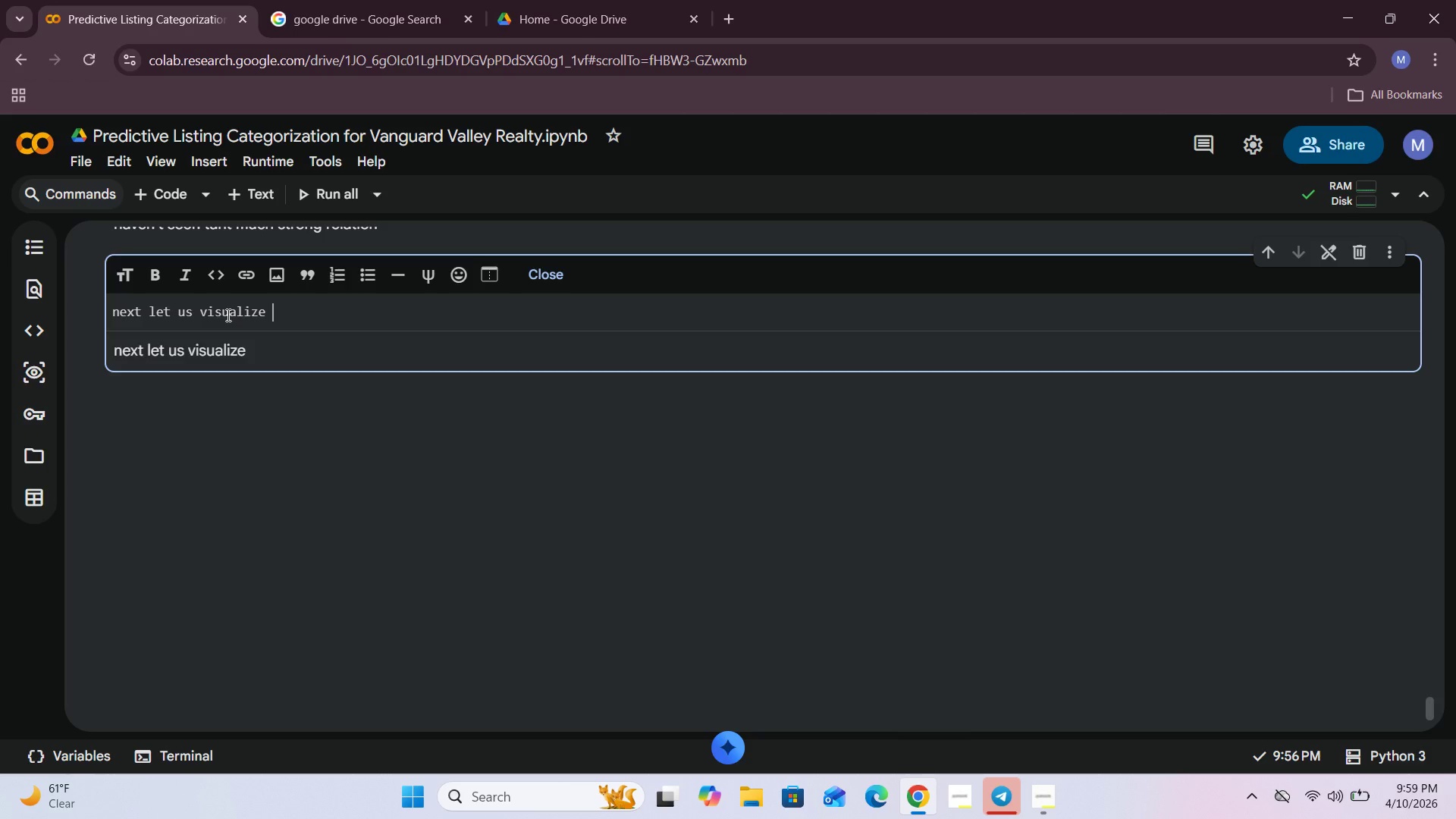 
type(over)
 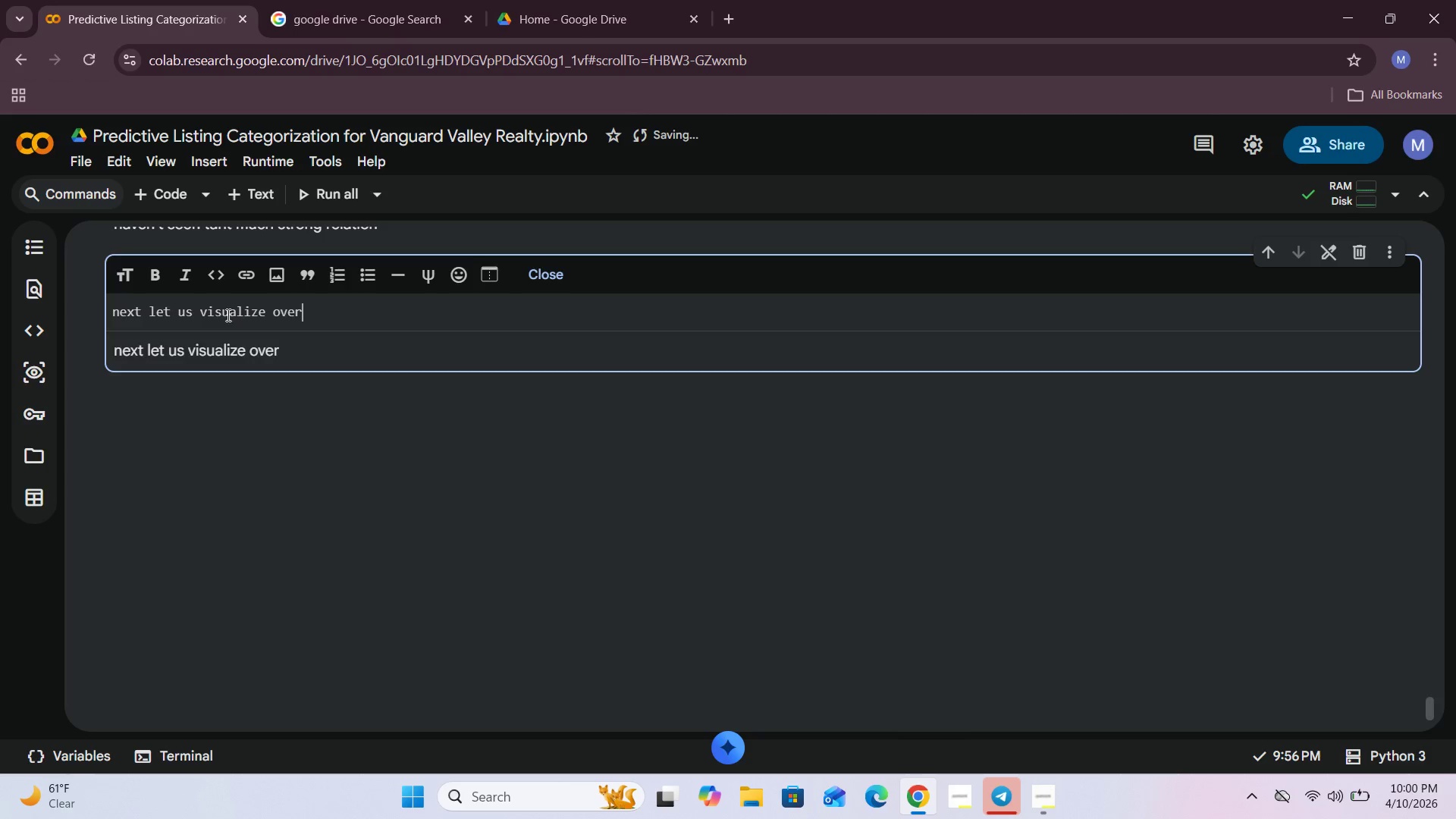 
scroll: coordinate [239, 314], scroll_direction: up, amount: 78.0
 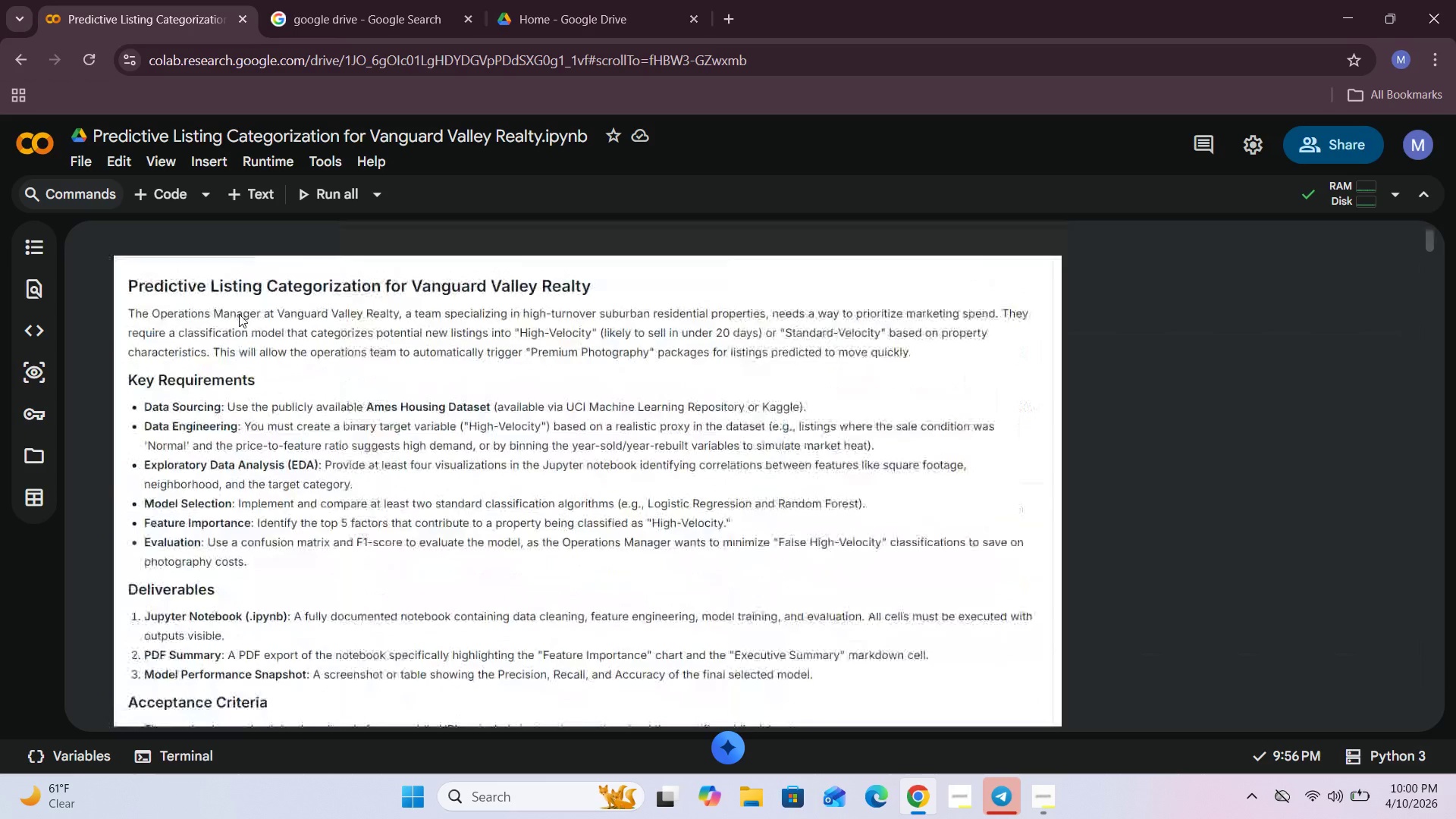 
scroll: coordinate [239, 314], scroll_direction: down, amount: 1.0
 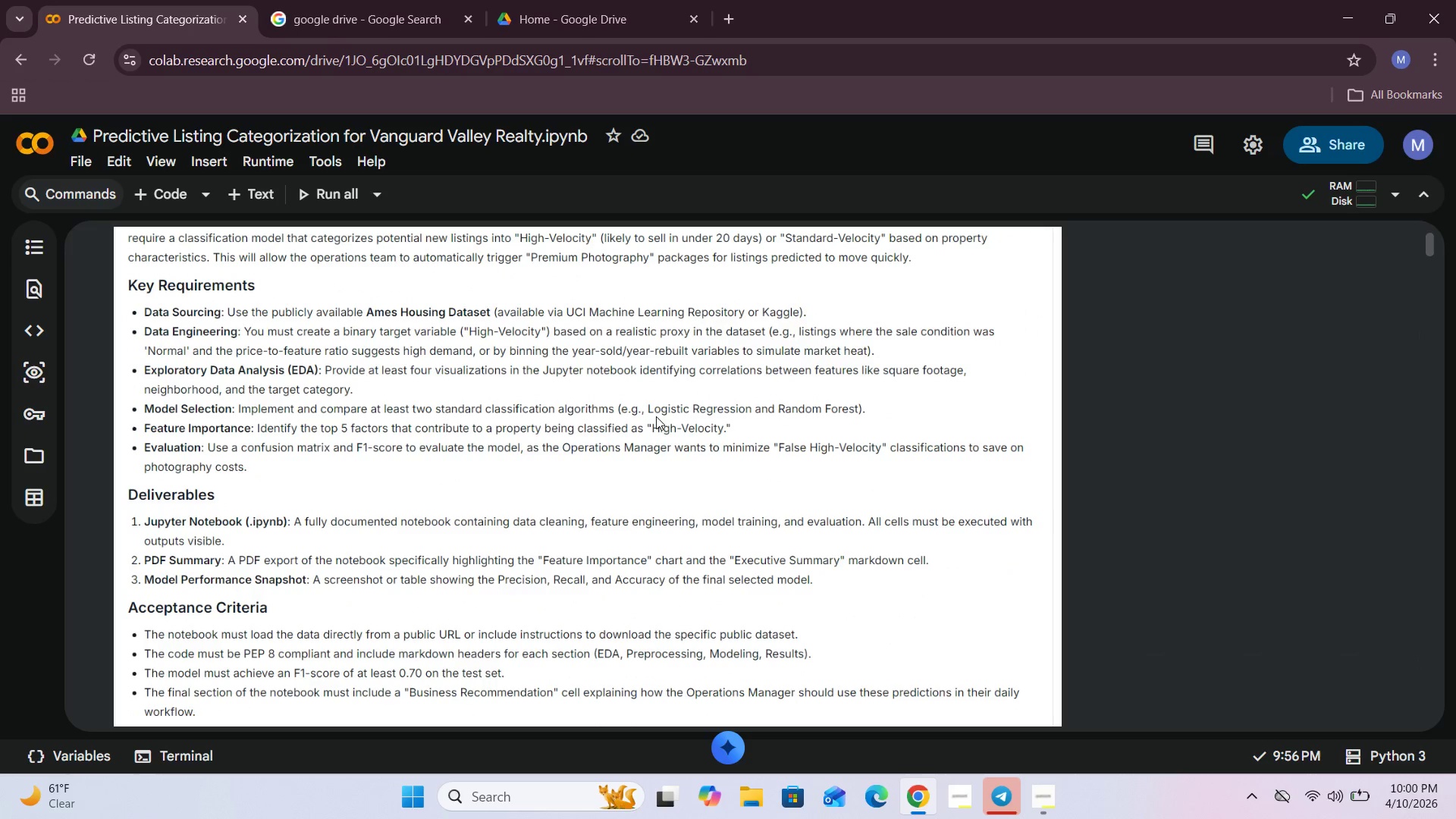 
wait(6.72)
 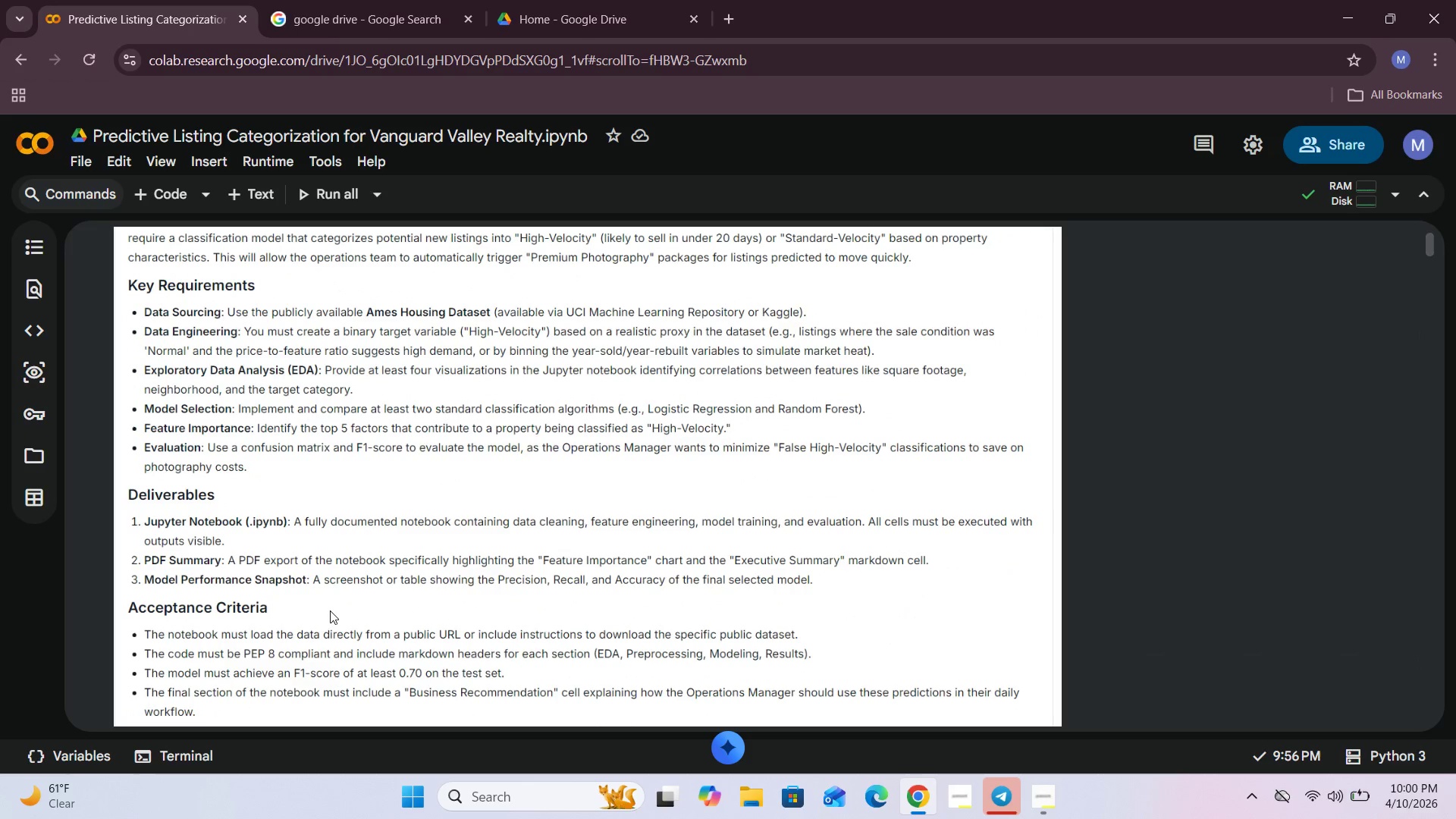 
scroll: coordinate [450, 356], scroll_direction: down, amount: 96.0
 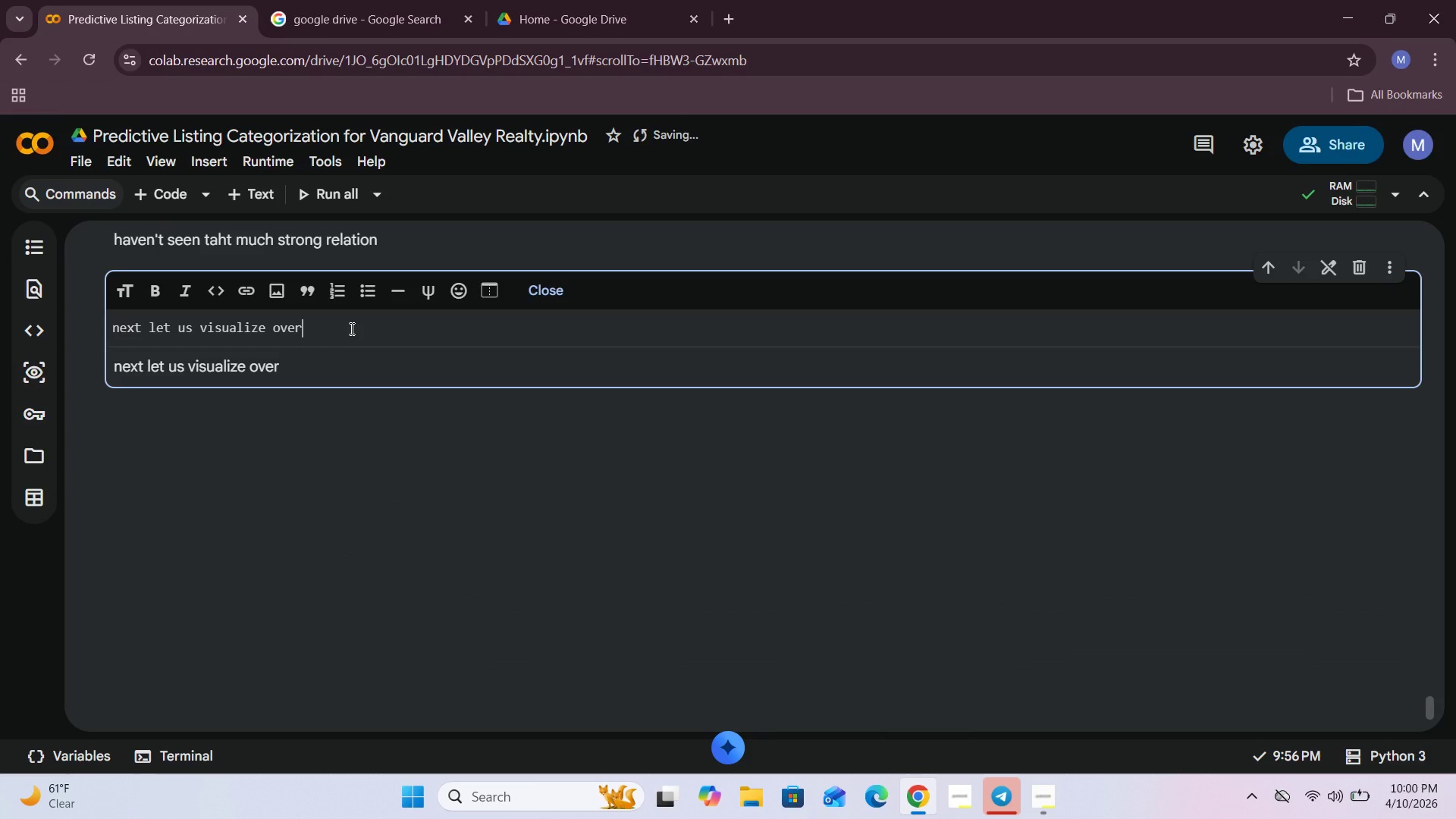 
type(all)
 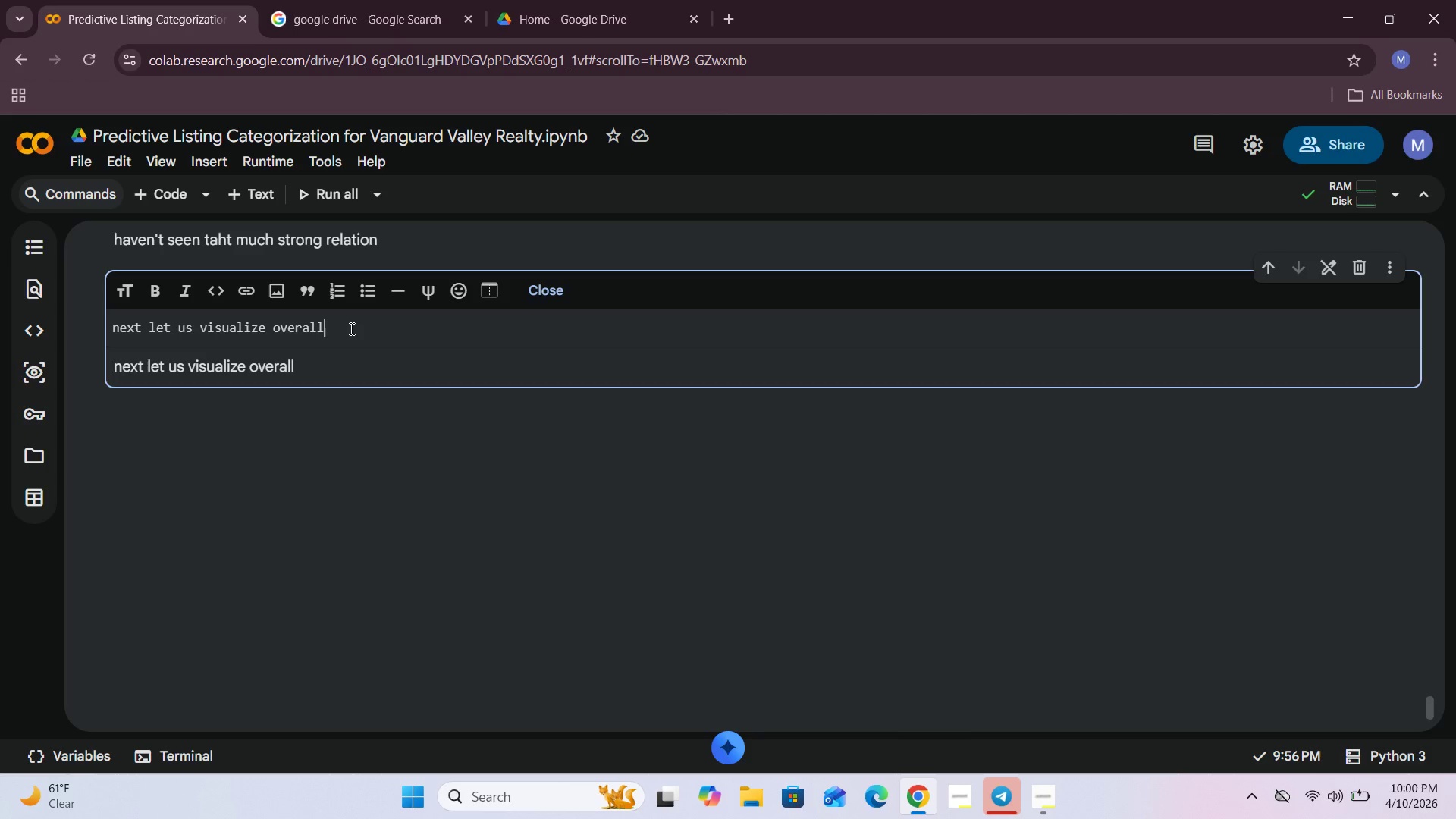 
type(condition of the house v)
key(Backspace)
type(by velocity grouo )
key(Backspace)
key(Backspace)
type(p )
 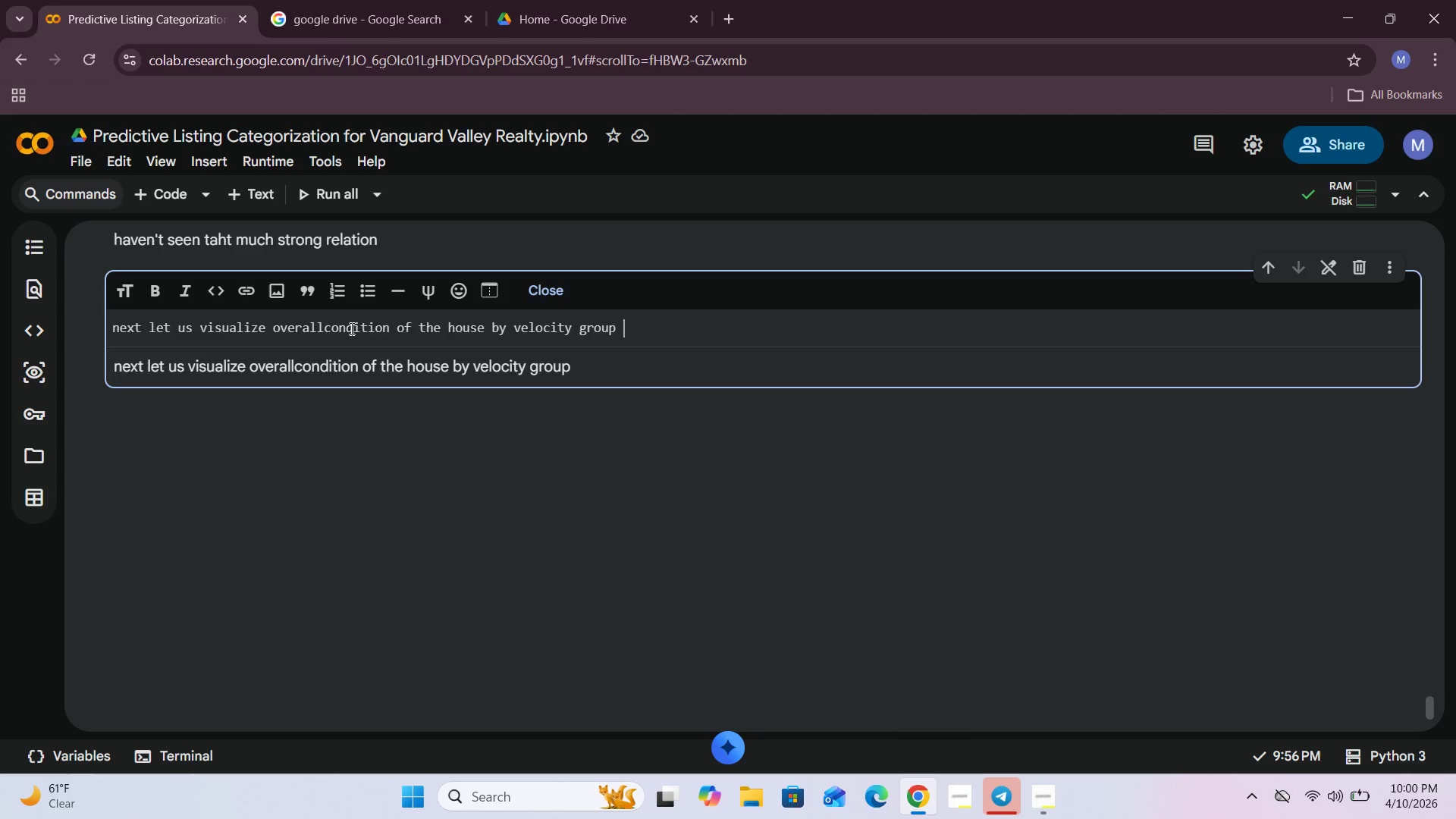 
wait(5.91)
 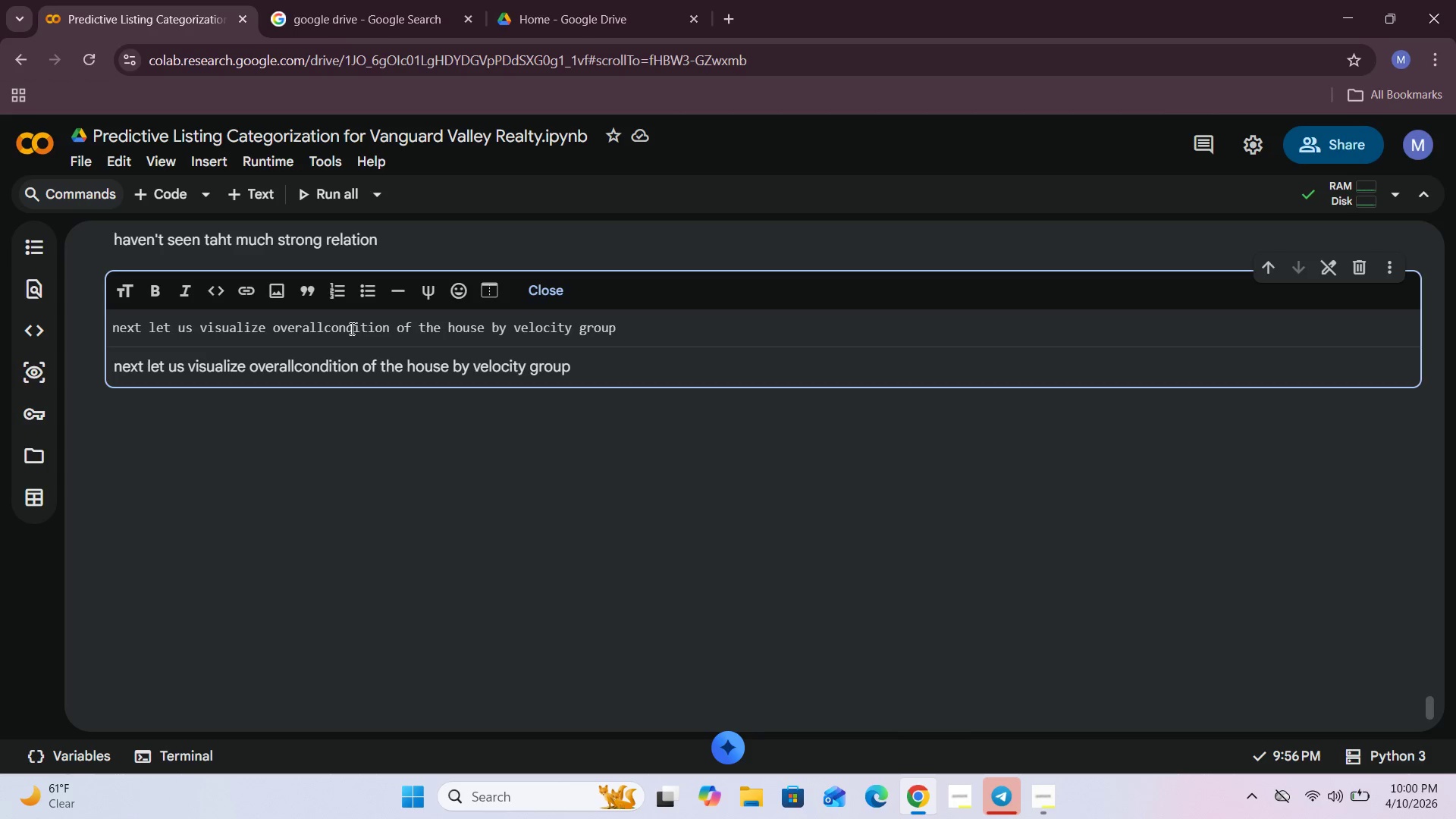 
left_click([541, 291])
 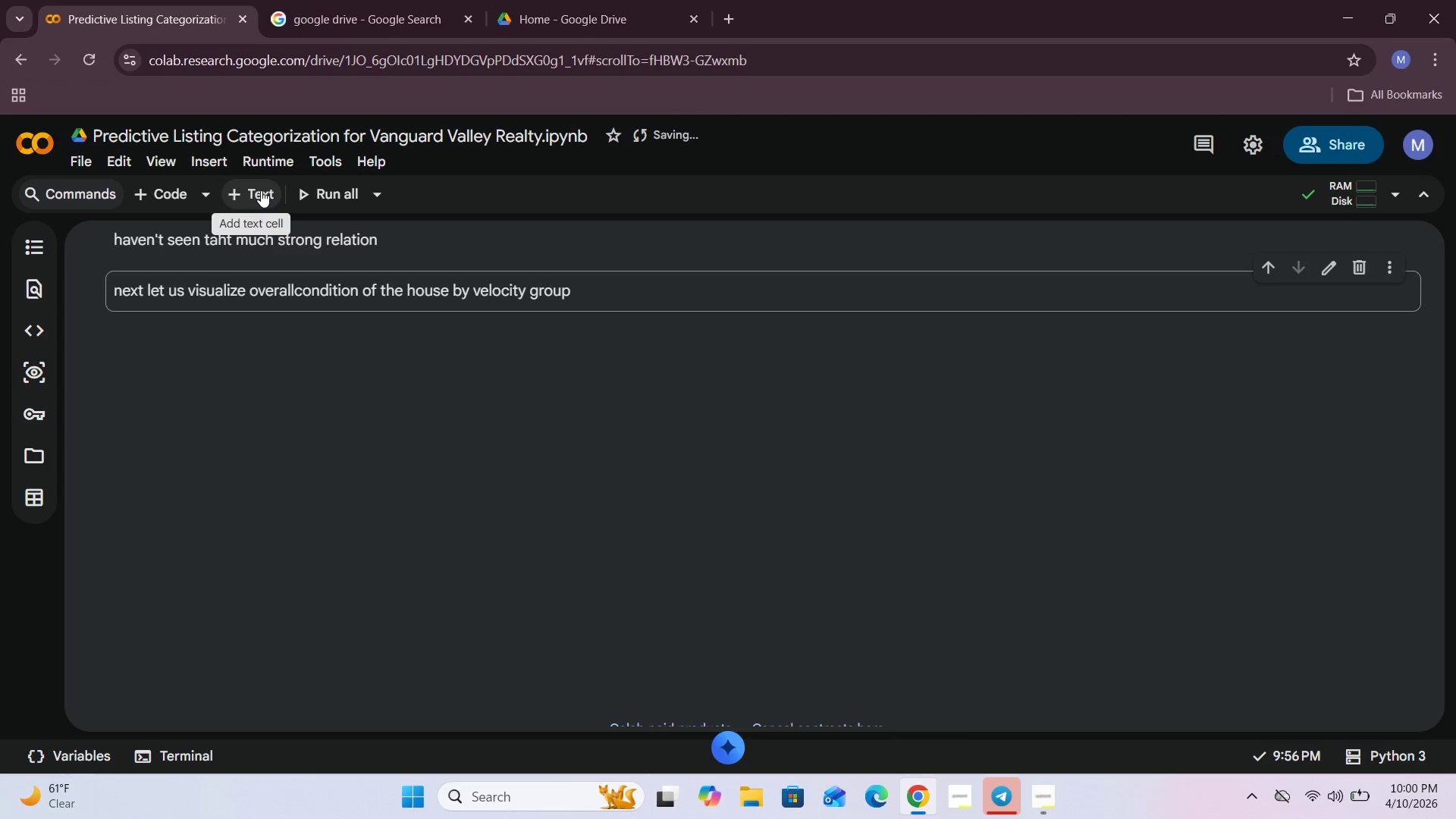 
left_click([172, 195])
 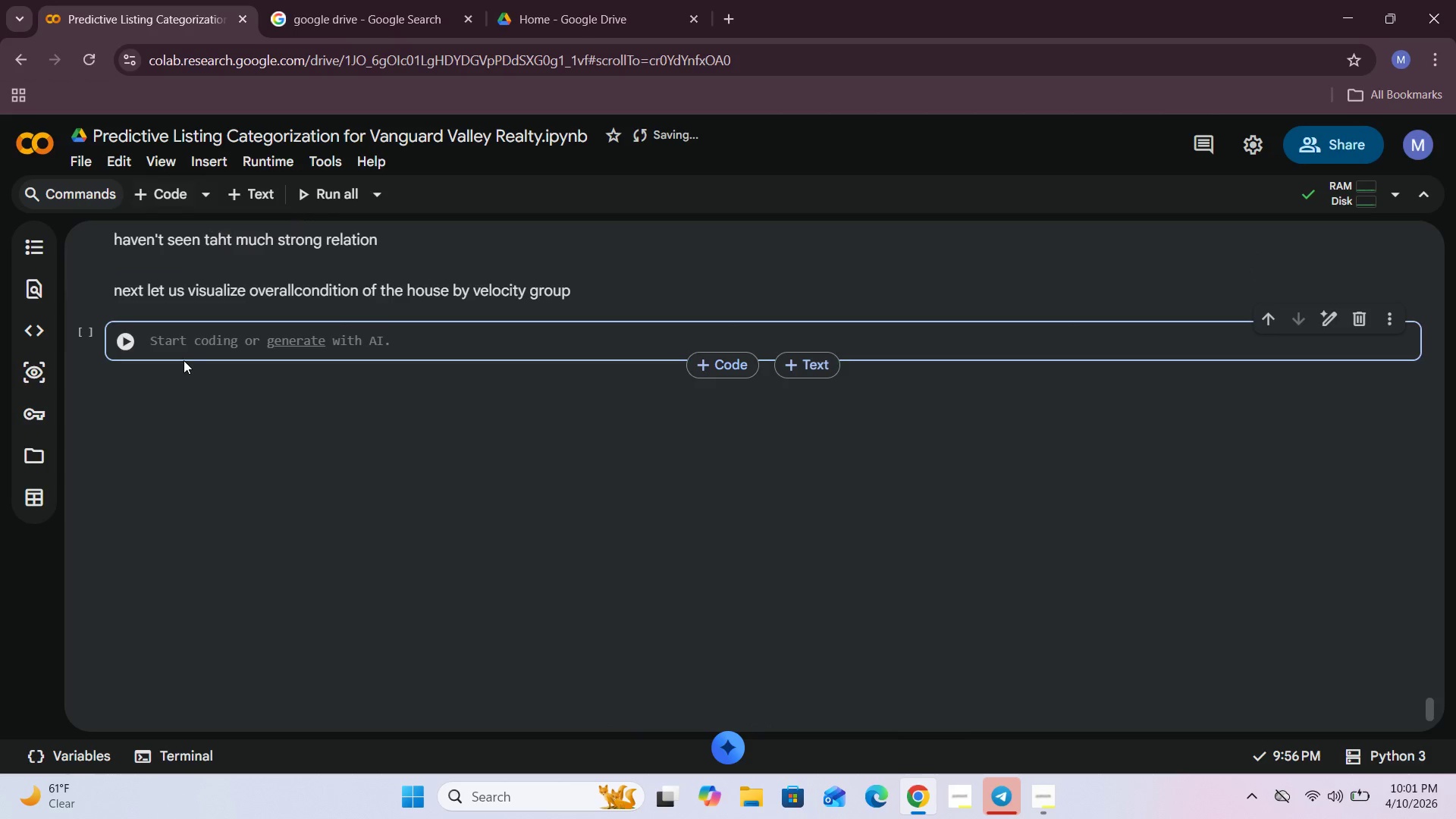 
left_click([179, 350])
 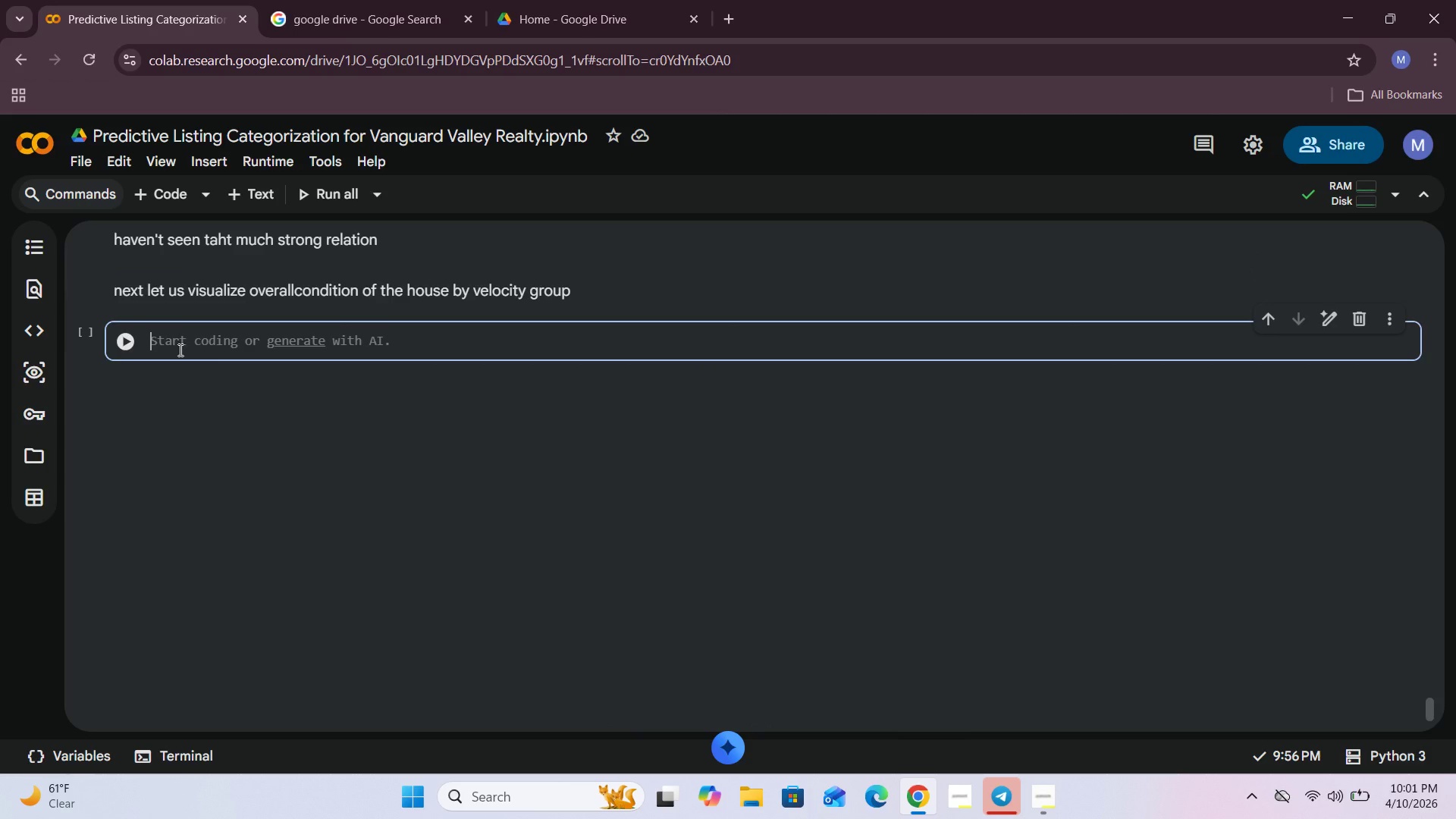 
type(sns.boxplot()
 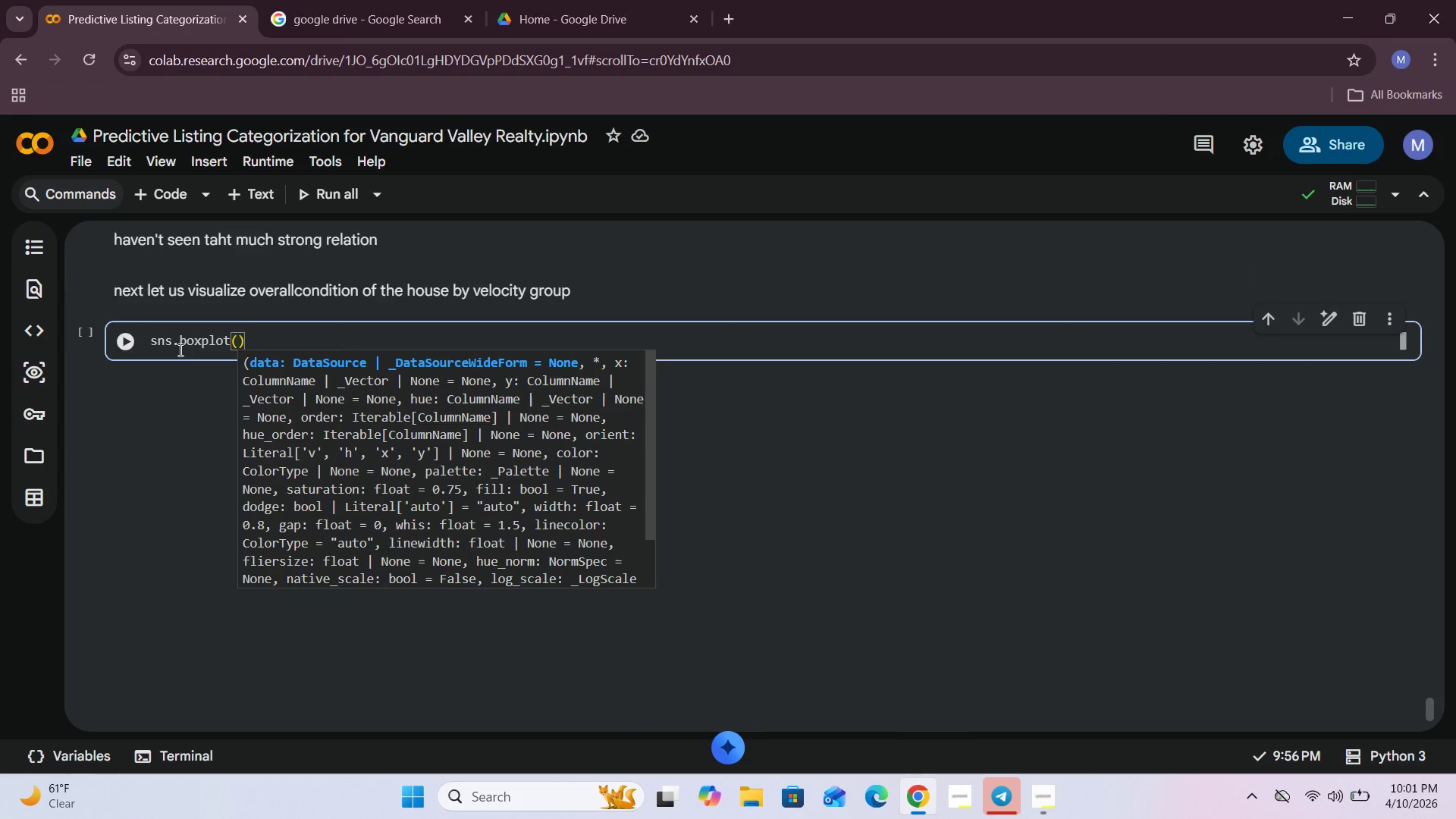 
type(x="High-velocity)
 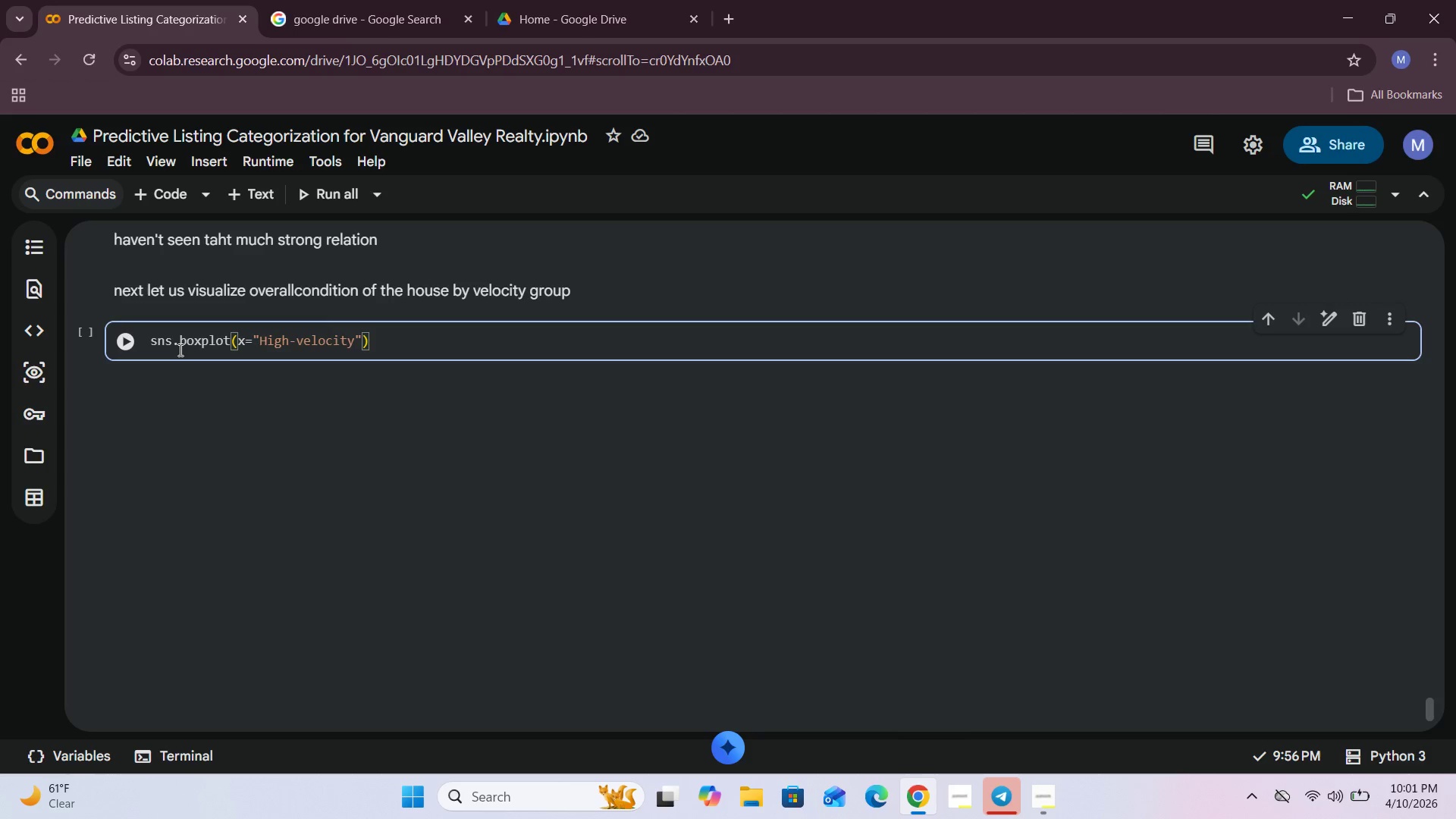 
key(ArrowRight)
 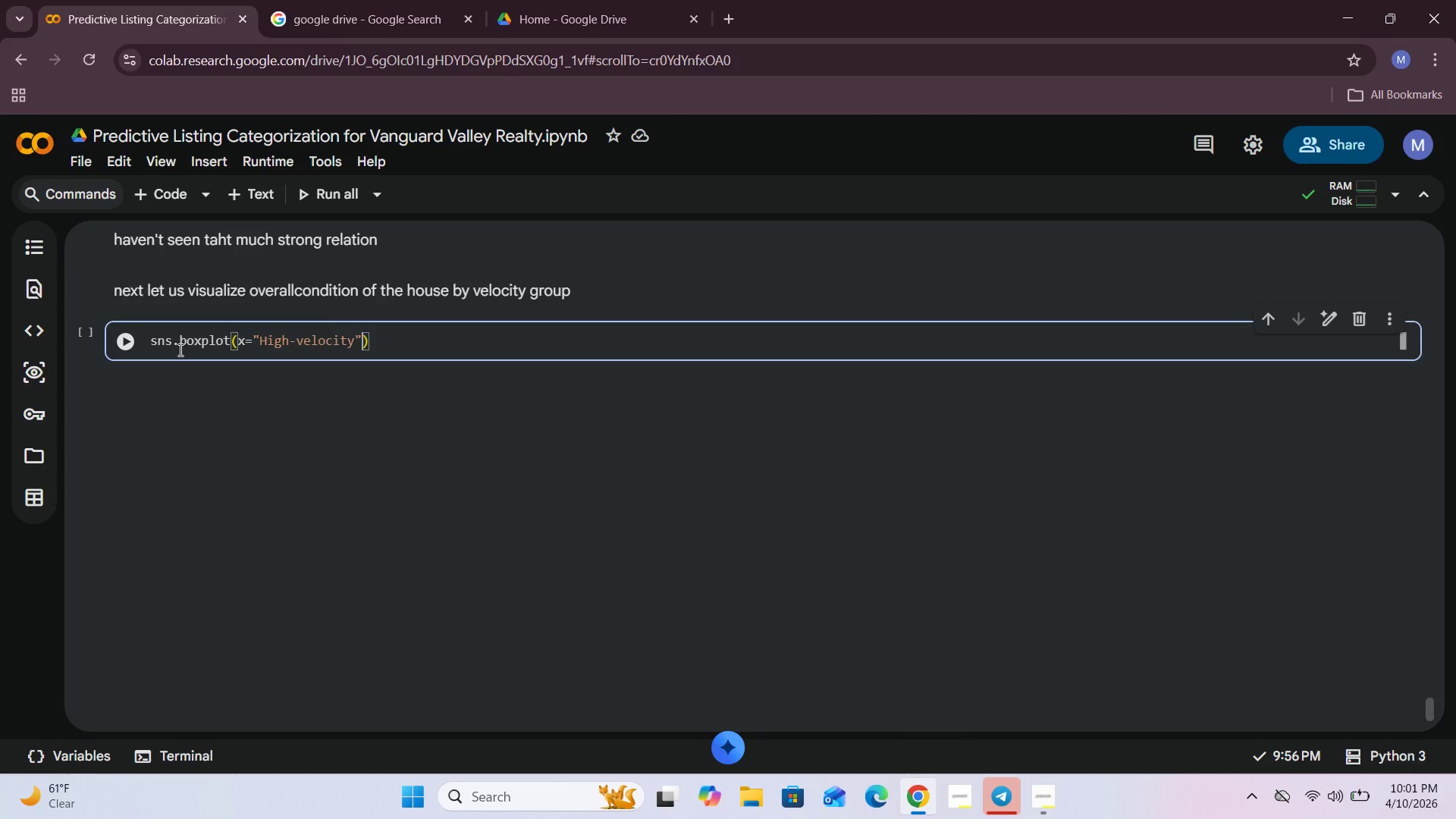 
key(Comma)
 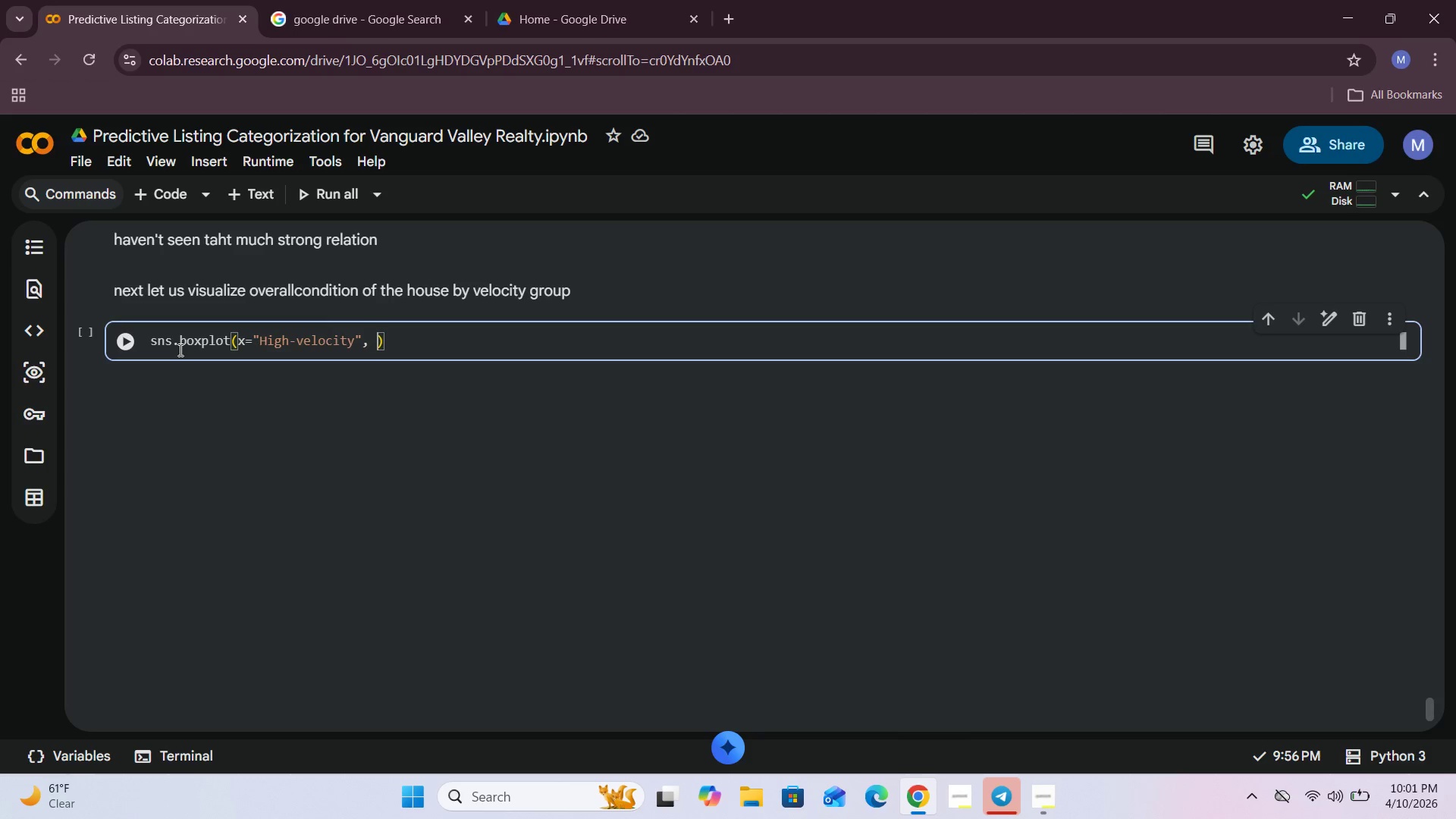 
key(Space)
 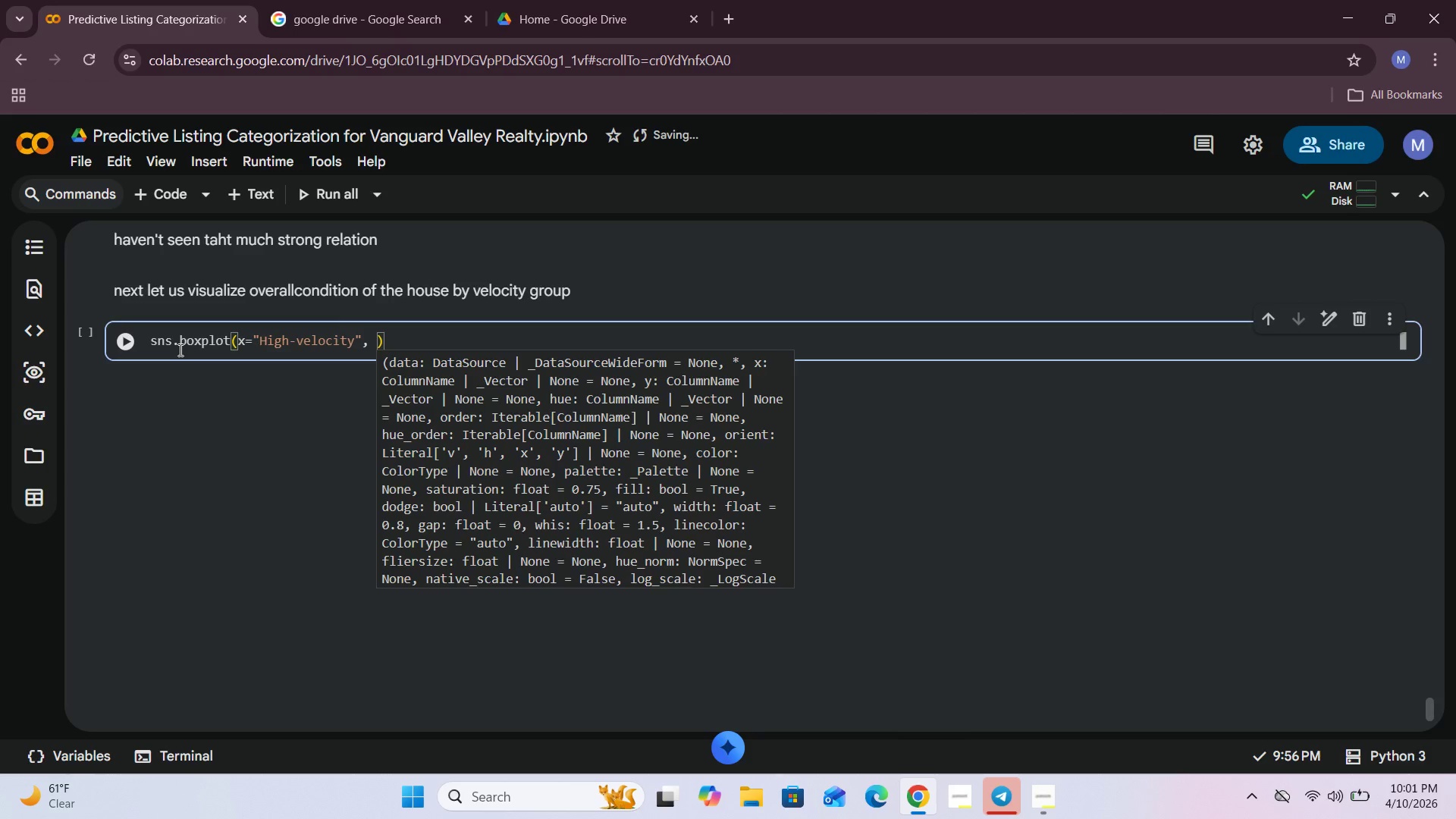 
wait(12.88)
 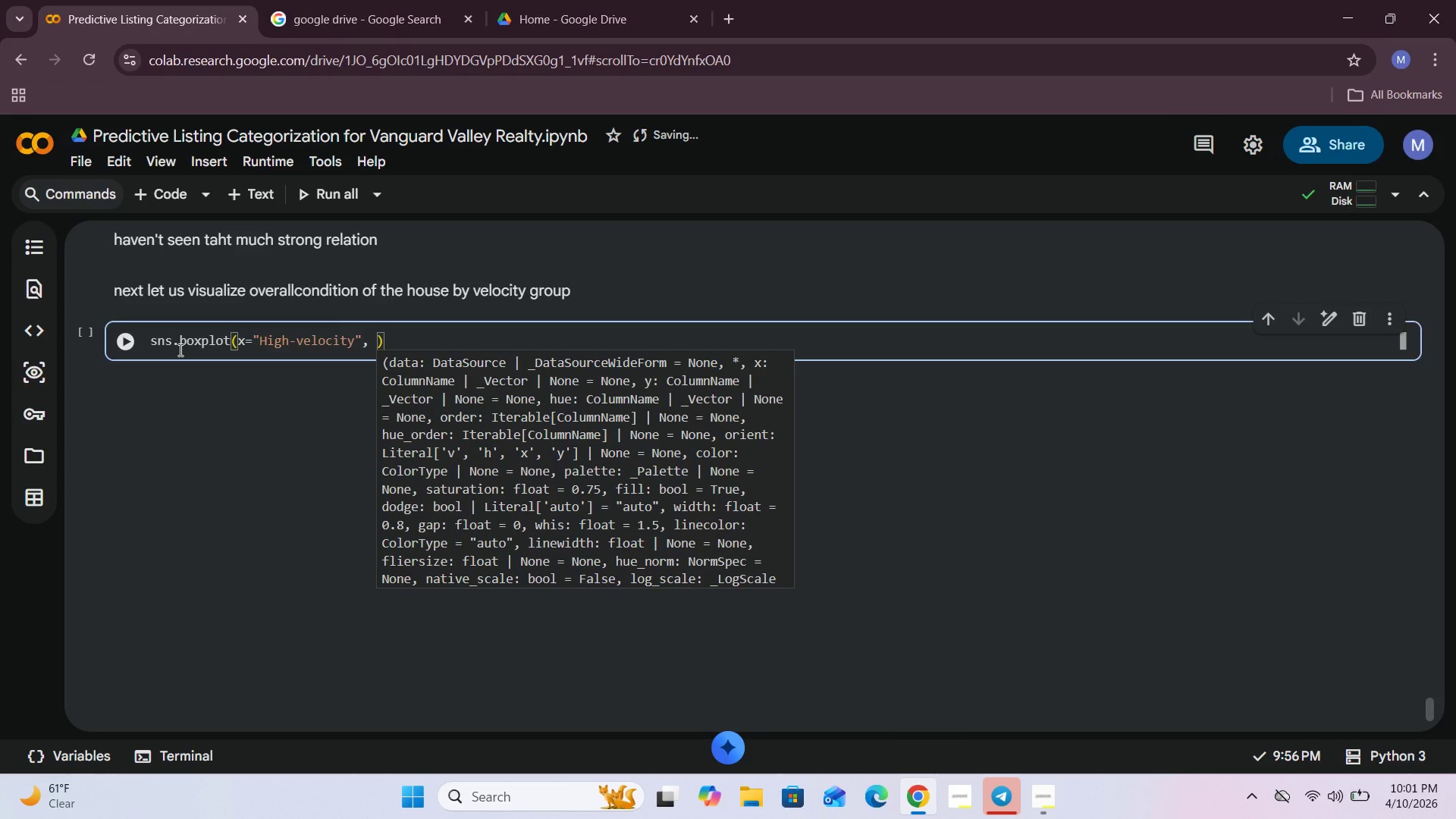 
type(y="Oveallcond)
 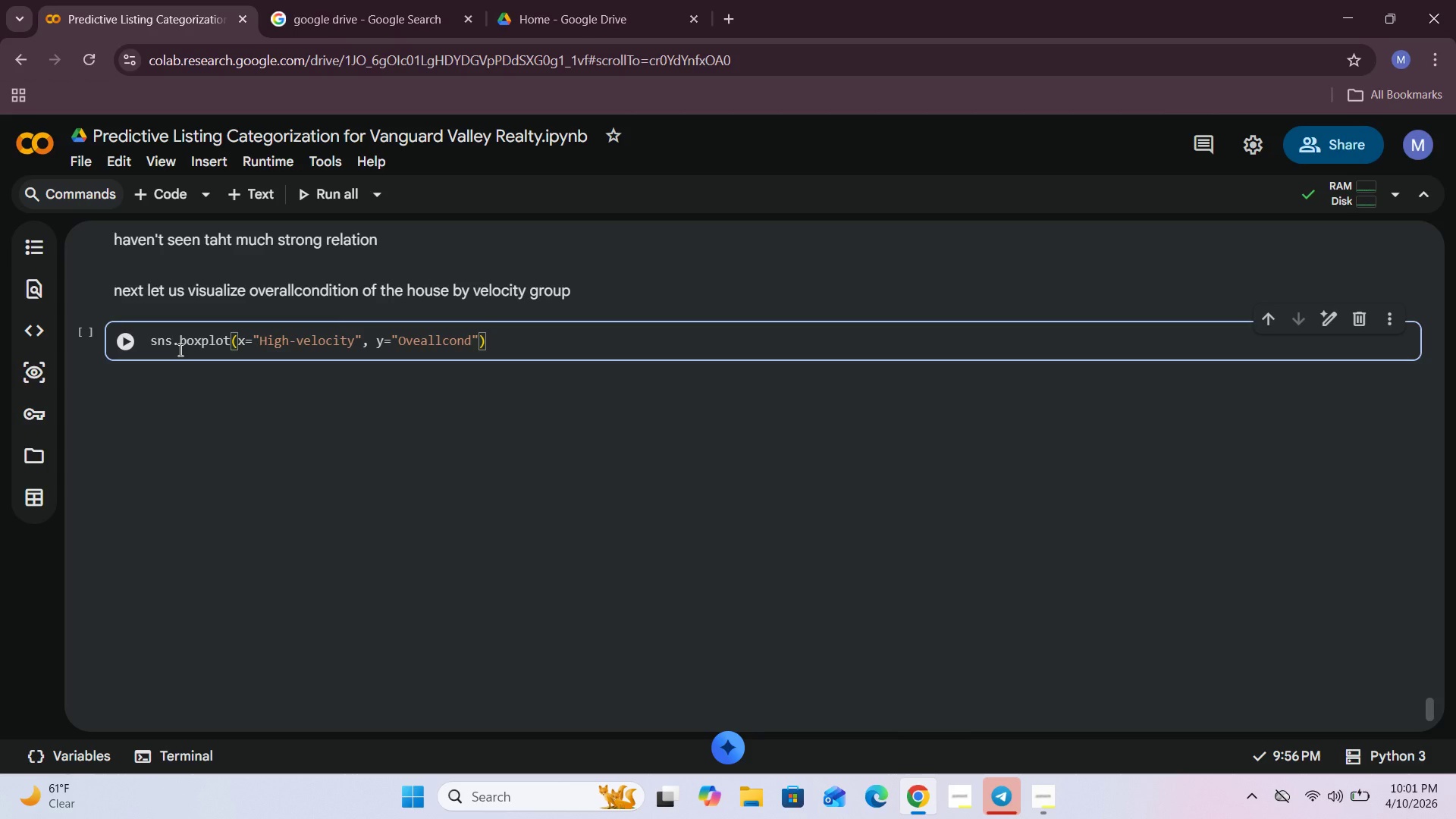 
key(ArrowRight)
 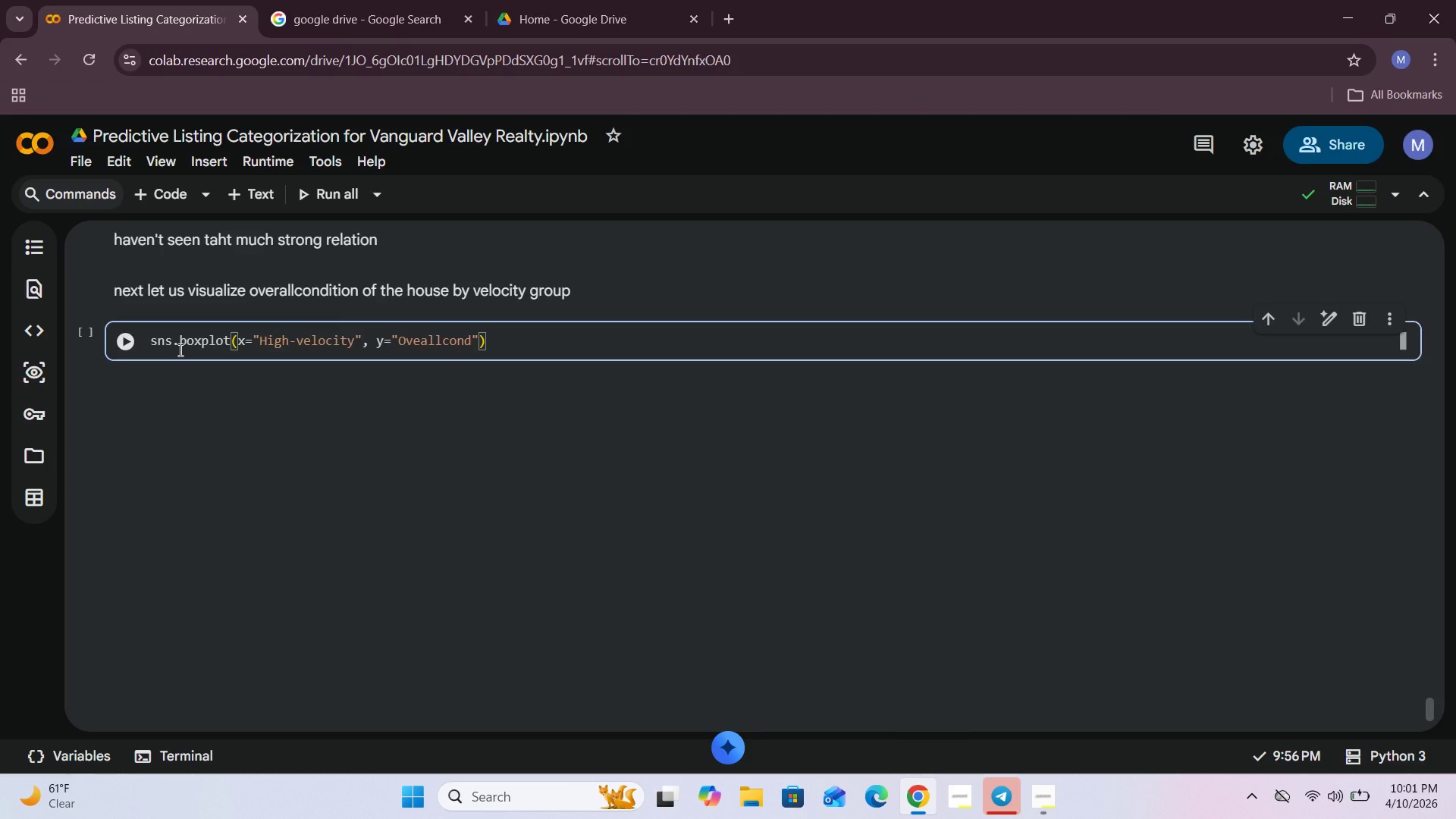 
key(Comma)
 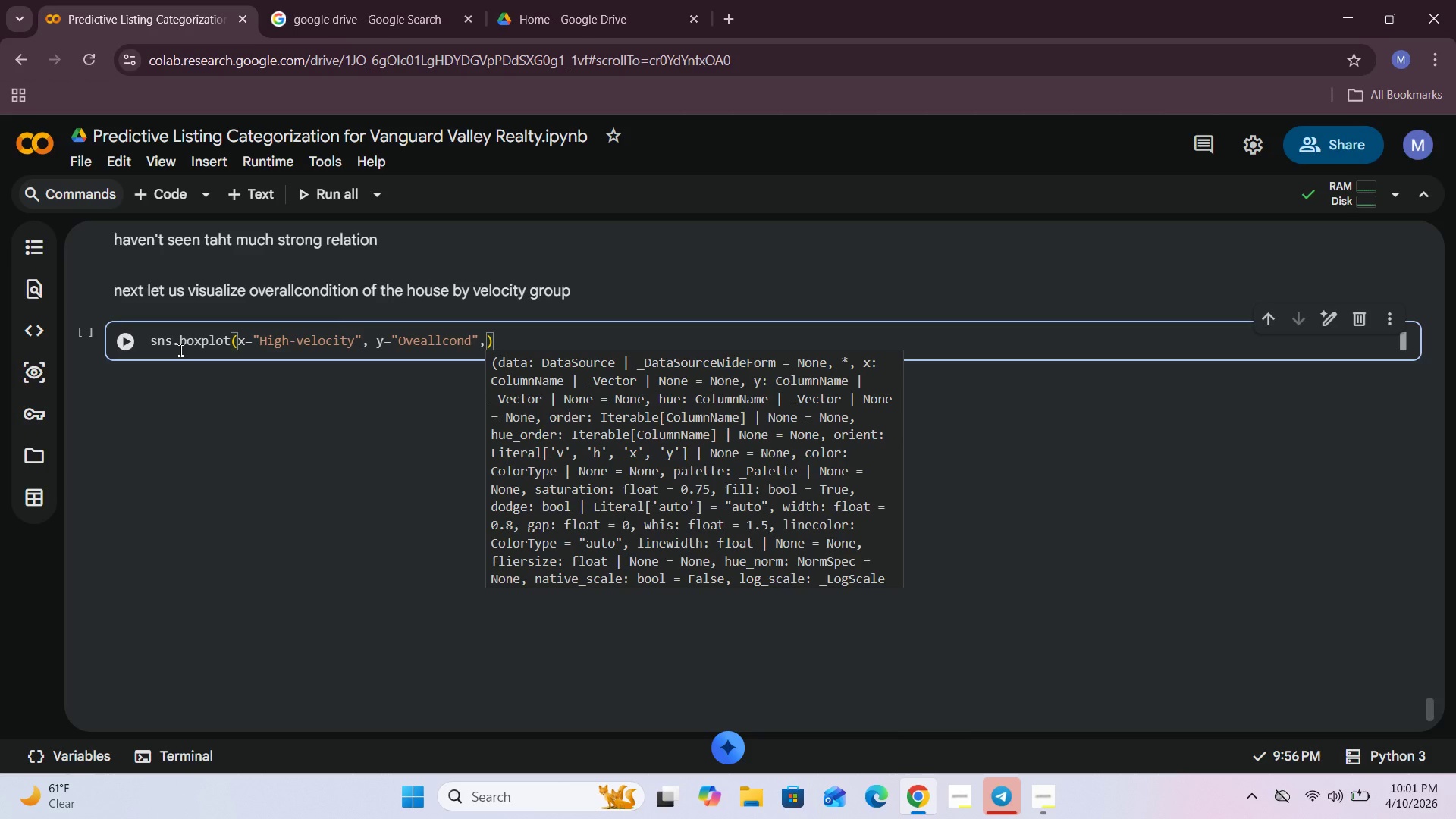 
scroll: coordinate [179, 350], scroll_direction: up, amount: 2.0
 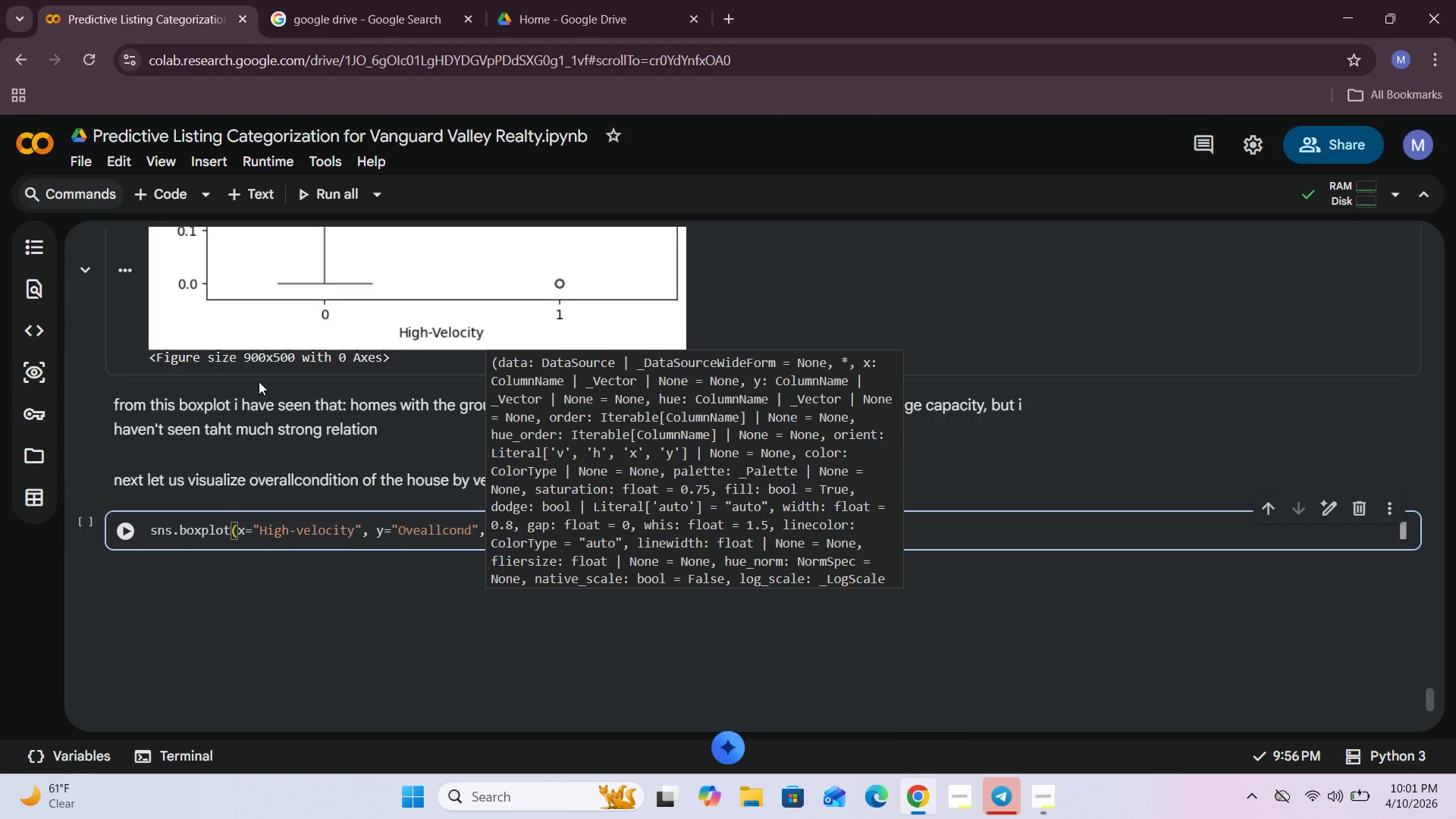 
left_click([344, 414])
 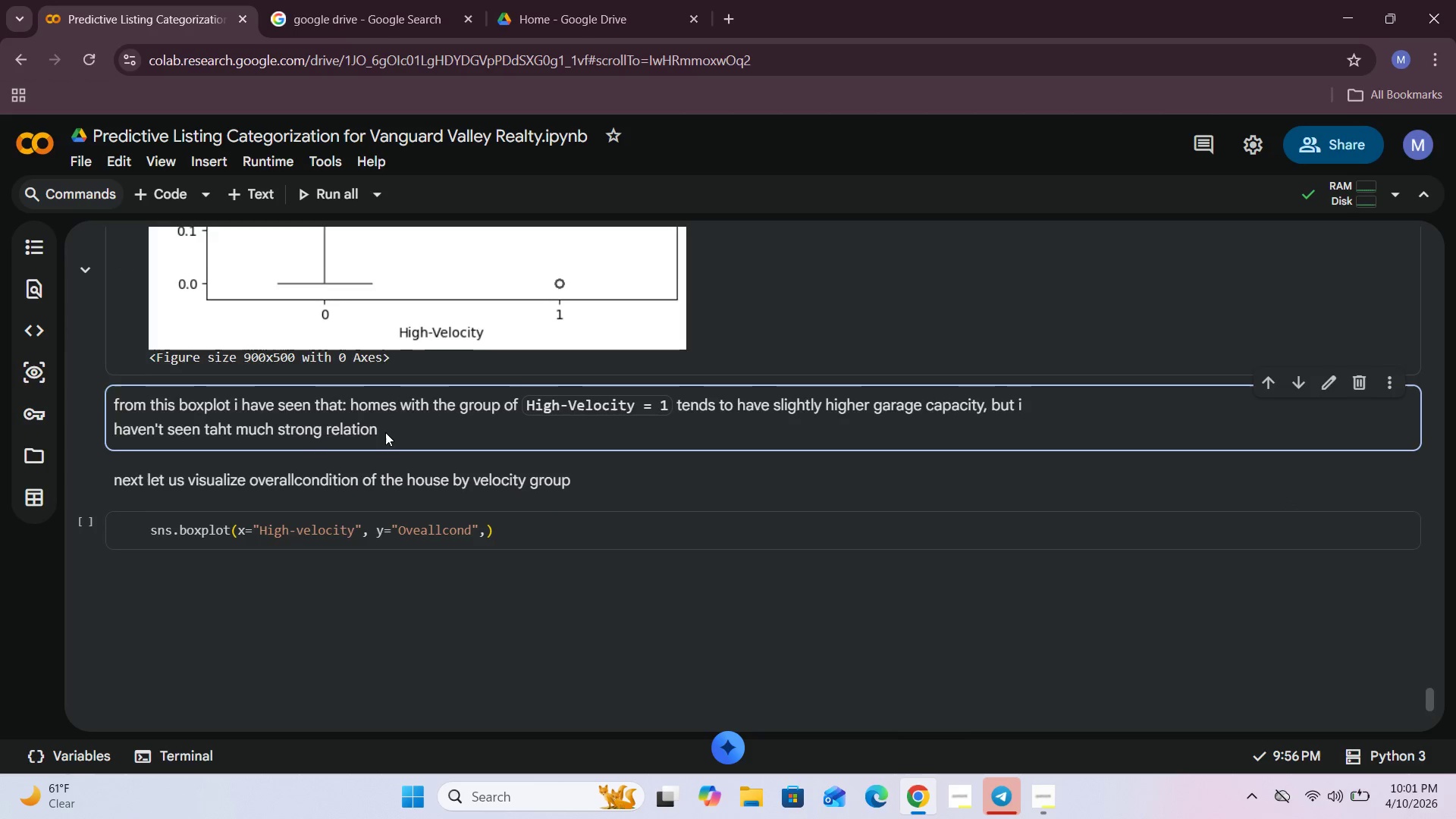 
scroll: coordinate [386, 433], scroll_direction: up, amount: 38.0
 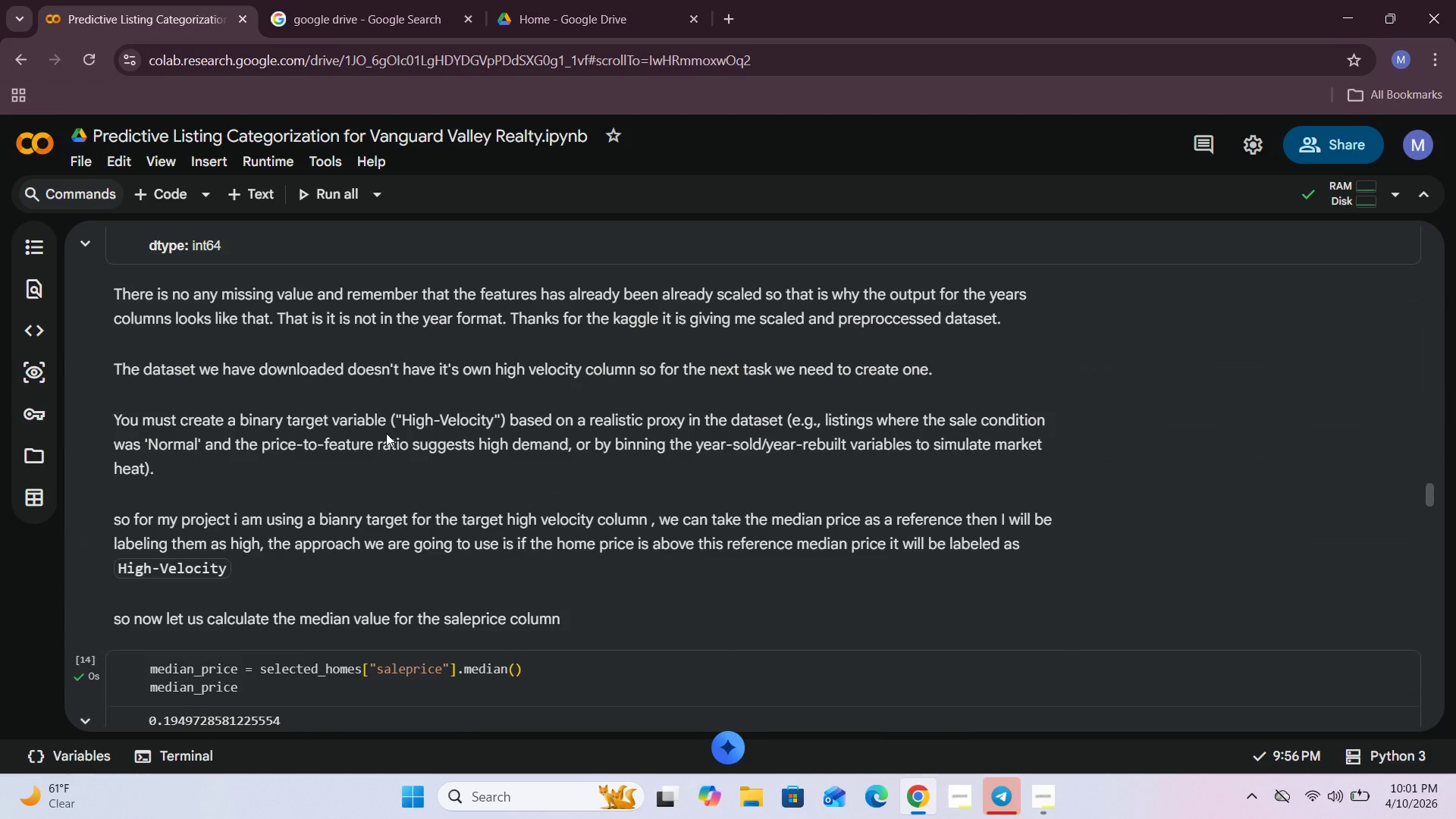 
scroll: coordinate [432, 330], scroll_direction: down, amount: 46.0
 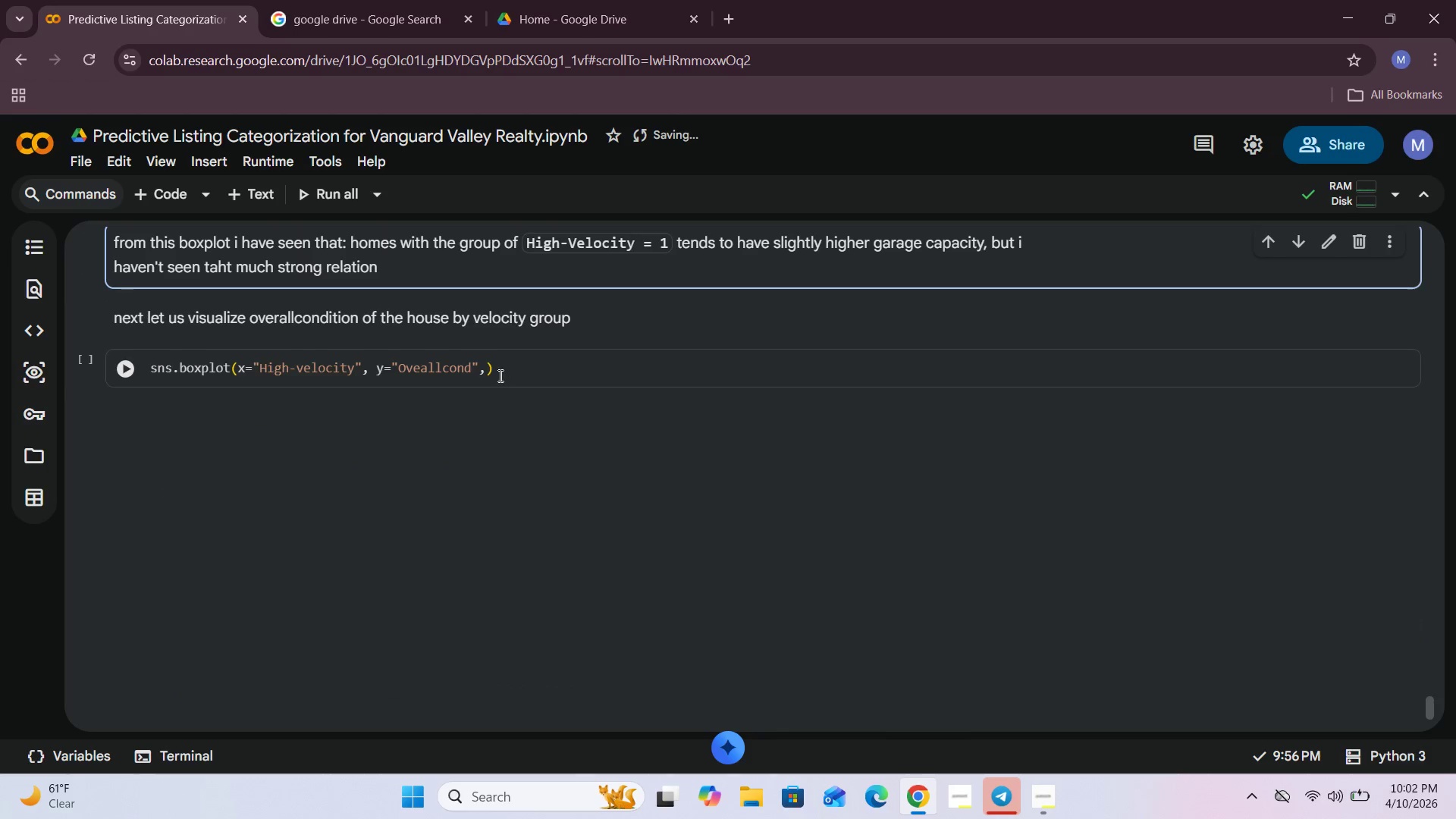 
left_click([488, 370])
 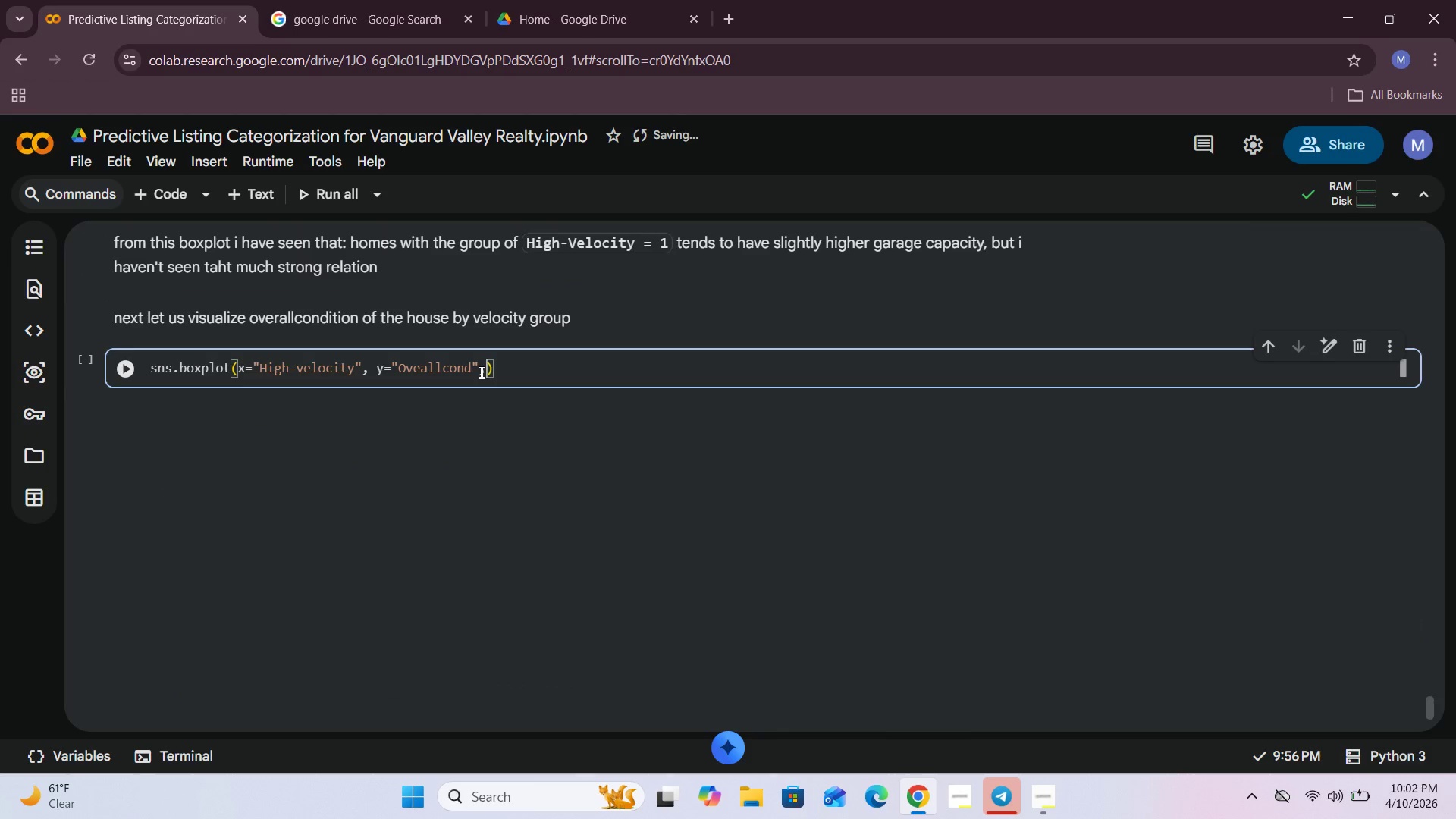 
type( data=selected_homes)
 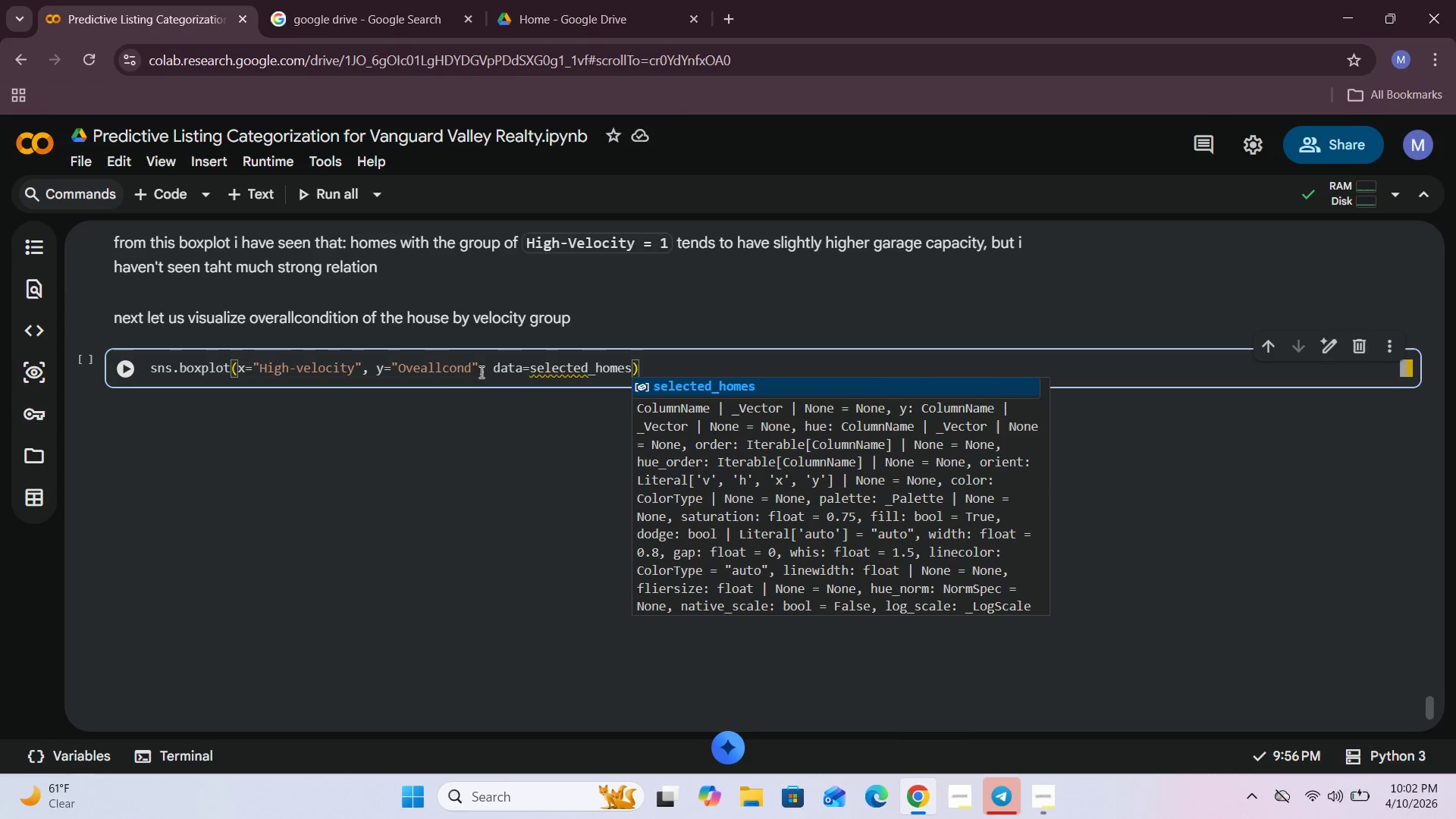 
left_click([127, 369])
 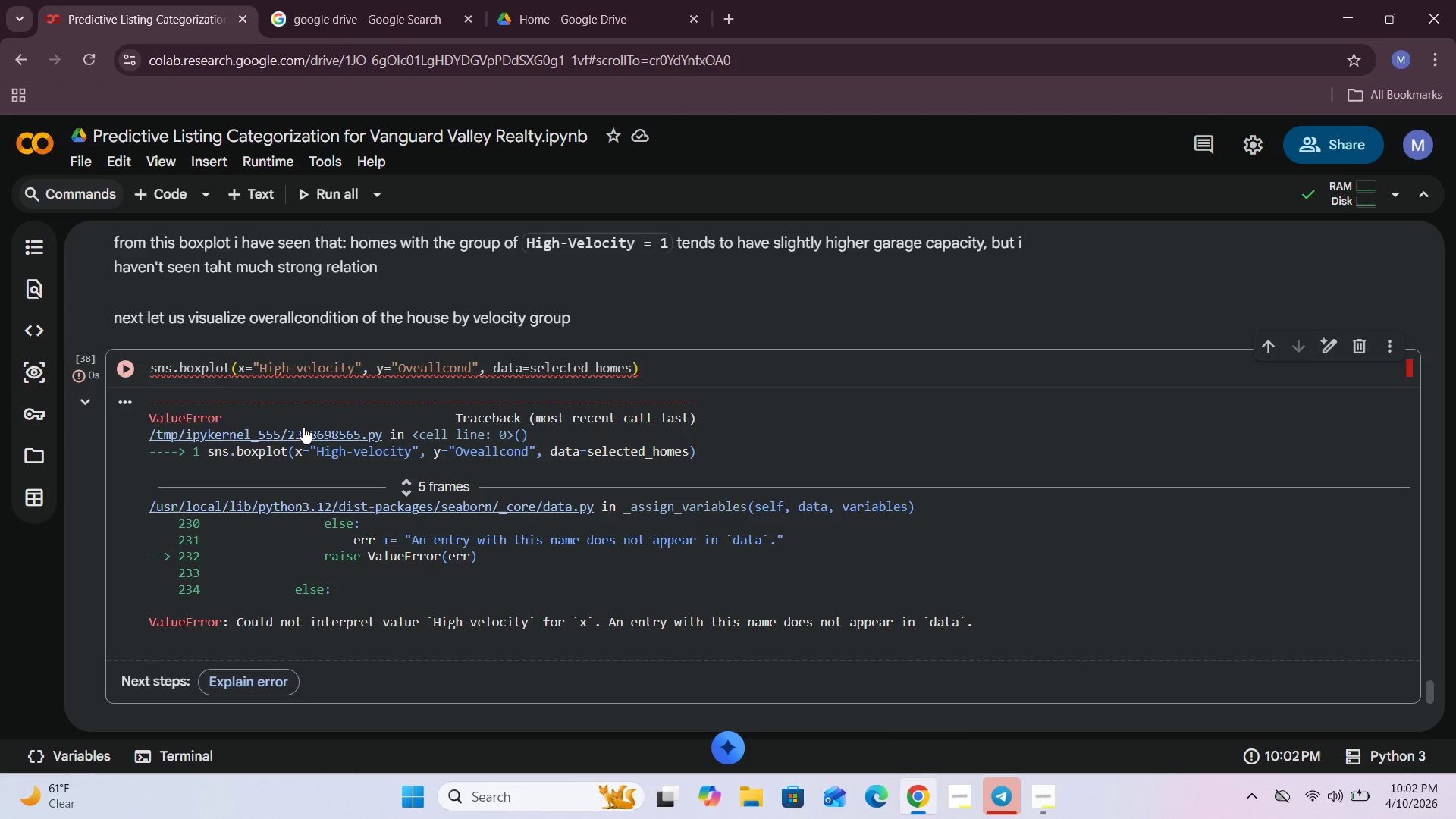 
wait(8.44)
 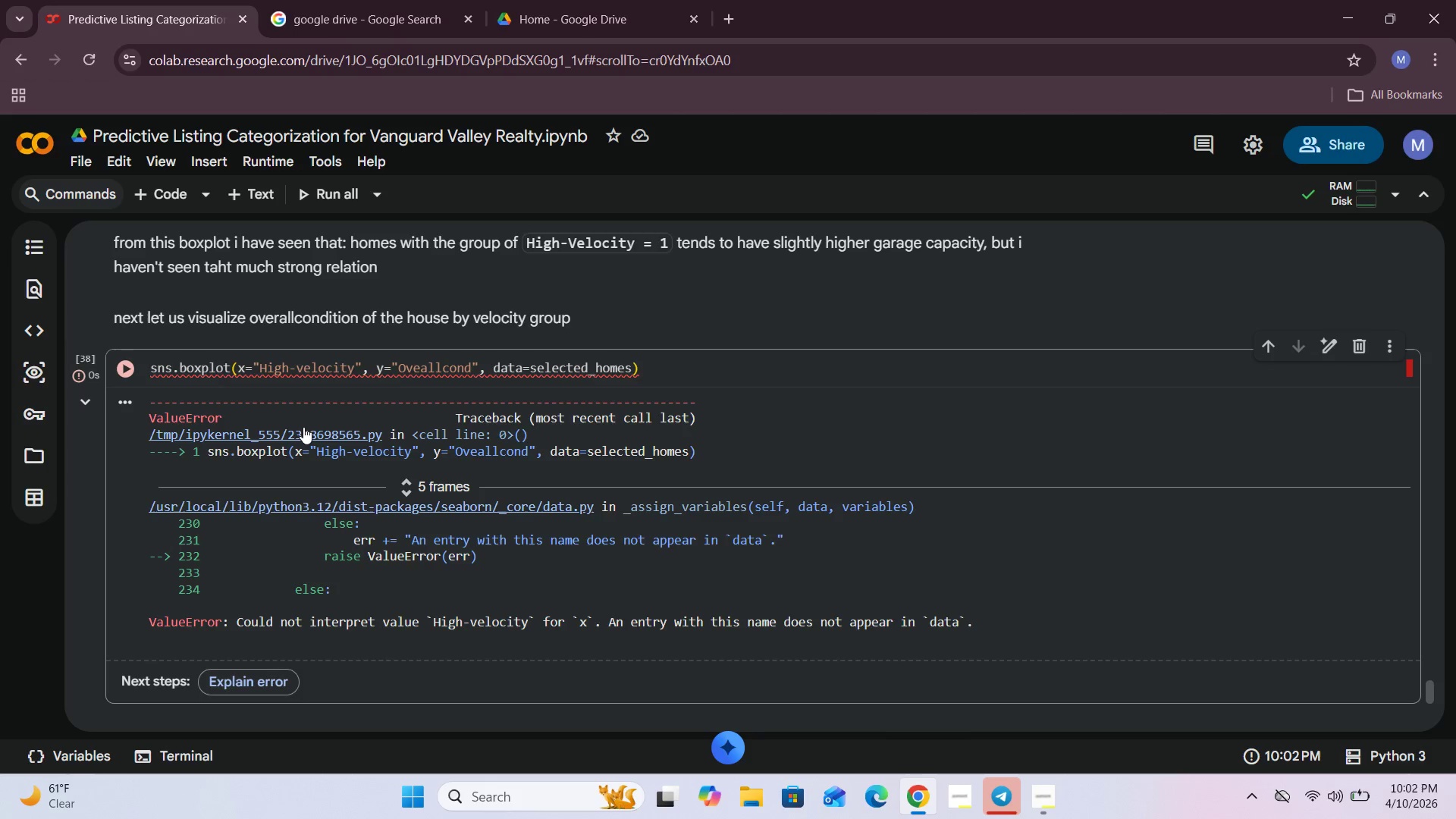 
left_click([303, 373])
 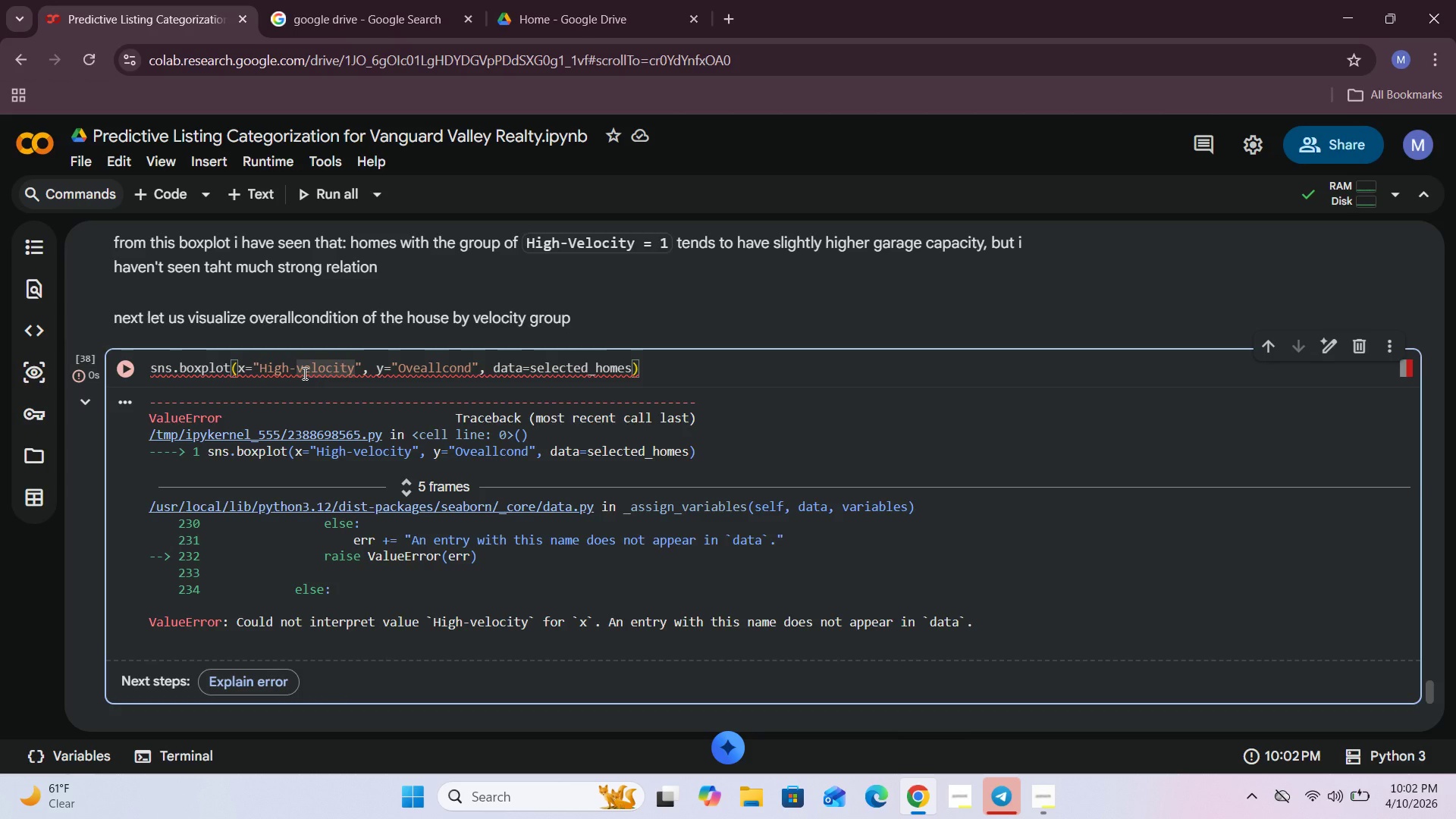 
key(Backspace)
 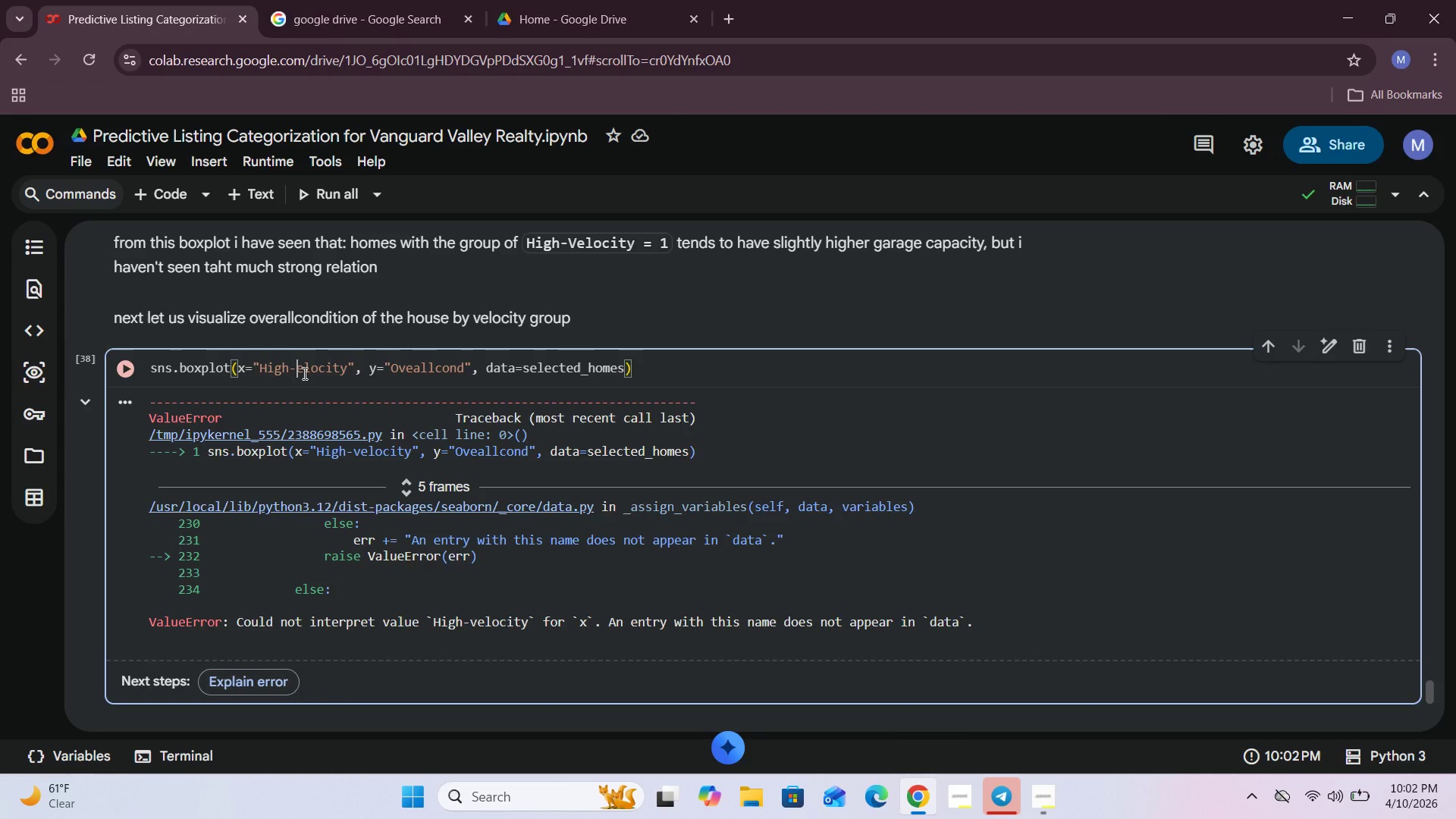 
key(Shift+V)
 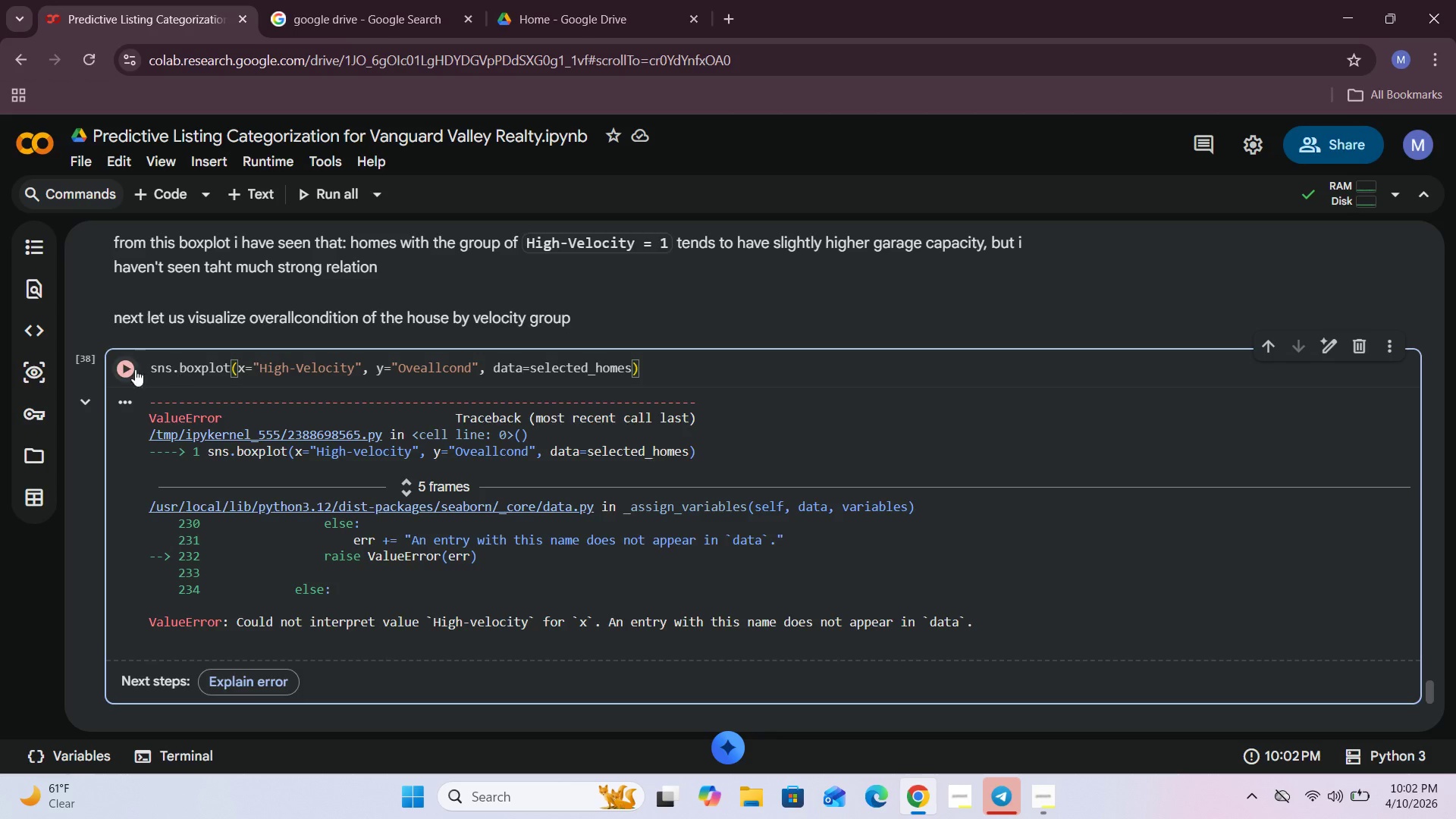 
left_click([127, 366])
 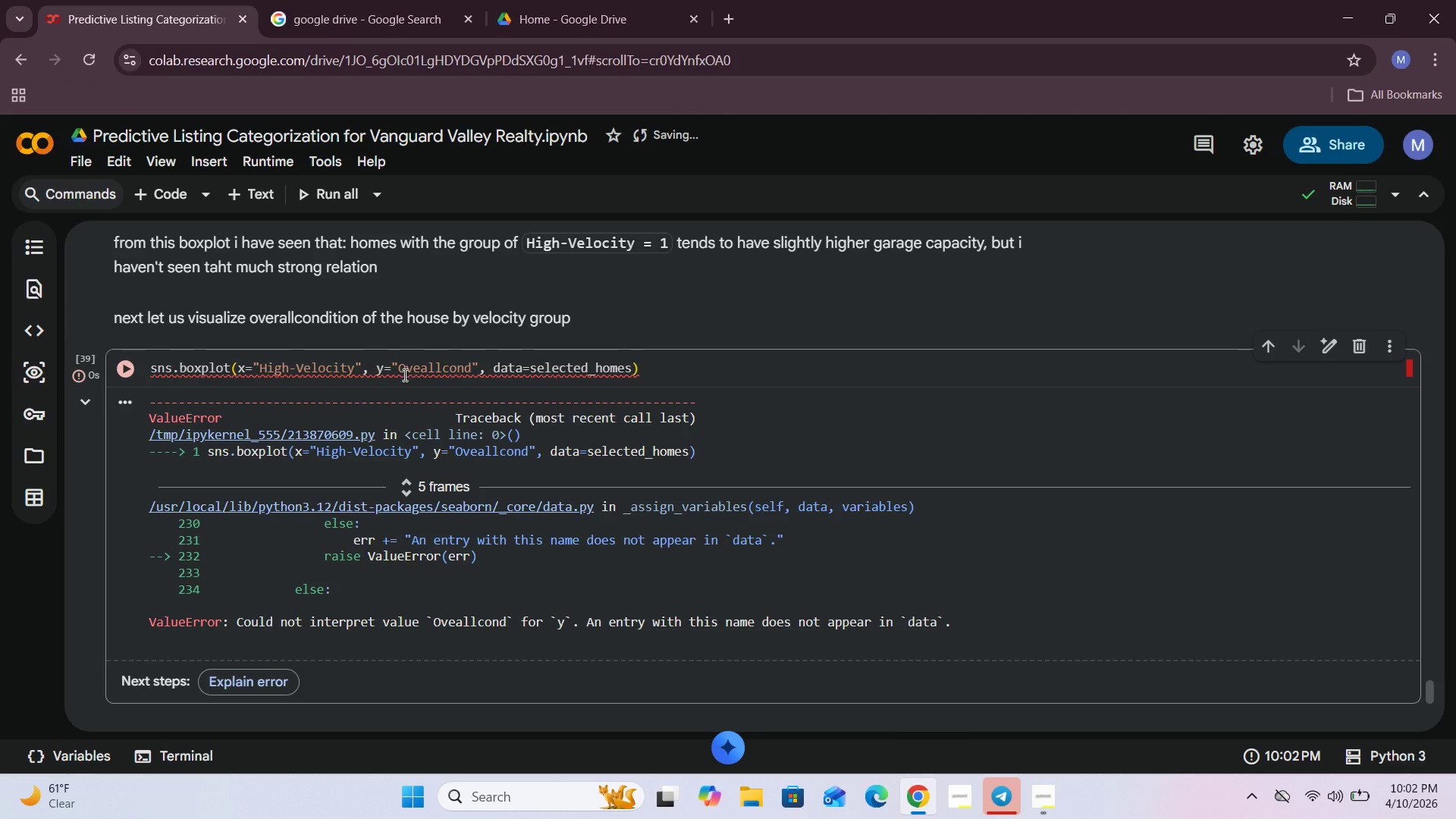 
scroll: coordinate [411, 475], scroll_direction: up, amount: 20.0
 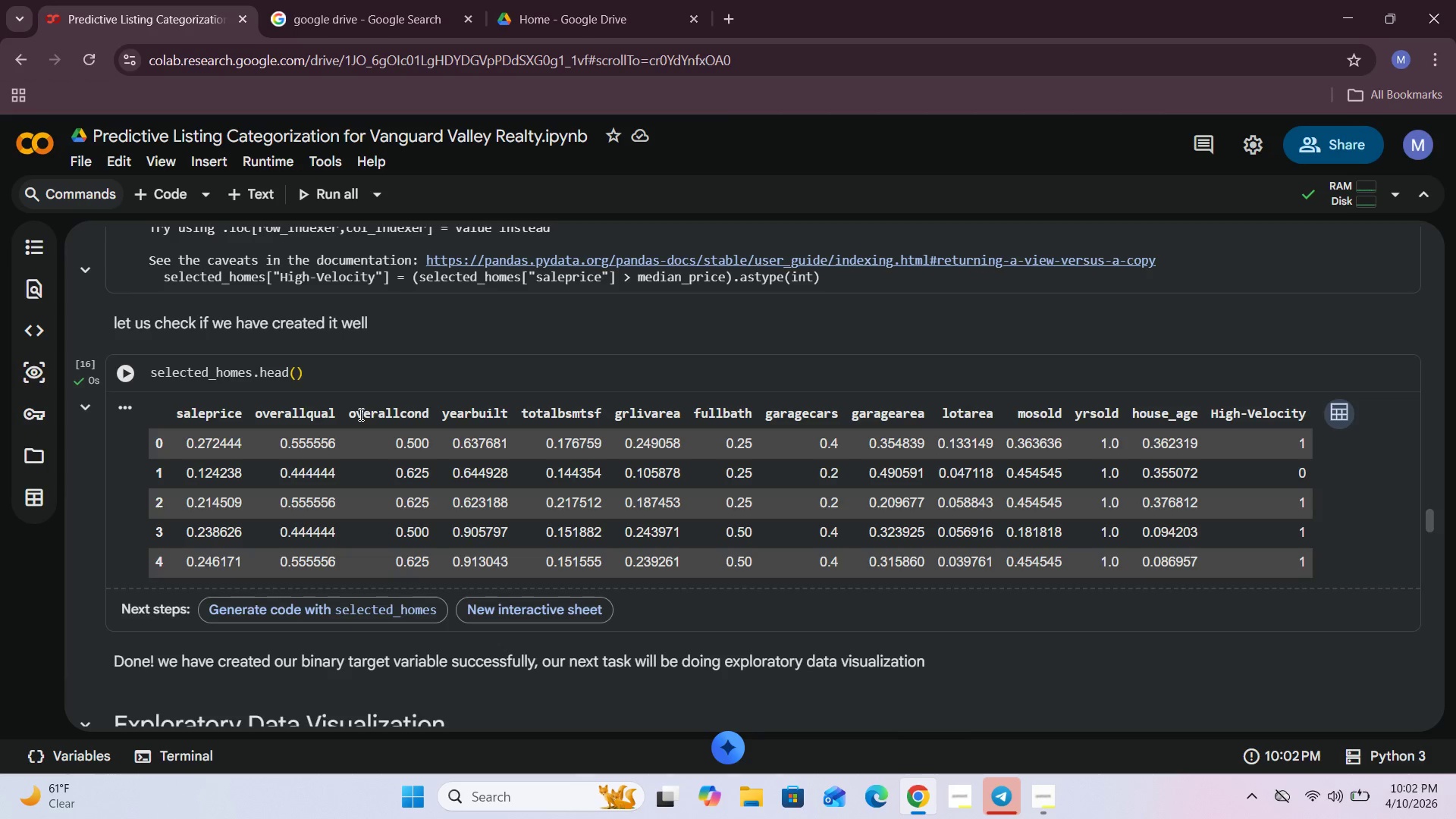 
left_click_drag(start_coordinate=[348, 413], to_coordinate=[433, 413])
 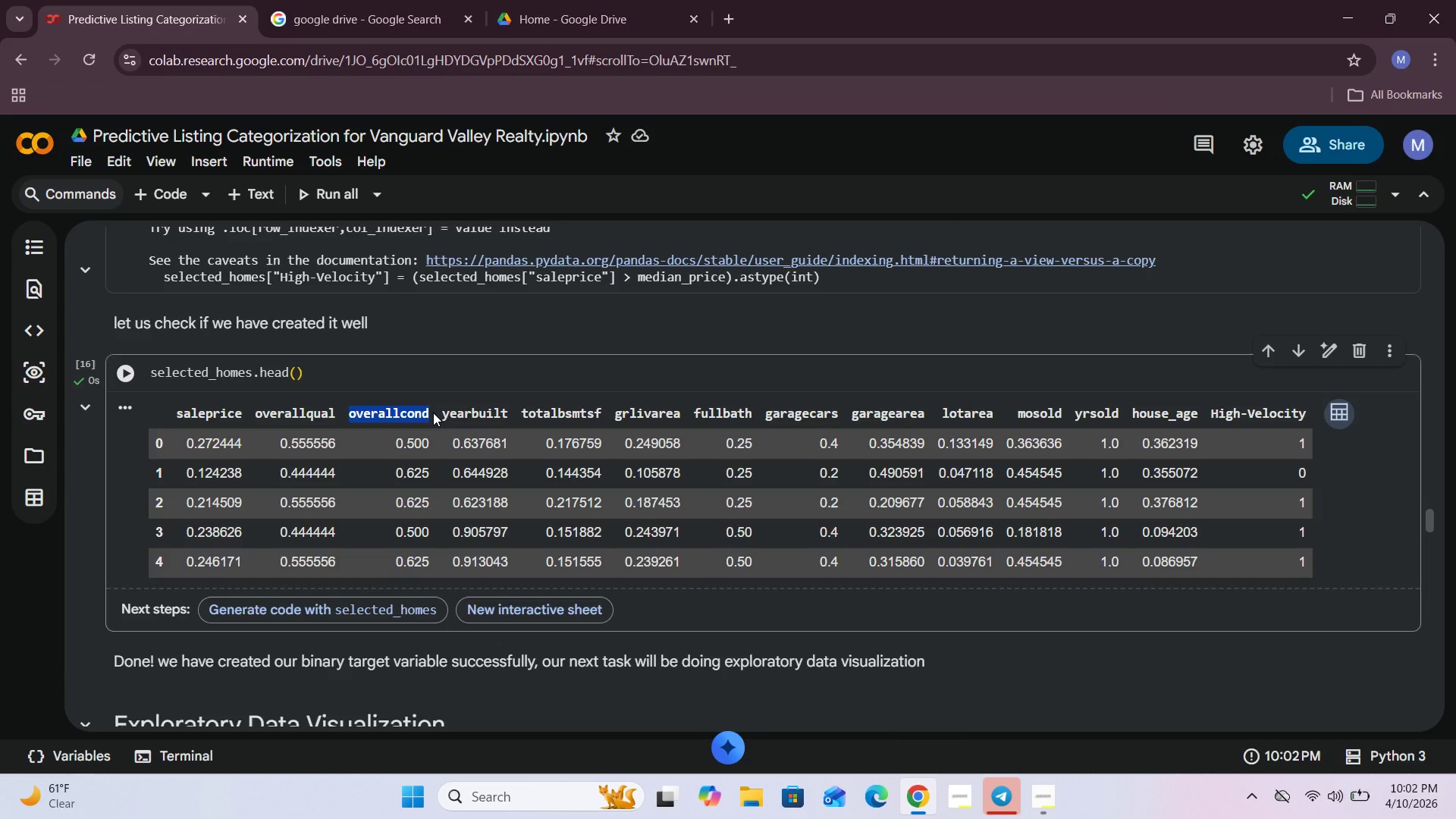 
key(Control+C)
 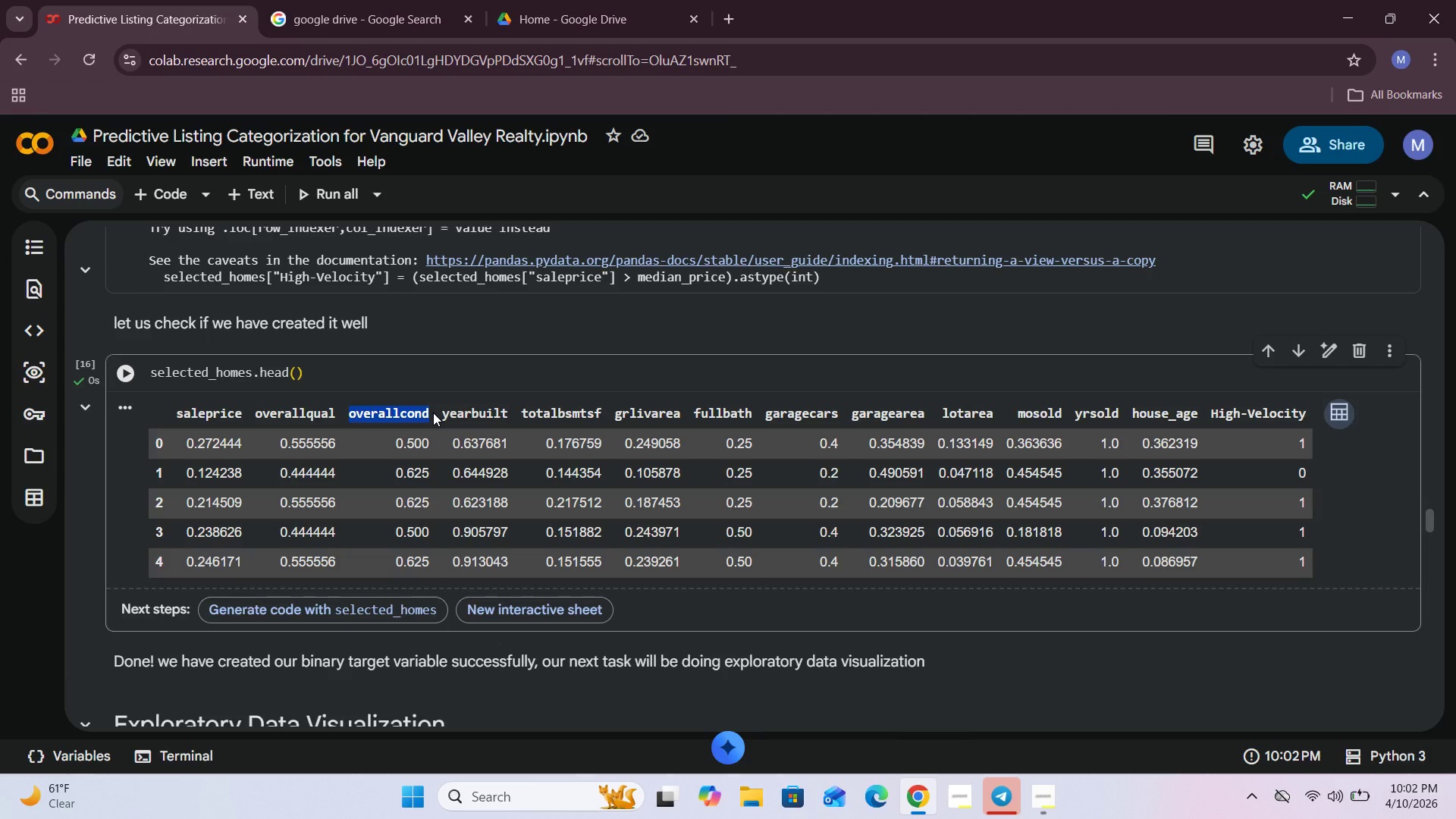 
scroll: coordinate [435, 410], scroll_direction: down, amount: 32.0
 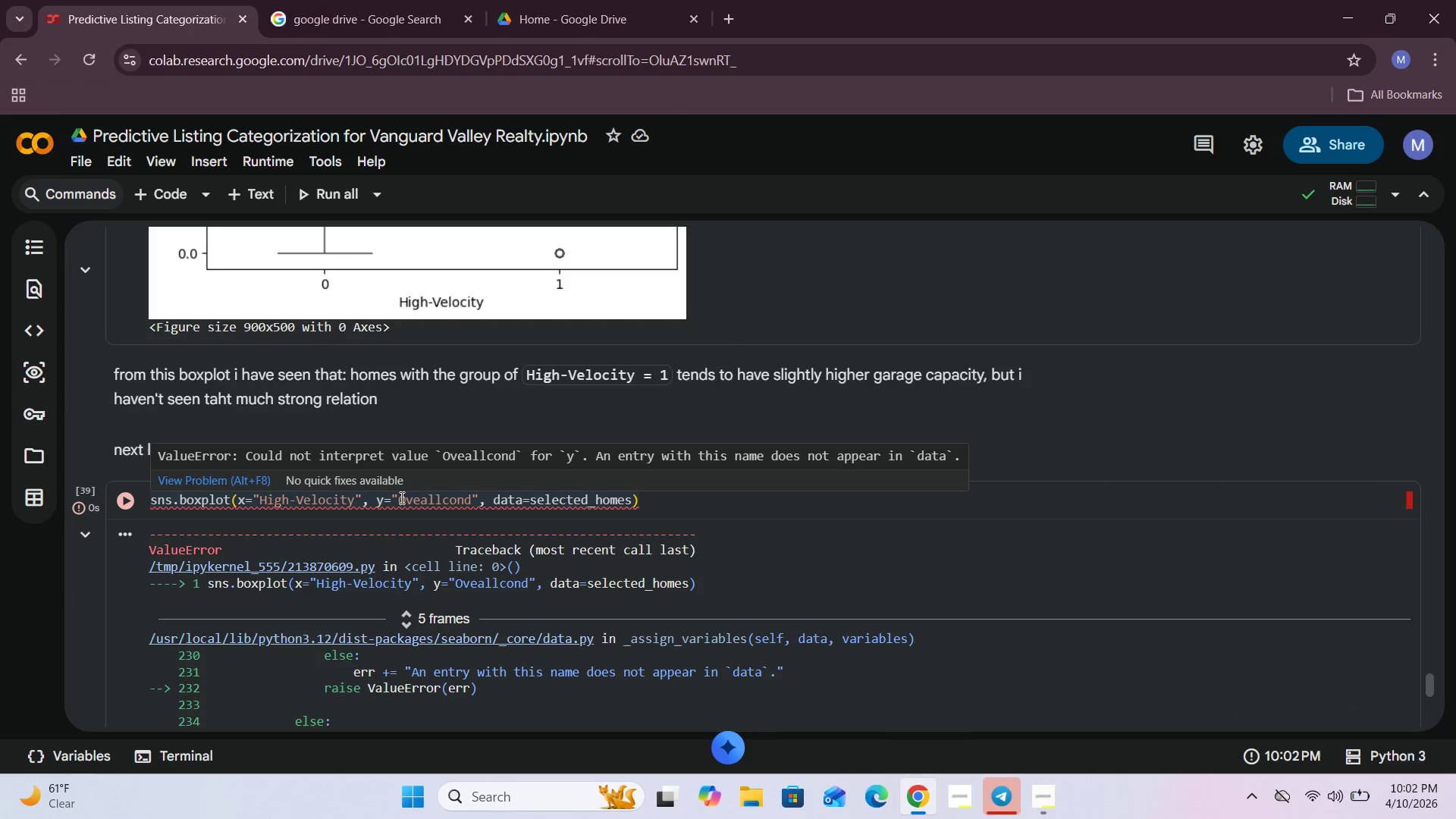 
left_click_drag(start_coordinate=[399, 500], to_coordinate=[469, 504])
 